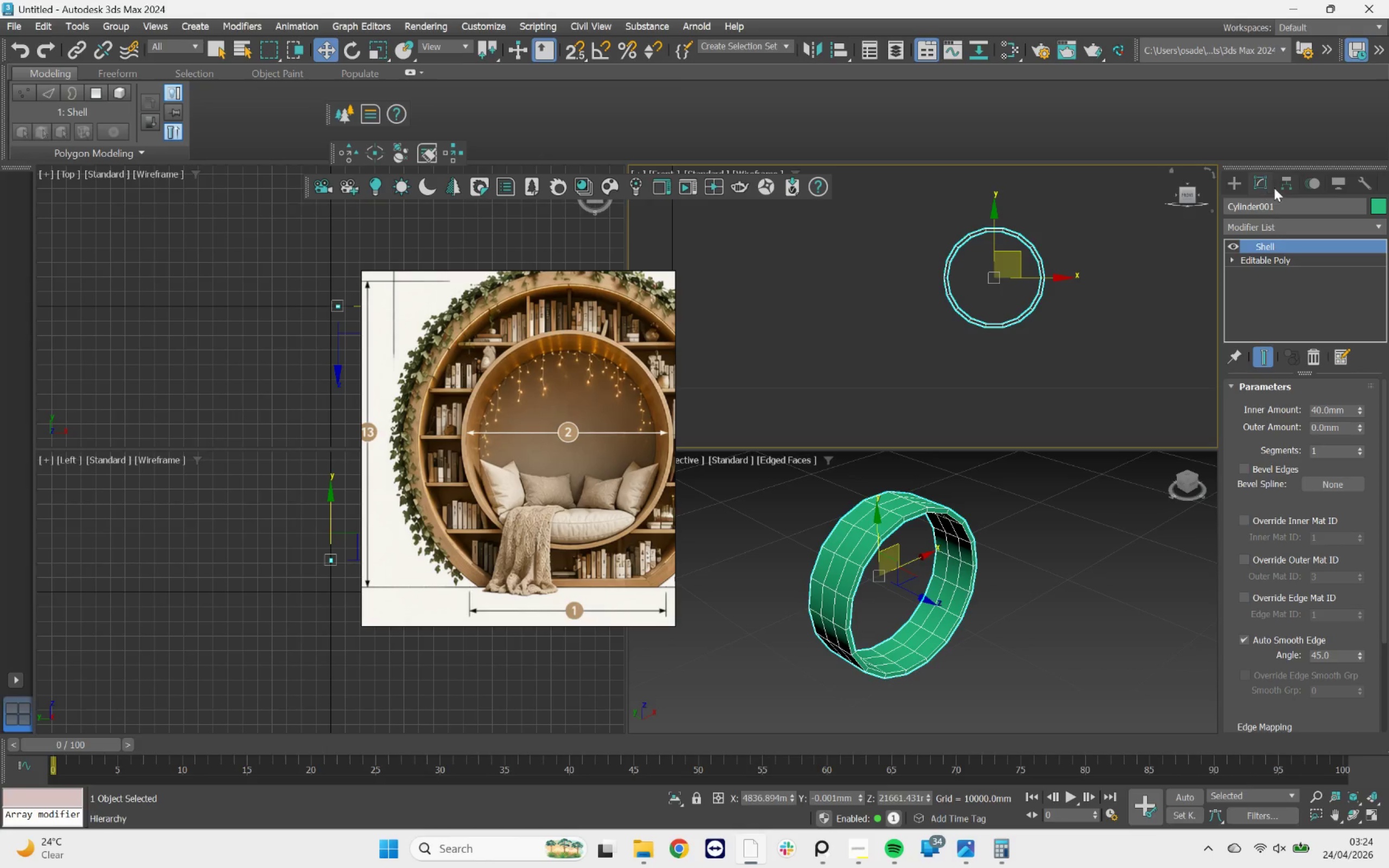 
left_click([1282, 188])
 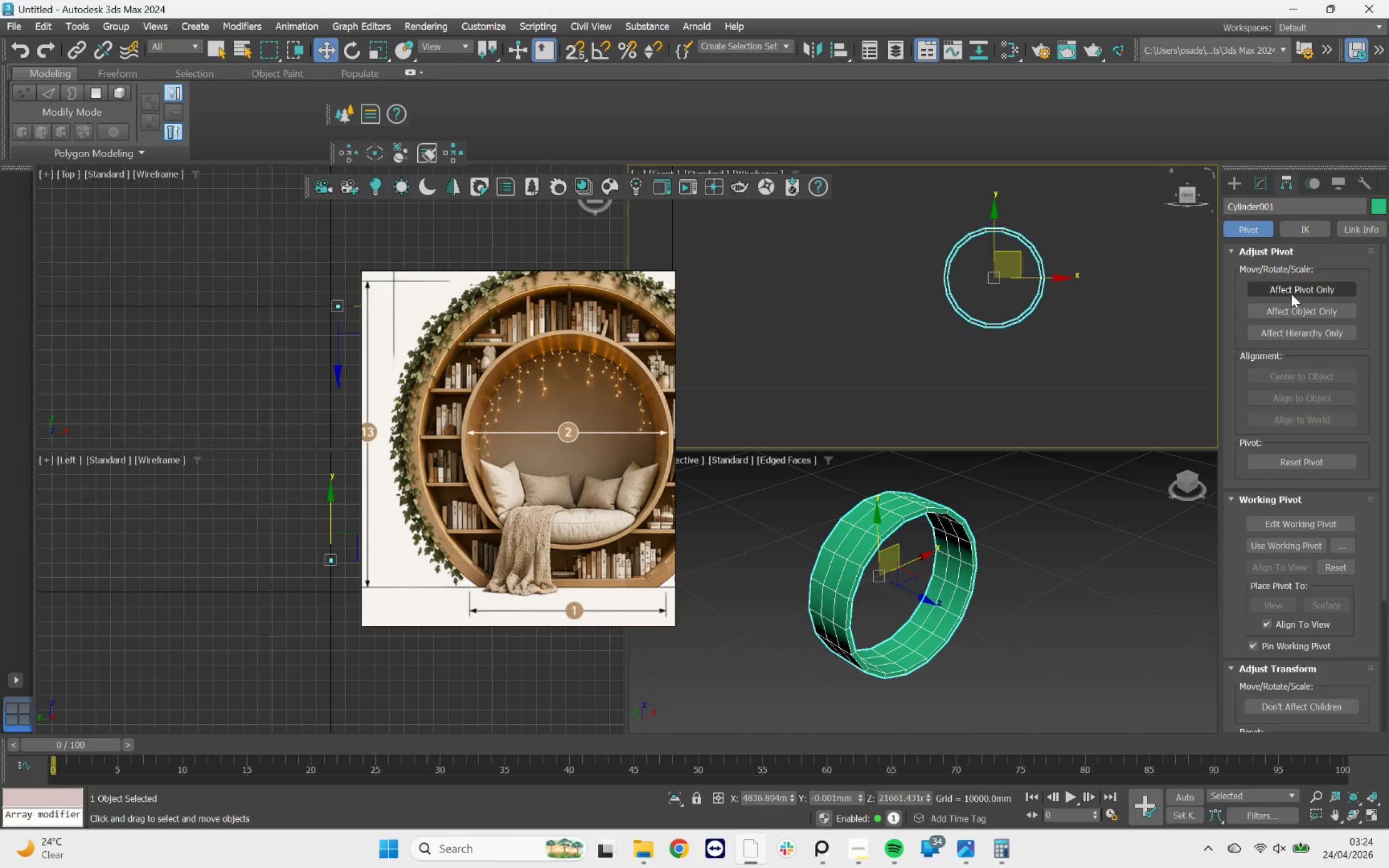 
left_click([1287, 372])
 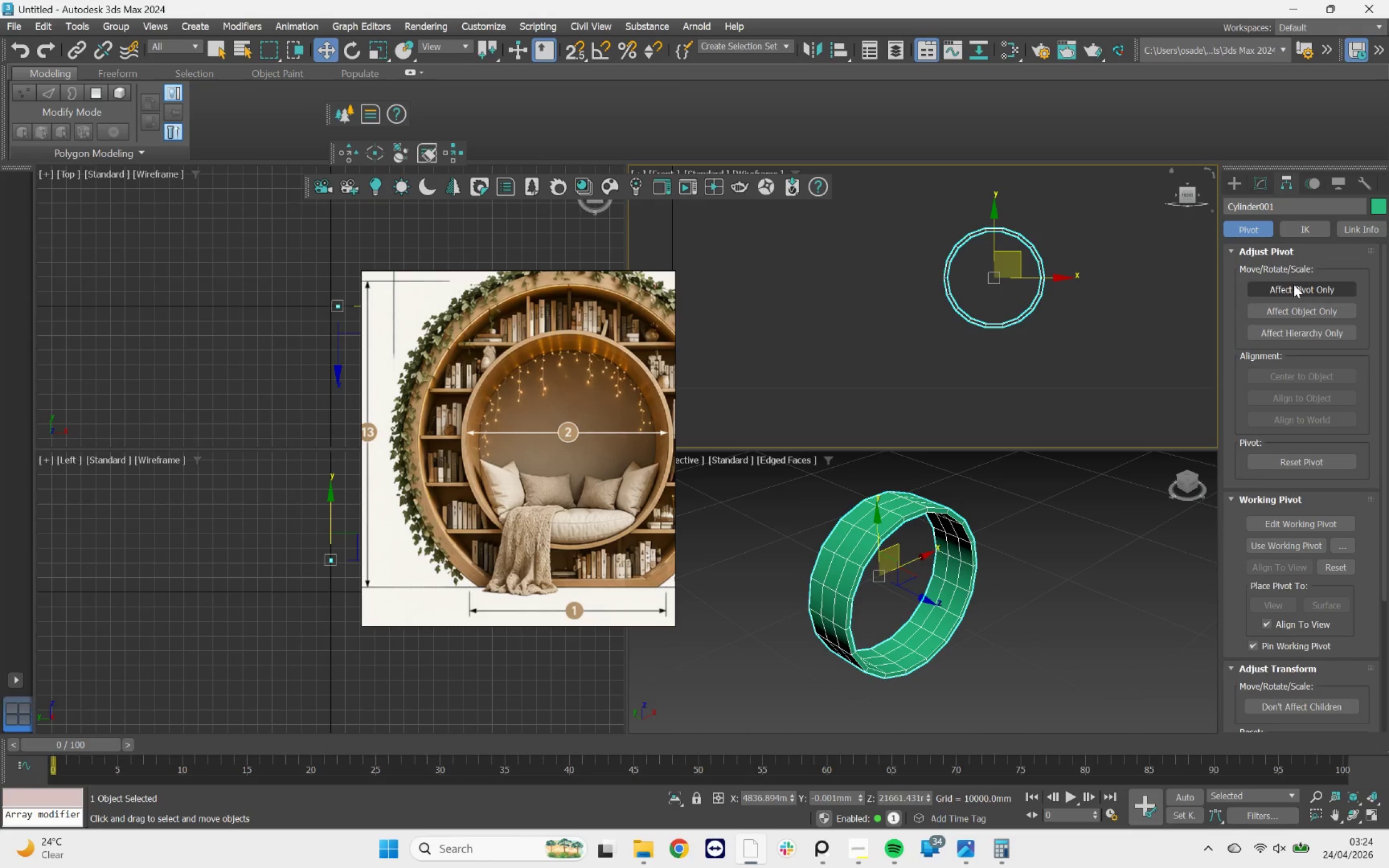 
left_click([1294, 283])
 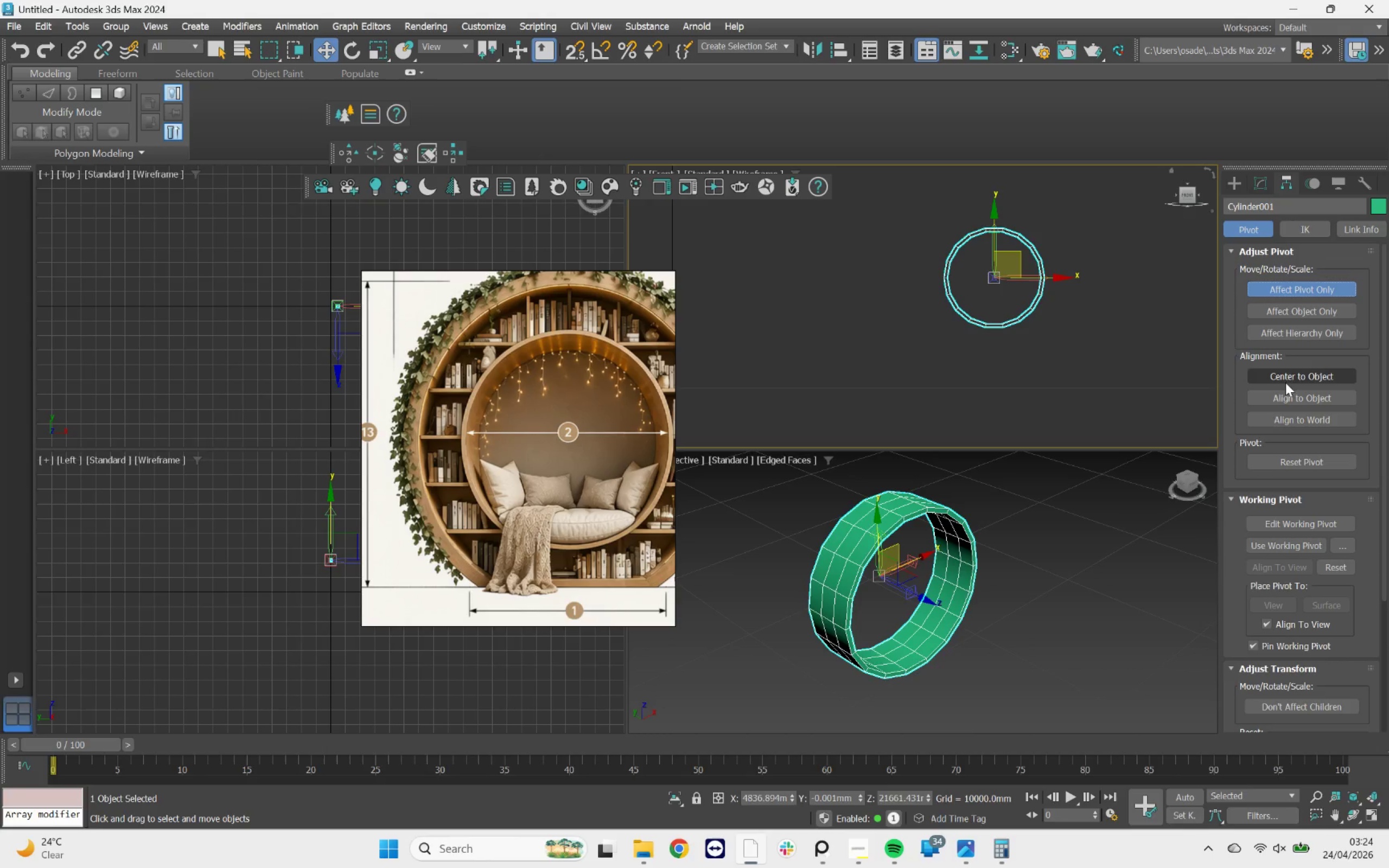 
left_click([1287, 374])
 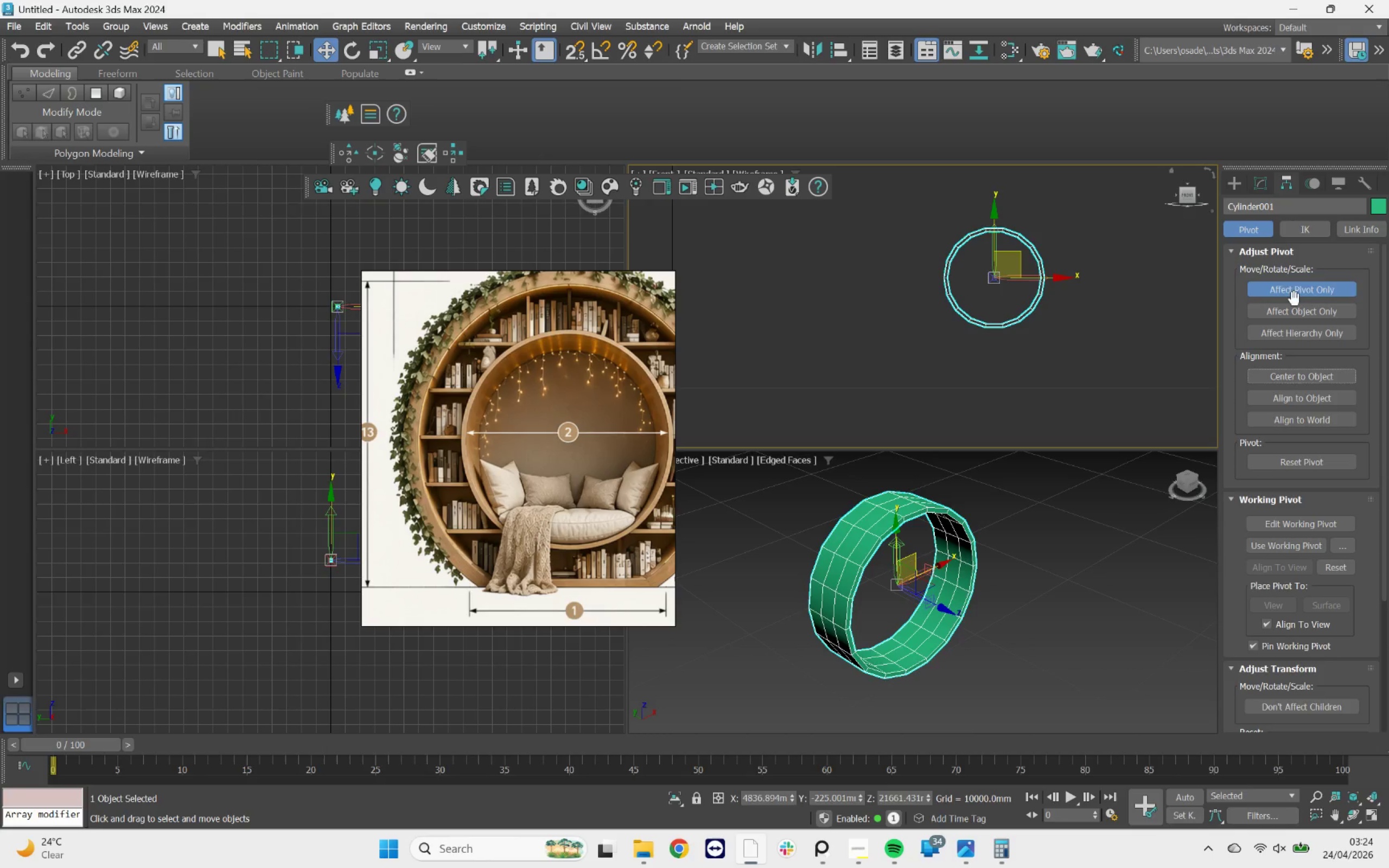 
left_click([1296, 293])
 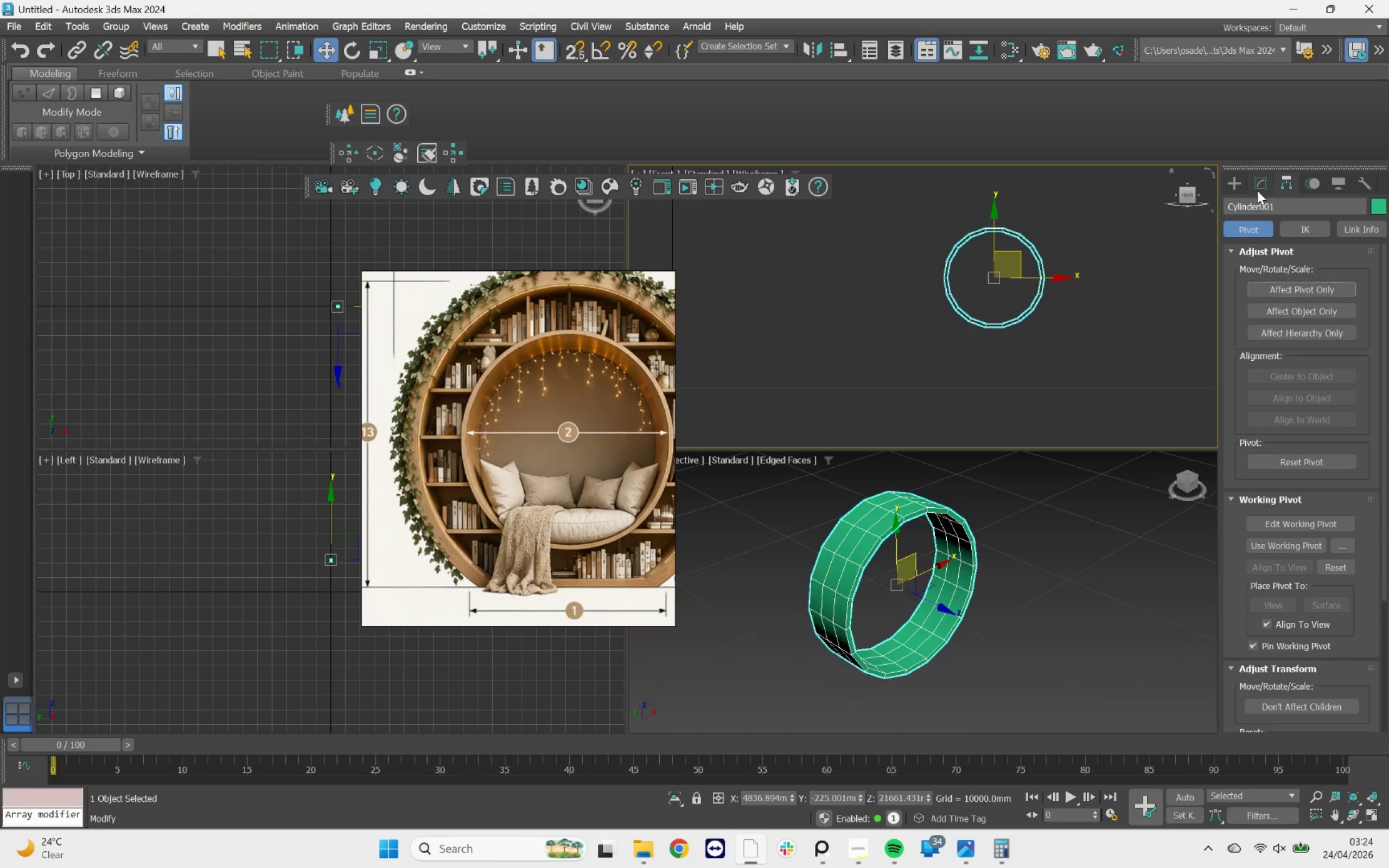 
left_click([1255, 186])
 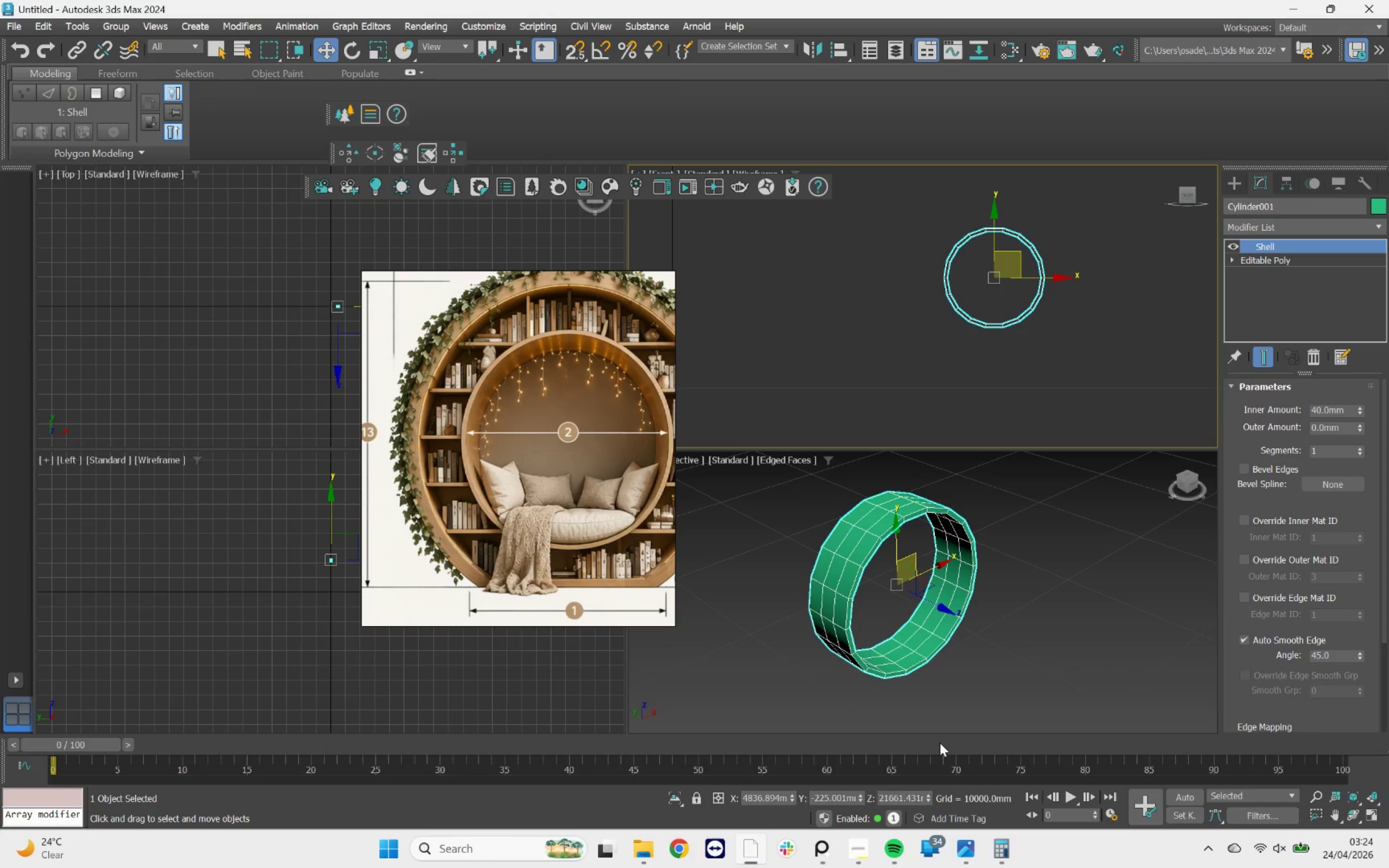 
right_click([792, 800])
 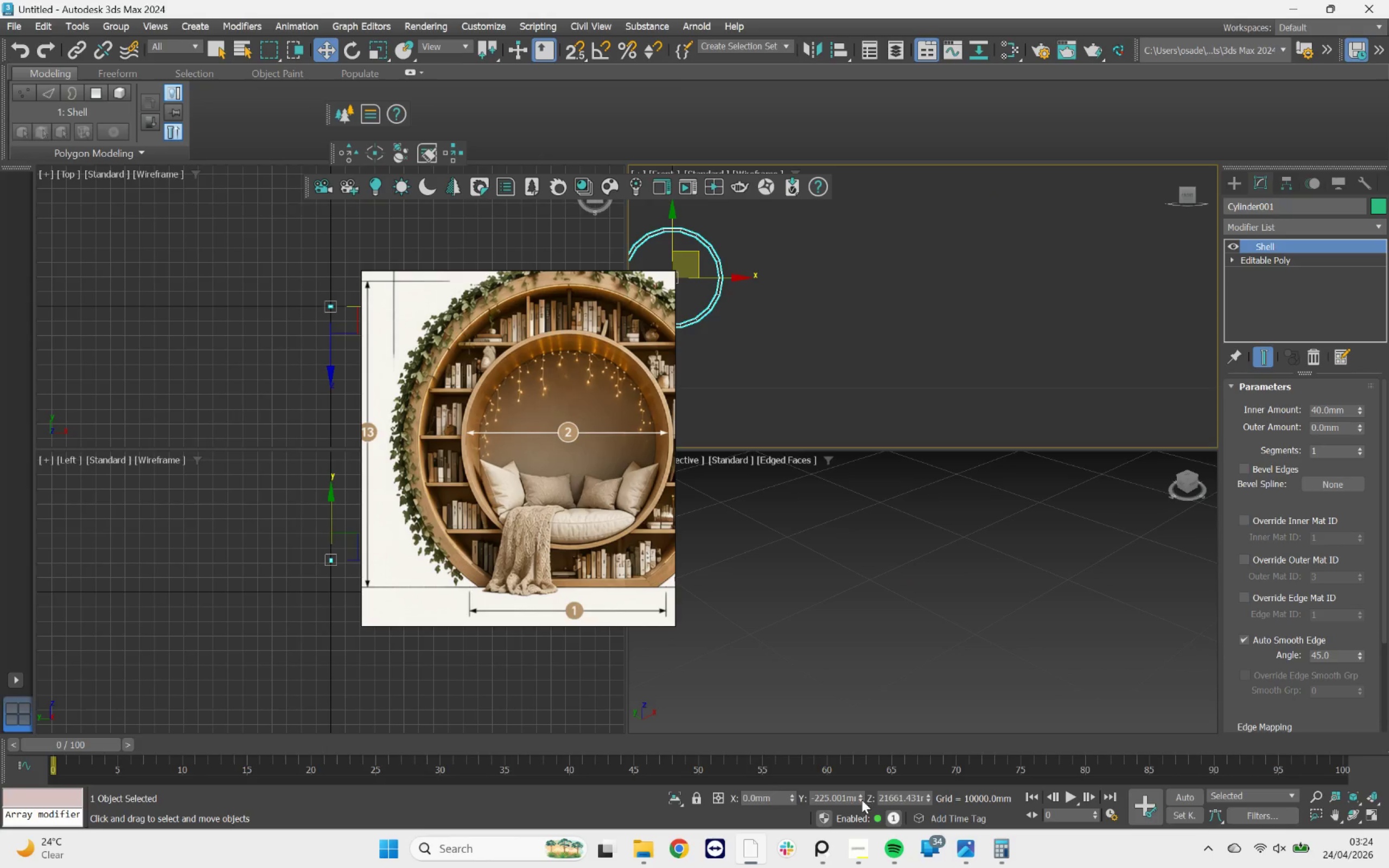 
right_click([863, 801])
 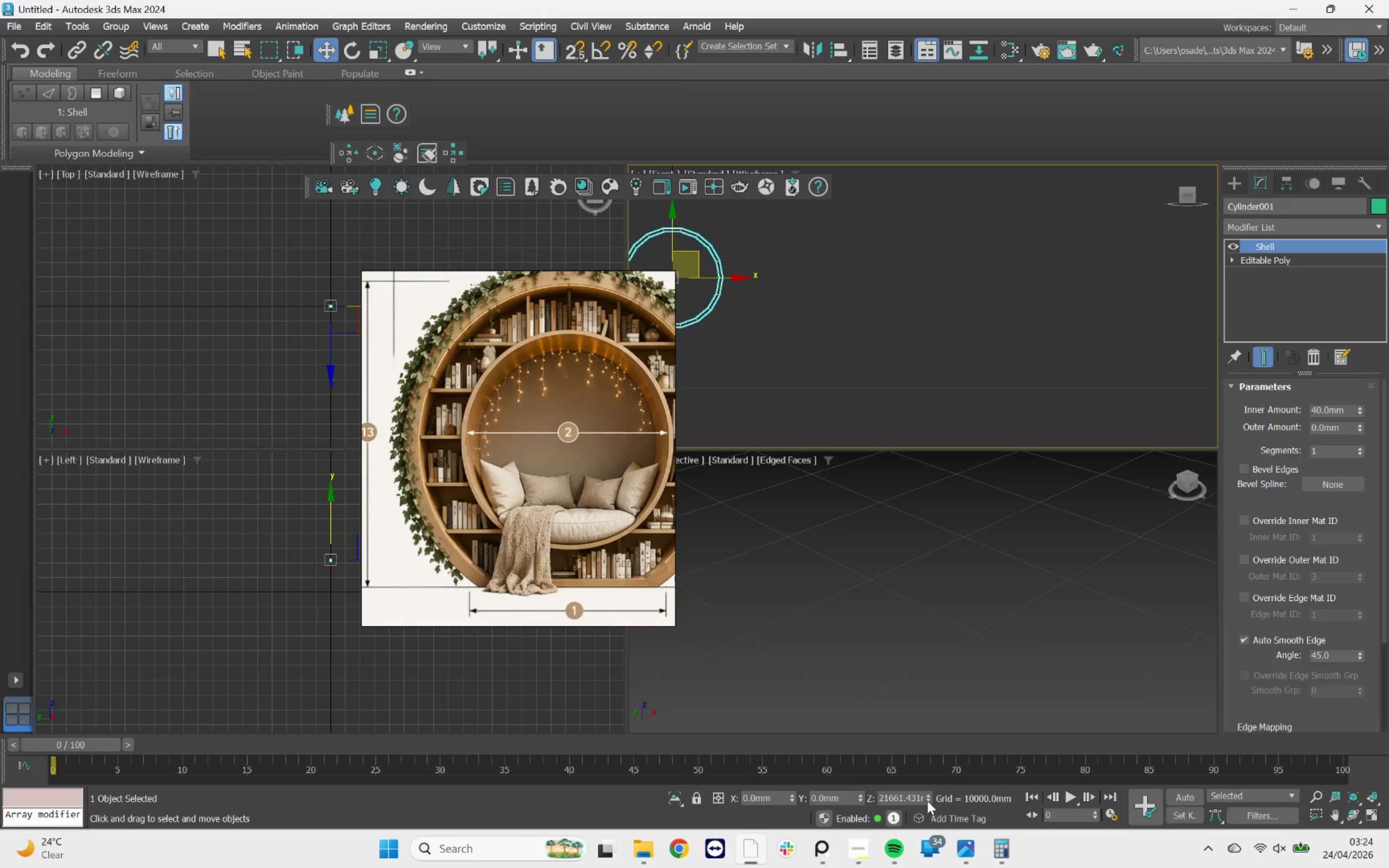 
right_click([927, 801])
 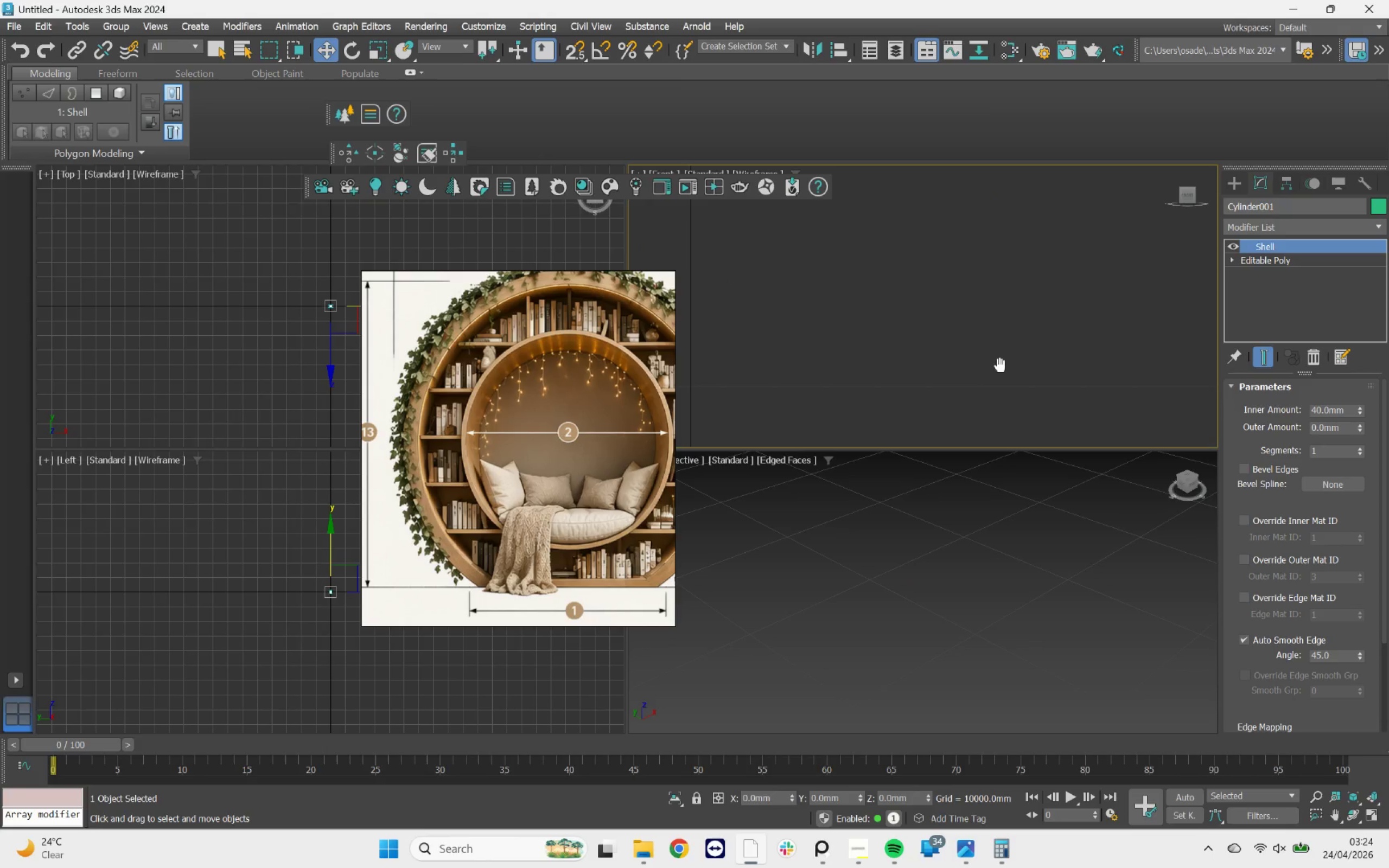 
key(Alt+AltLeft)
 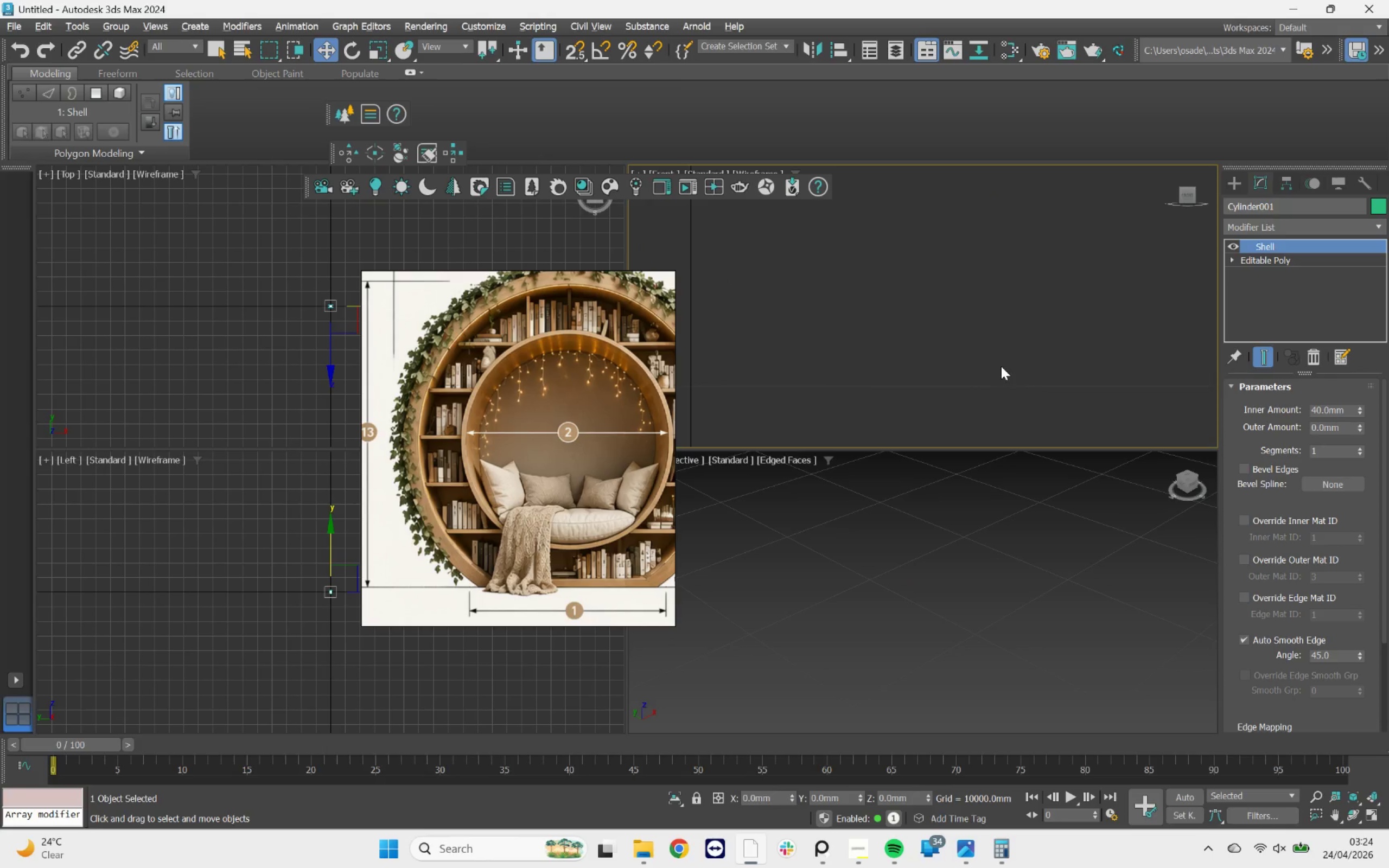 
key(Alt+W)
 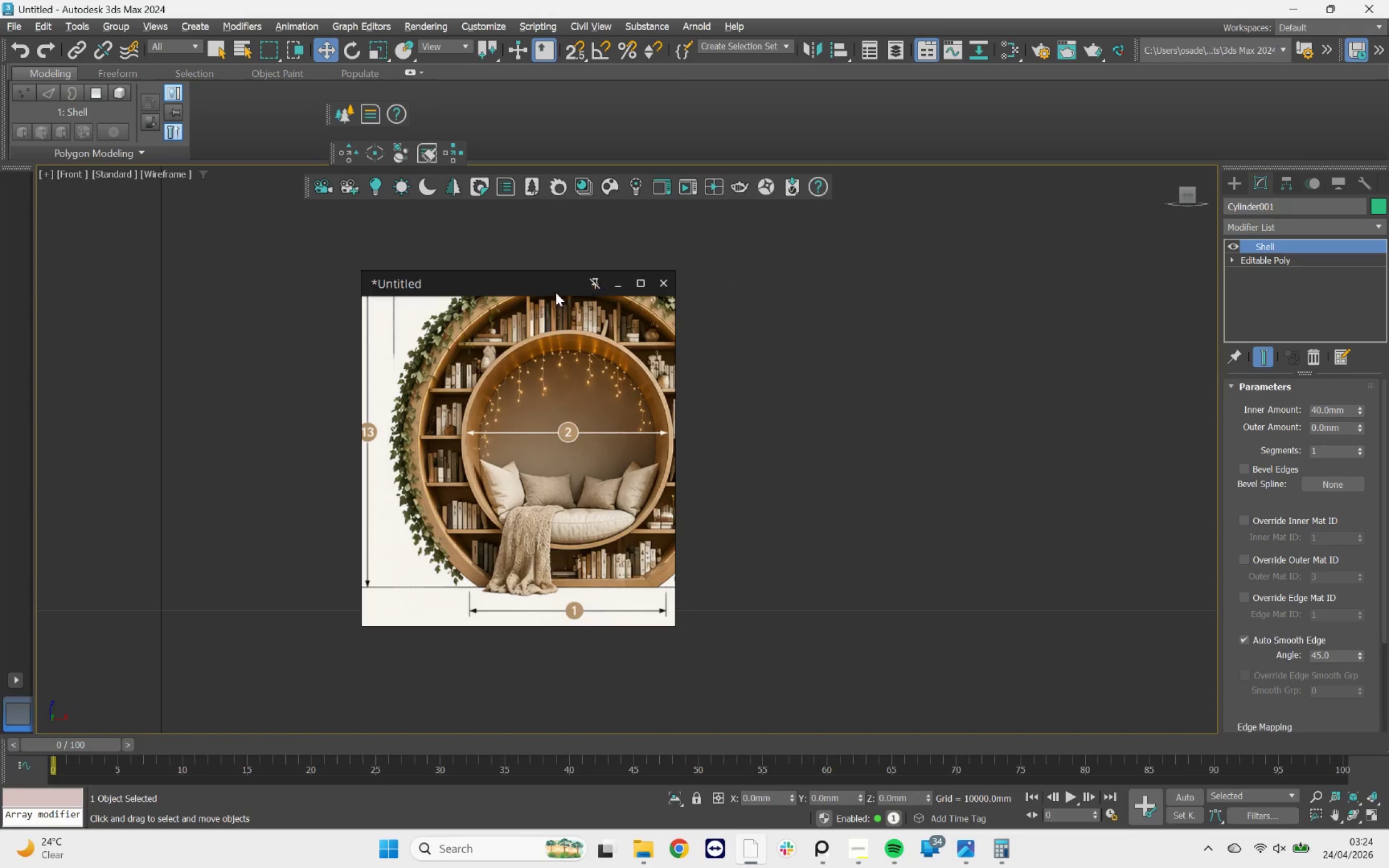 
left_click_drag(start_coordinate=[539, 287], to_coordinate=[252, 351])
 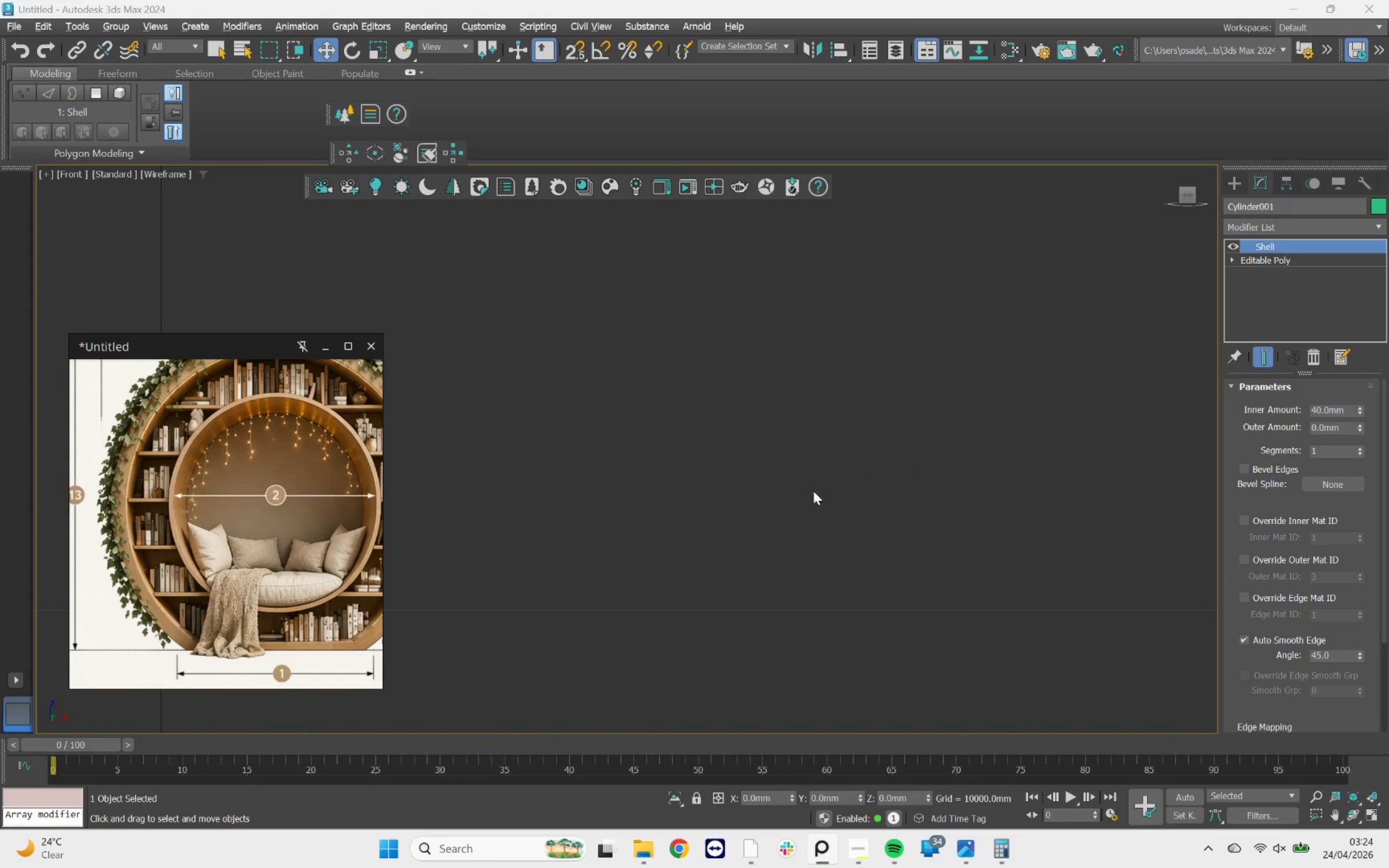 
left_click([813, 491])
 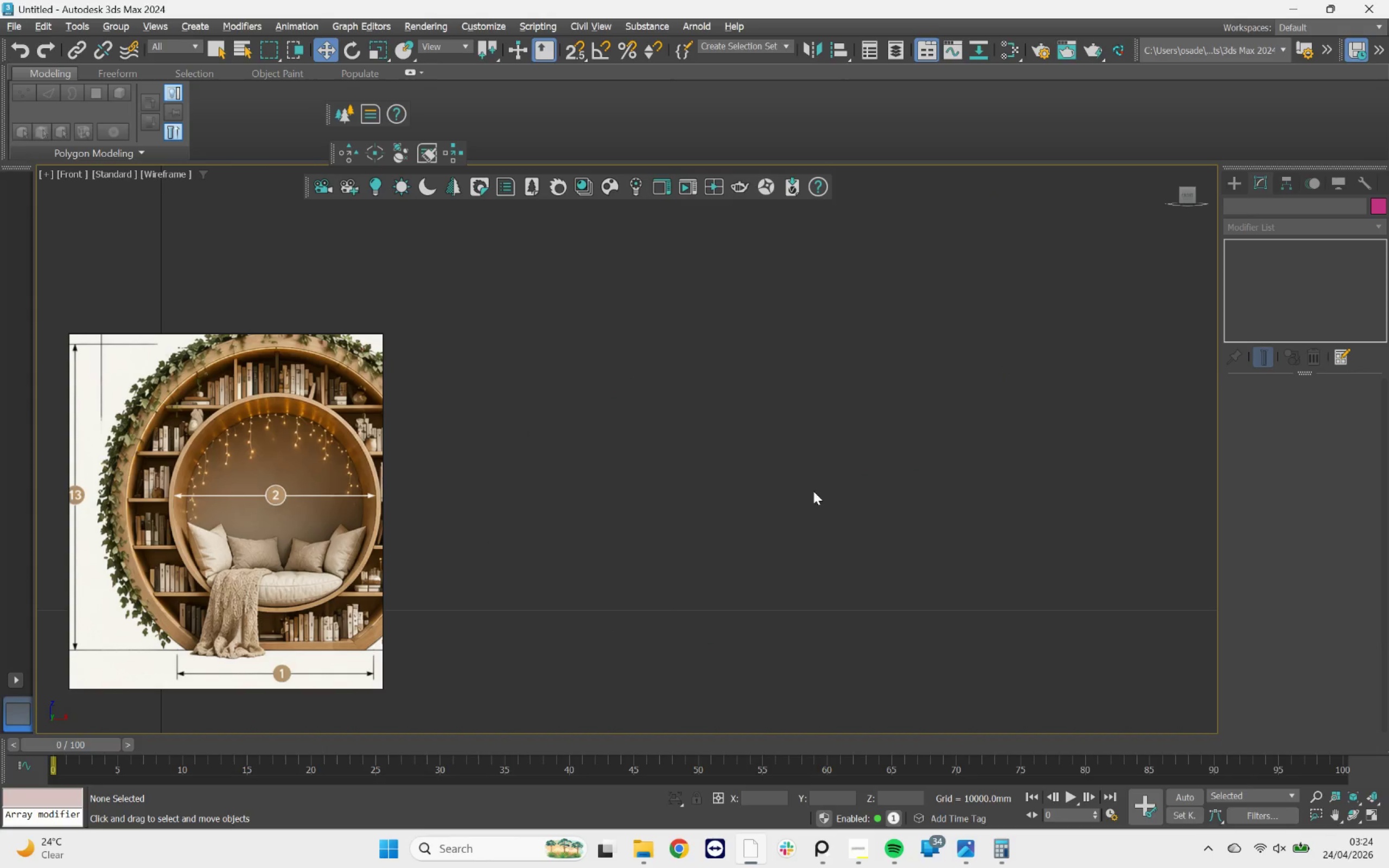 
key(Z)
 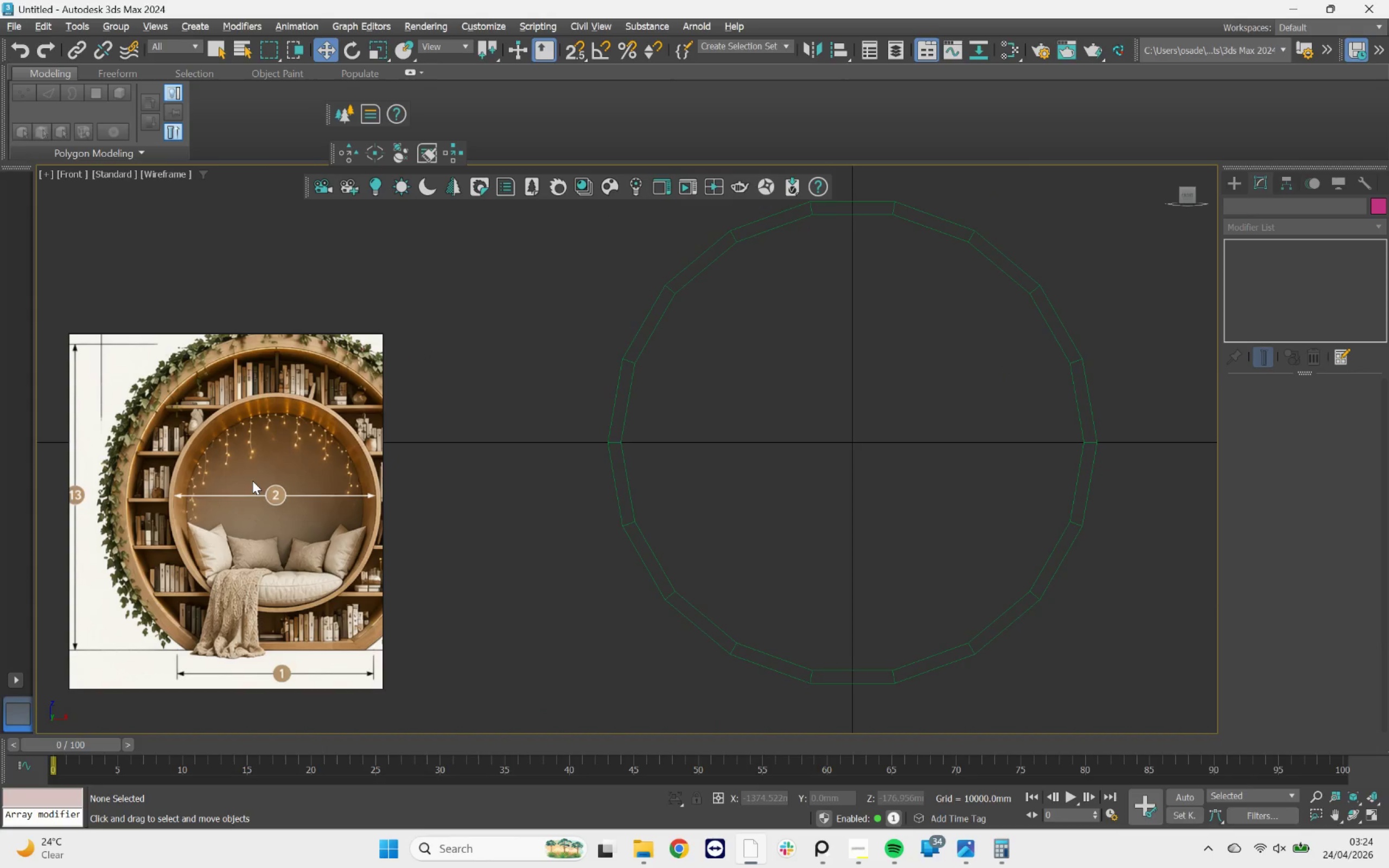 
scroll: coordinate [216, 480], scroll_direction: down, amount: 5.0
 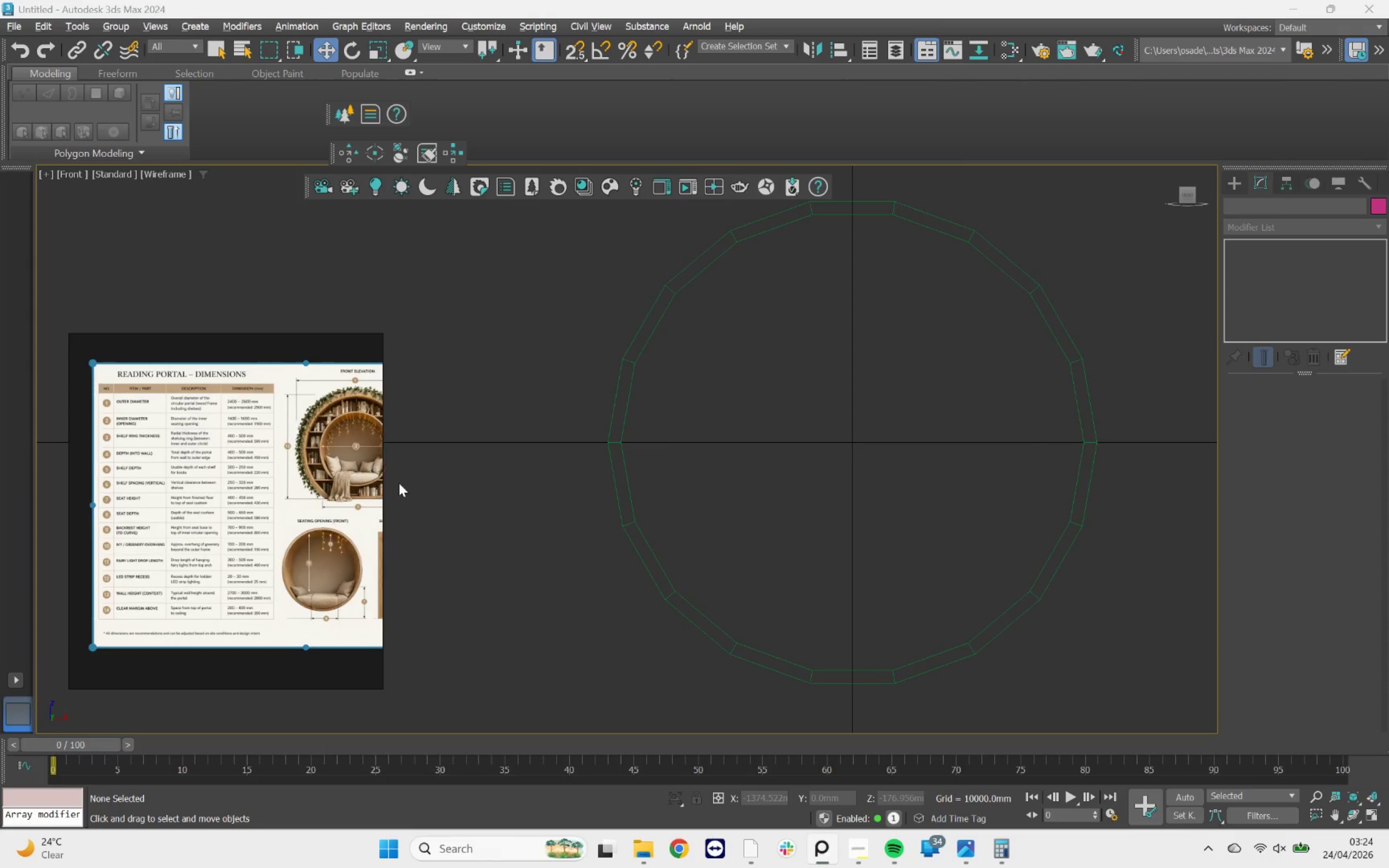 
scroll: coordinate [170, 447], scroll_direction: up, amount: 2.0
 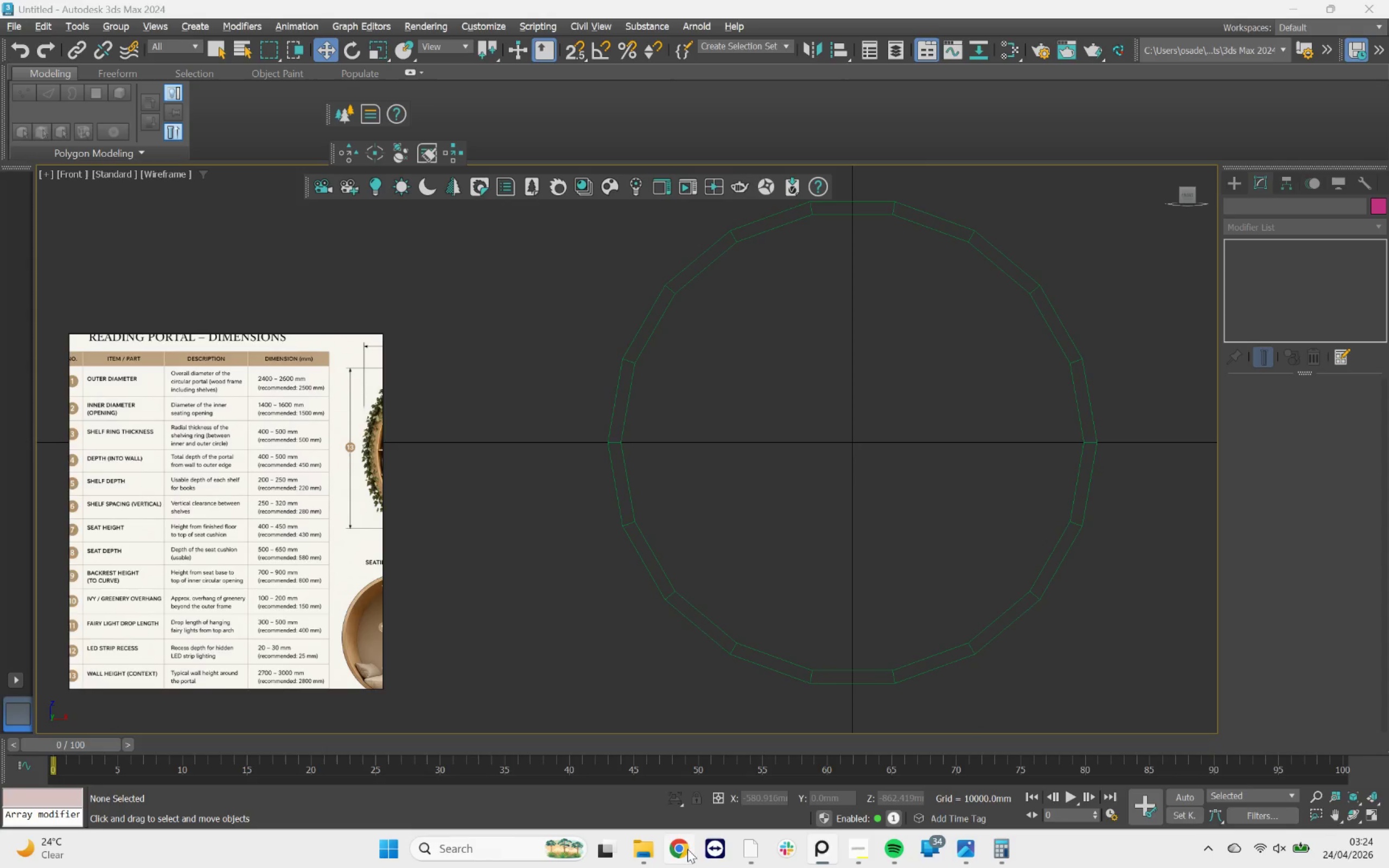 
wait(5.25)
 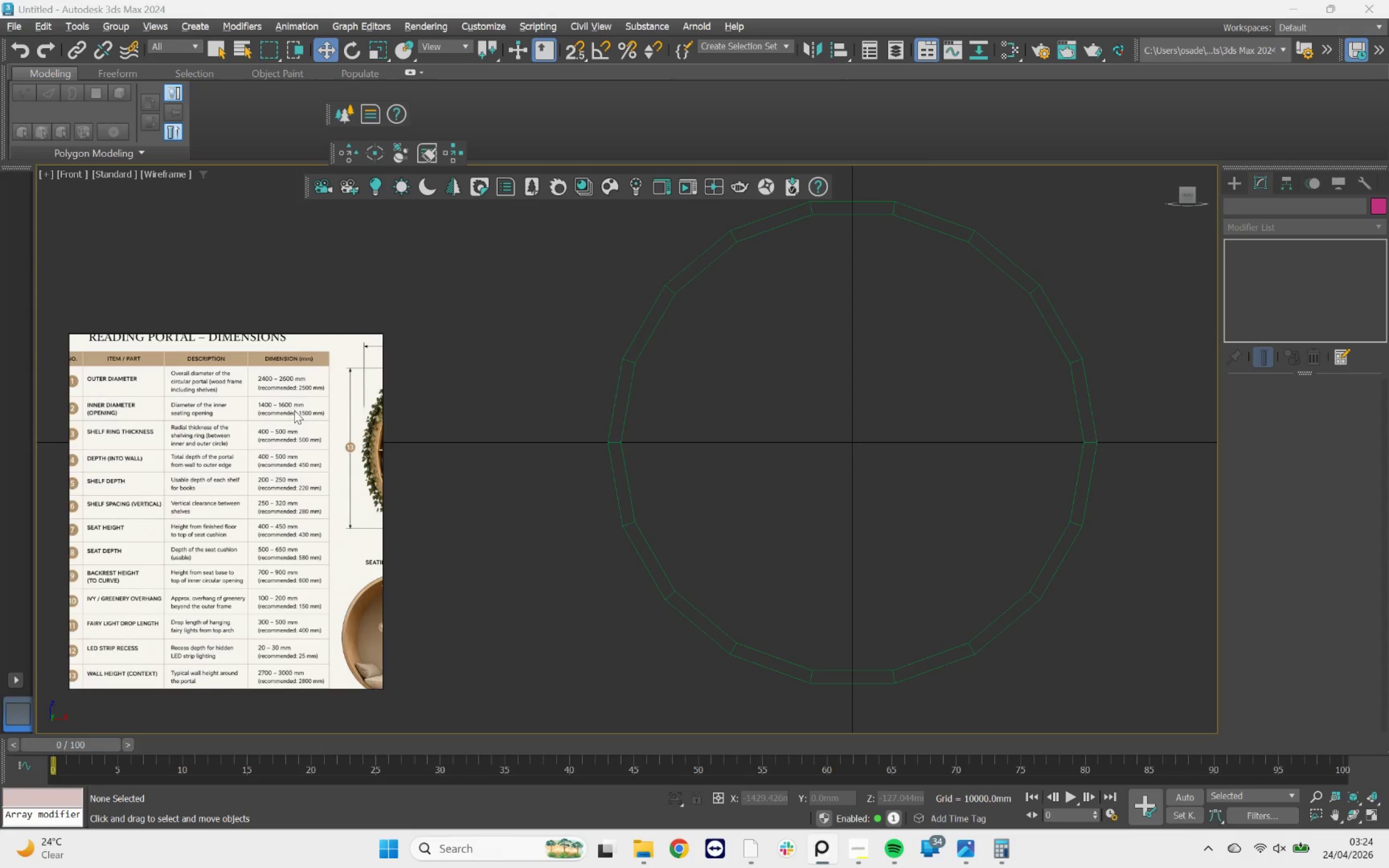 
left_click([1001, 847])
 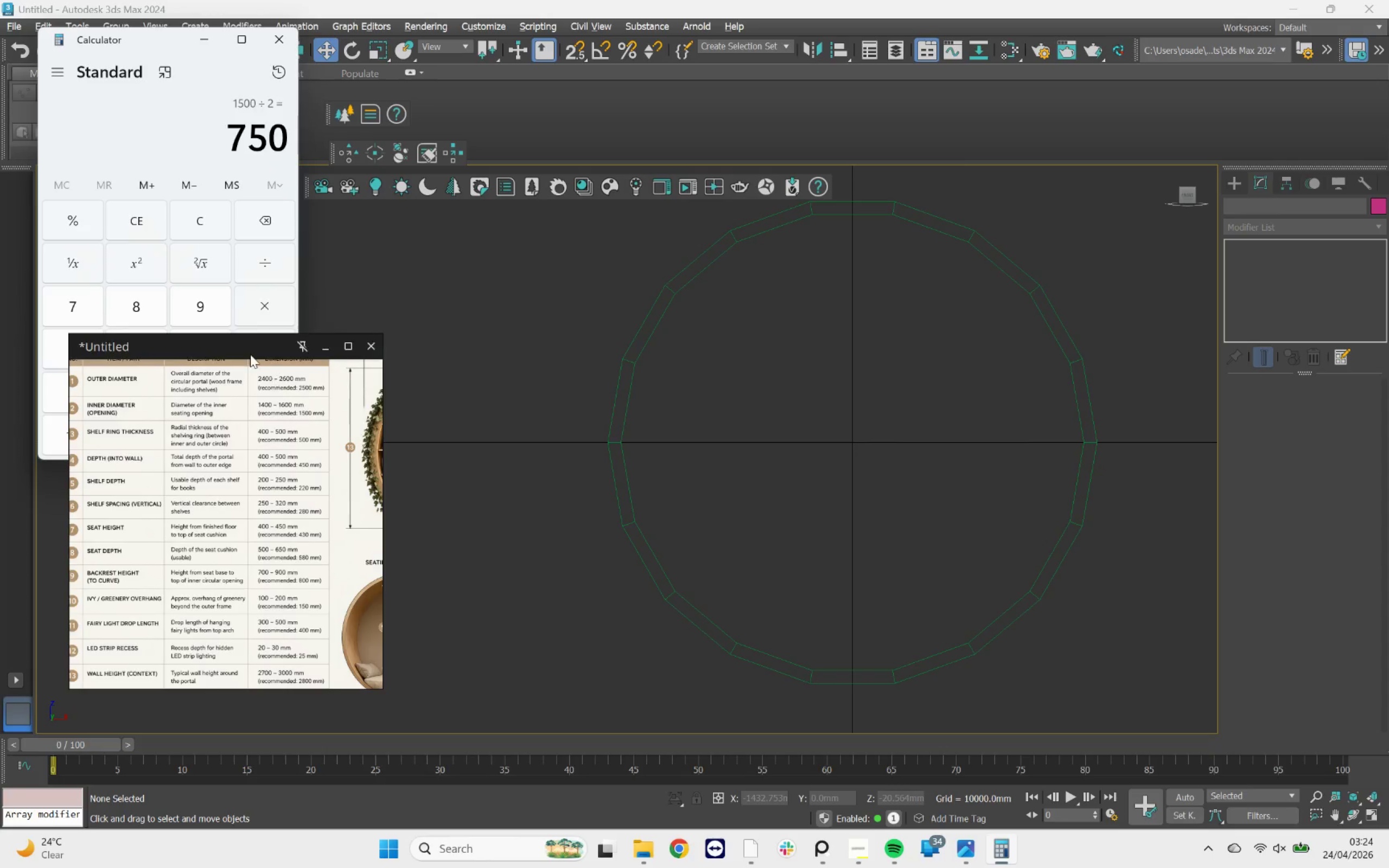 
left_click_drag(start_coordinate=[238, 346], to_coordinate=[518, 449])
 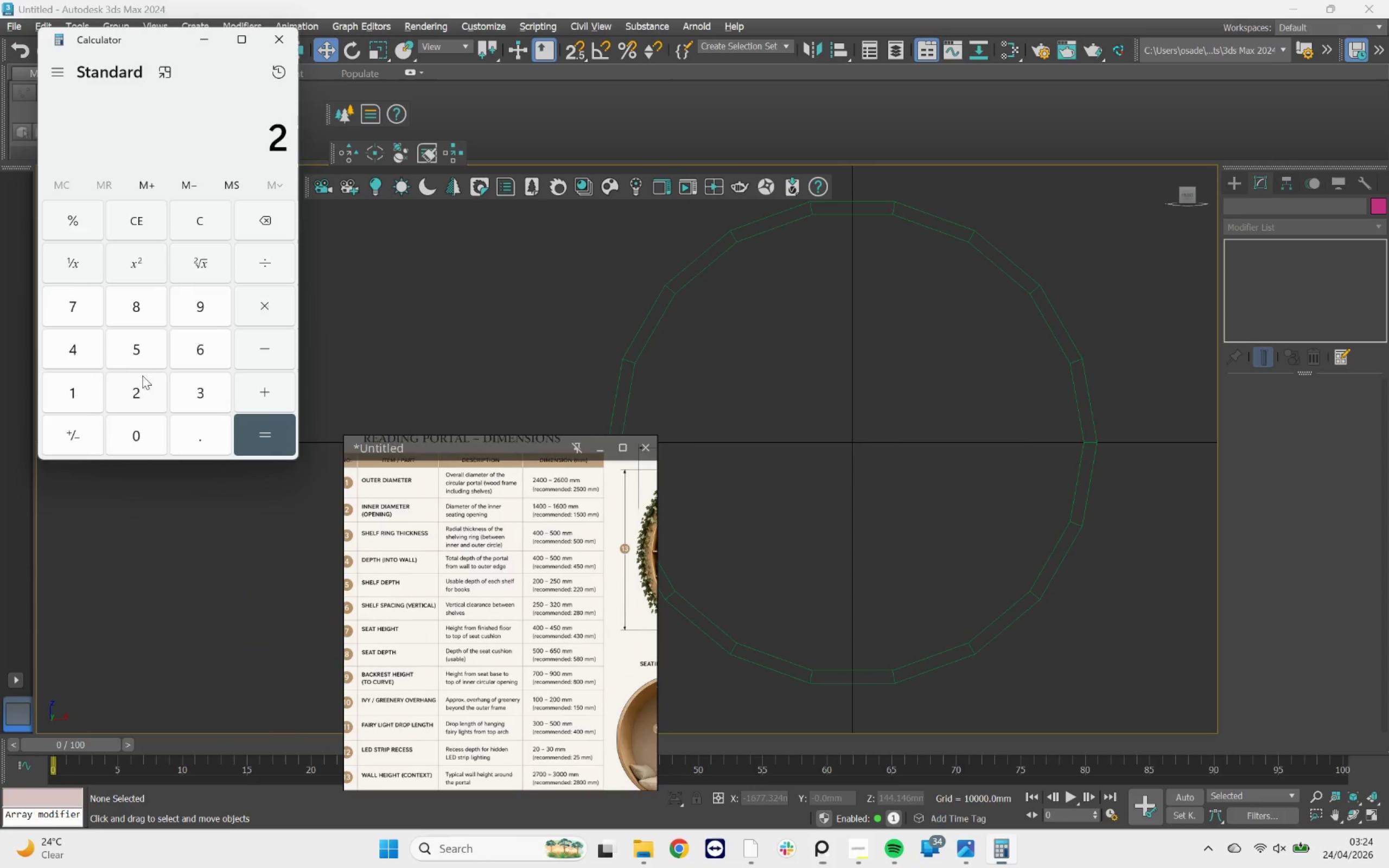 
double_click([132, 352])
 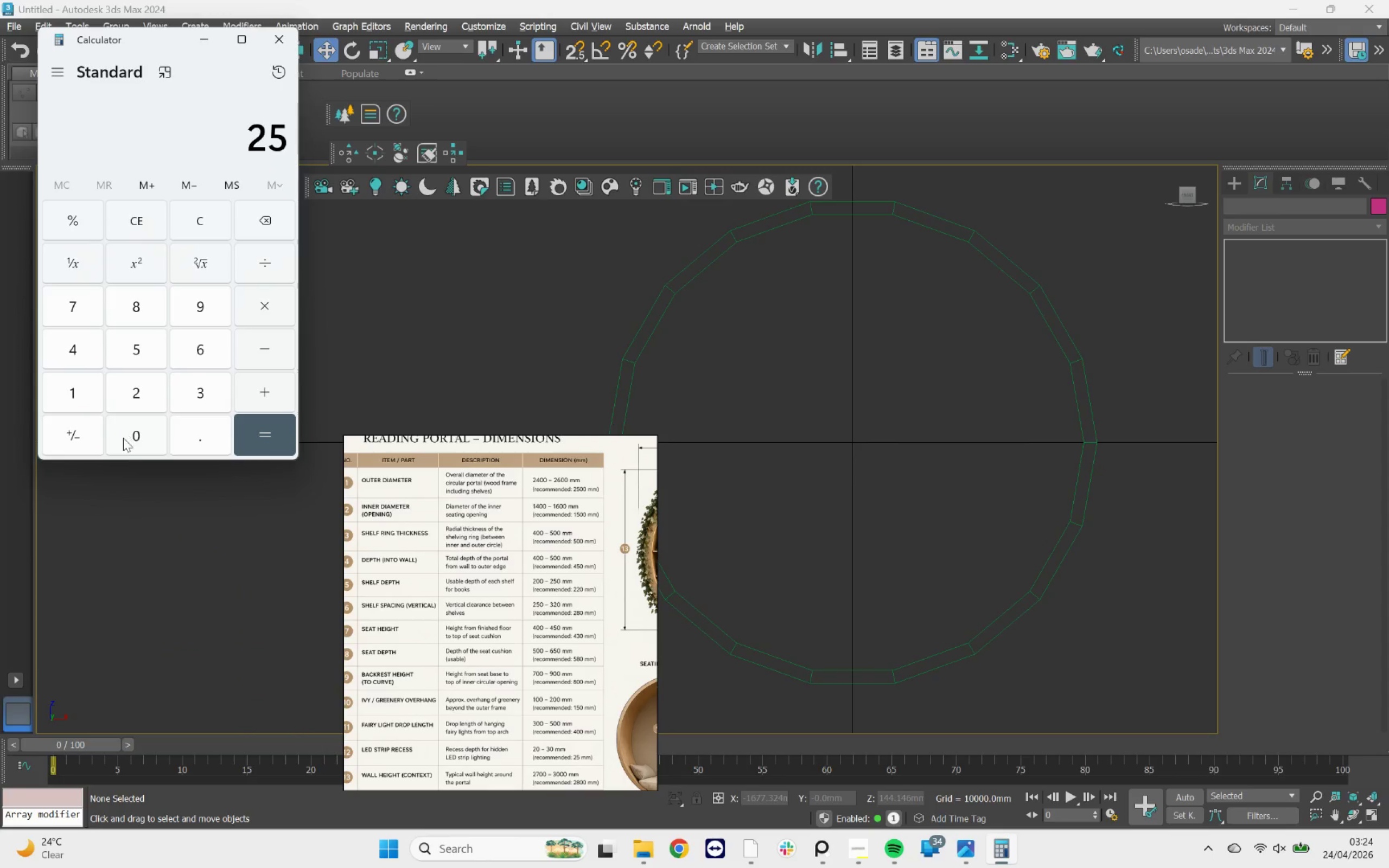 
triple_click([123, 439])
 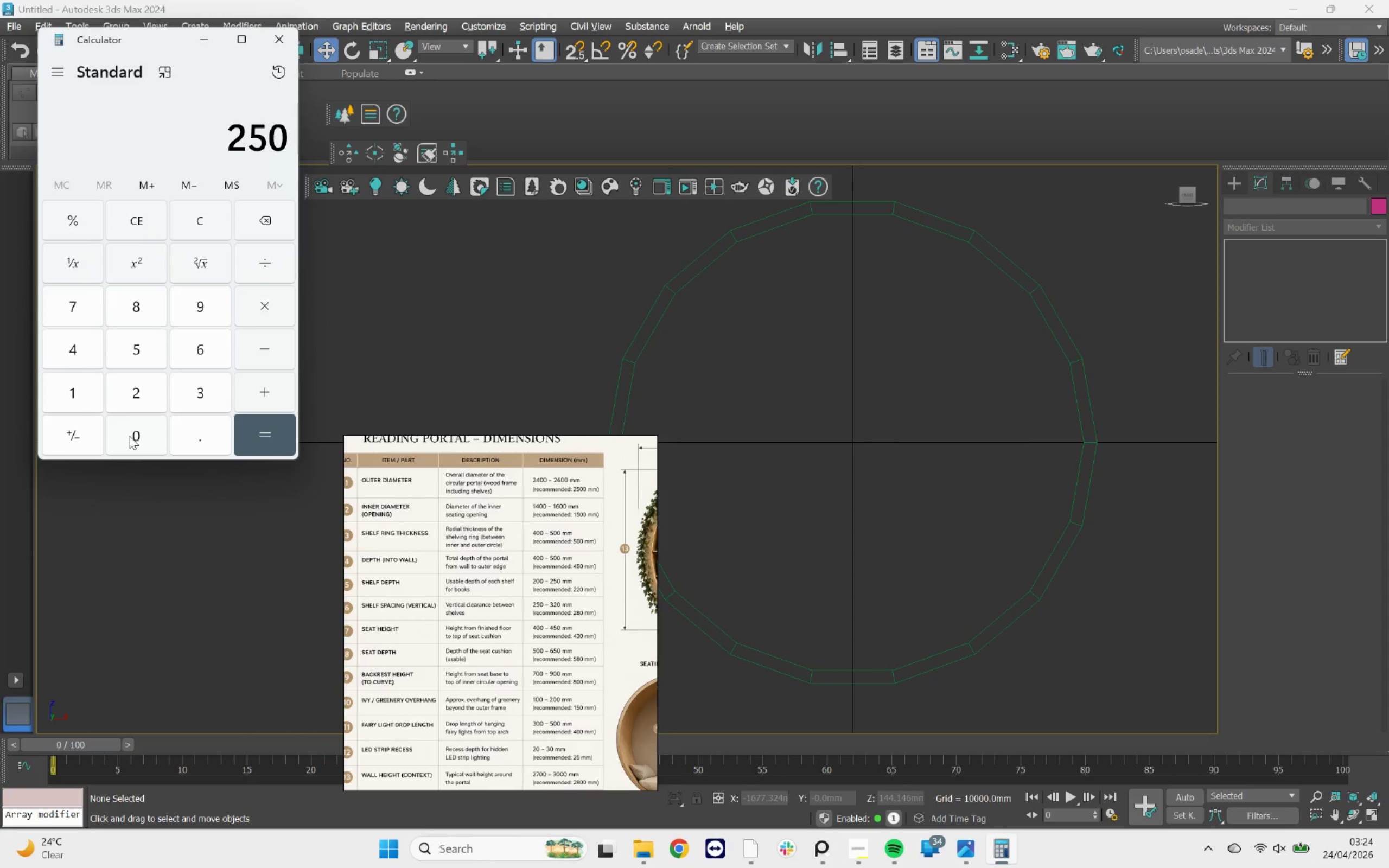 
triple_click([130, 435])
 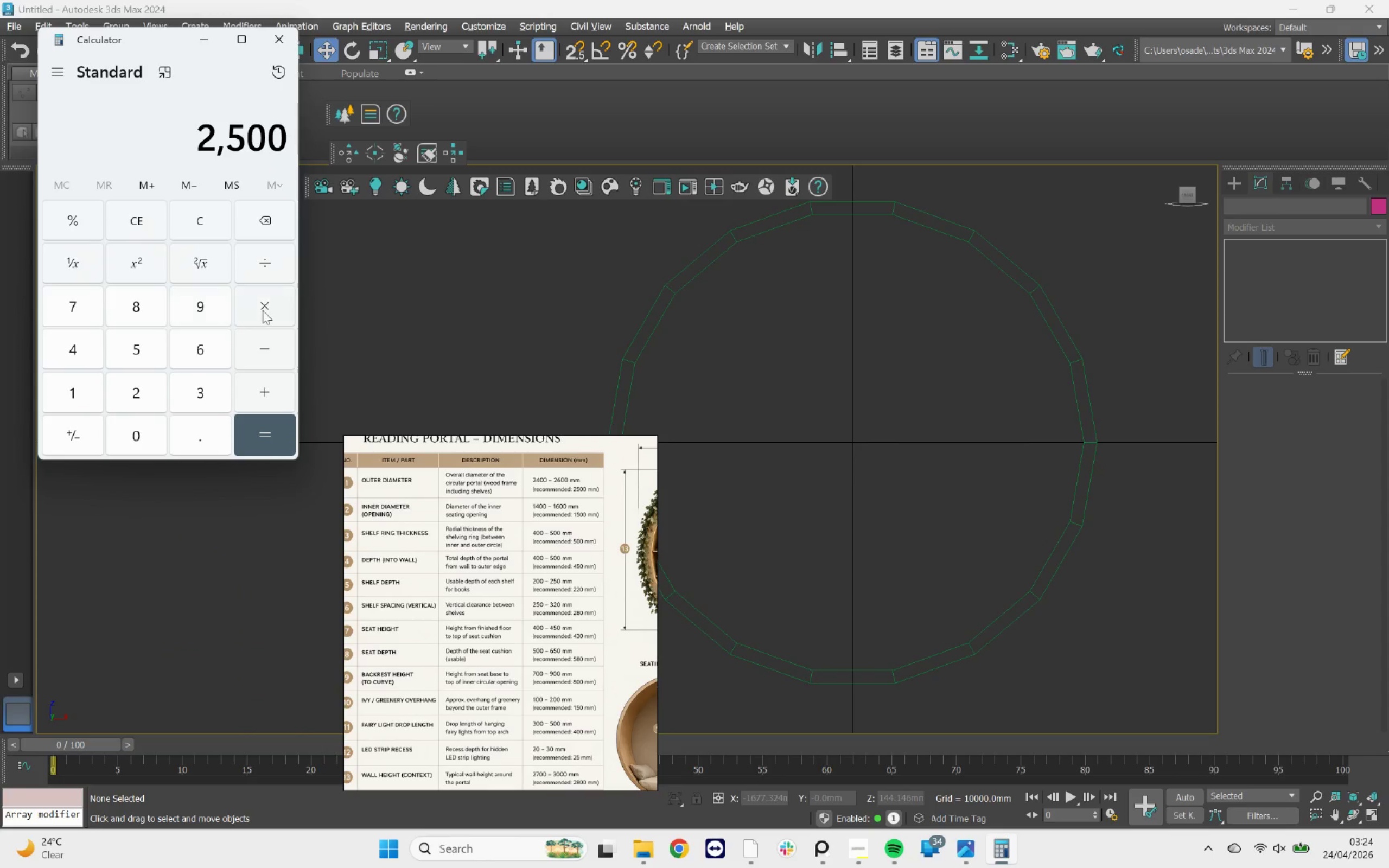 
left_click([268, 274])
 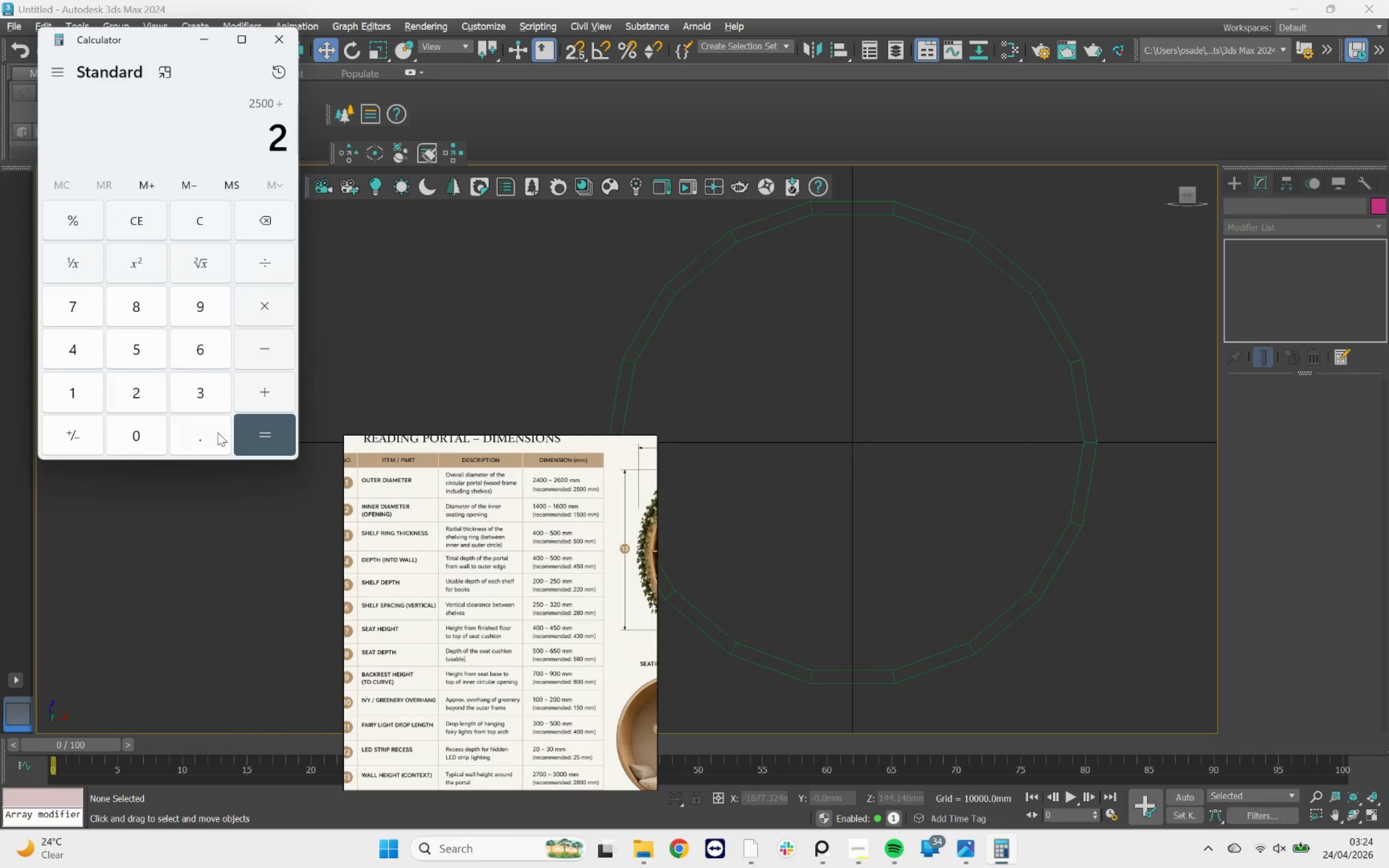 
left_click([281, 434])
 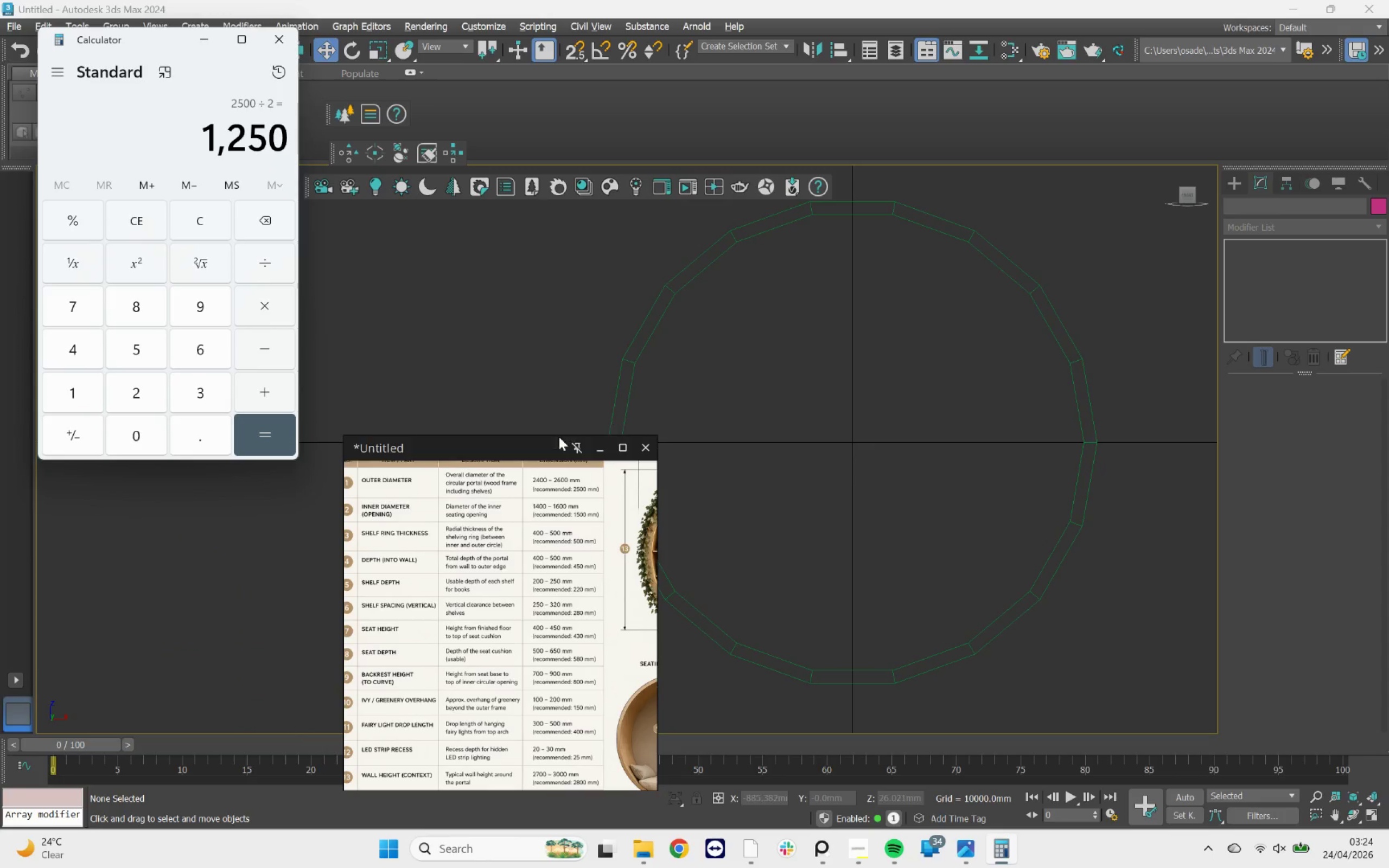 
left_click_drag(start_coordinate=[533, 444], to_coordinate=[471, 333])
 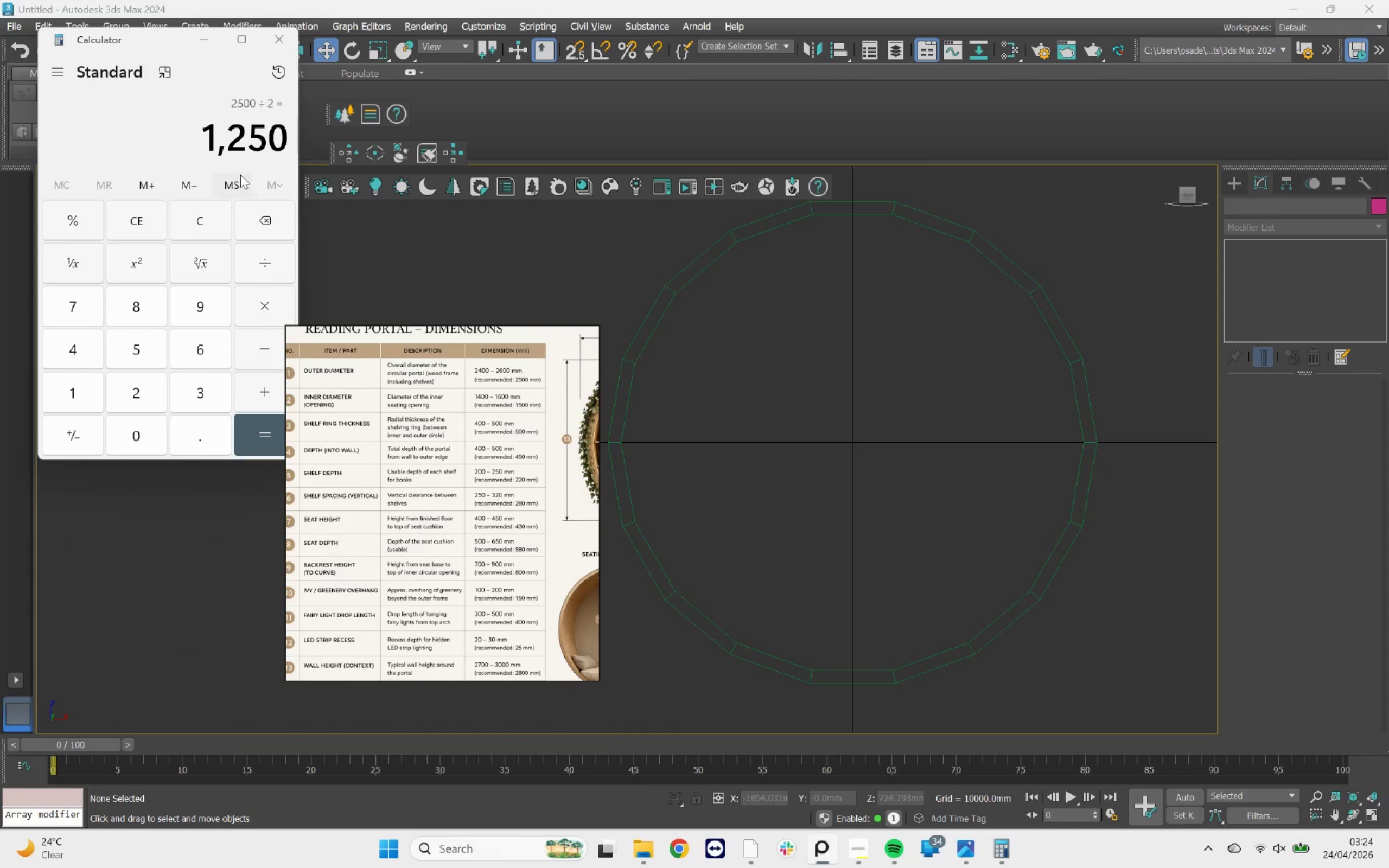 
left_click_drag(start_coordinate=[202, 141], to_coordinate=[256, 140])
 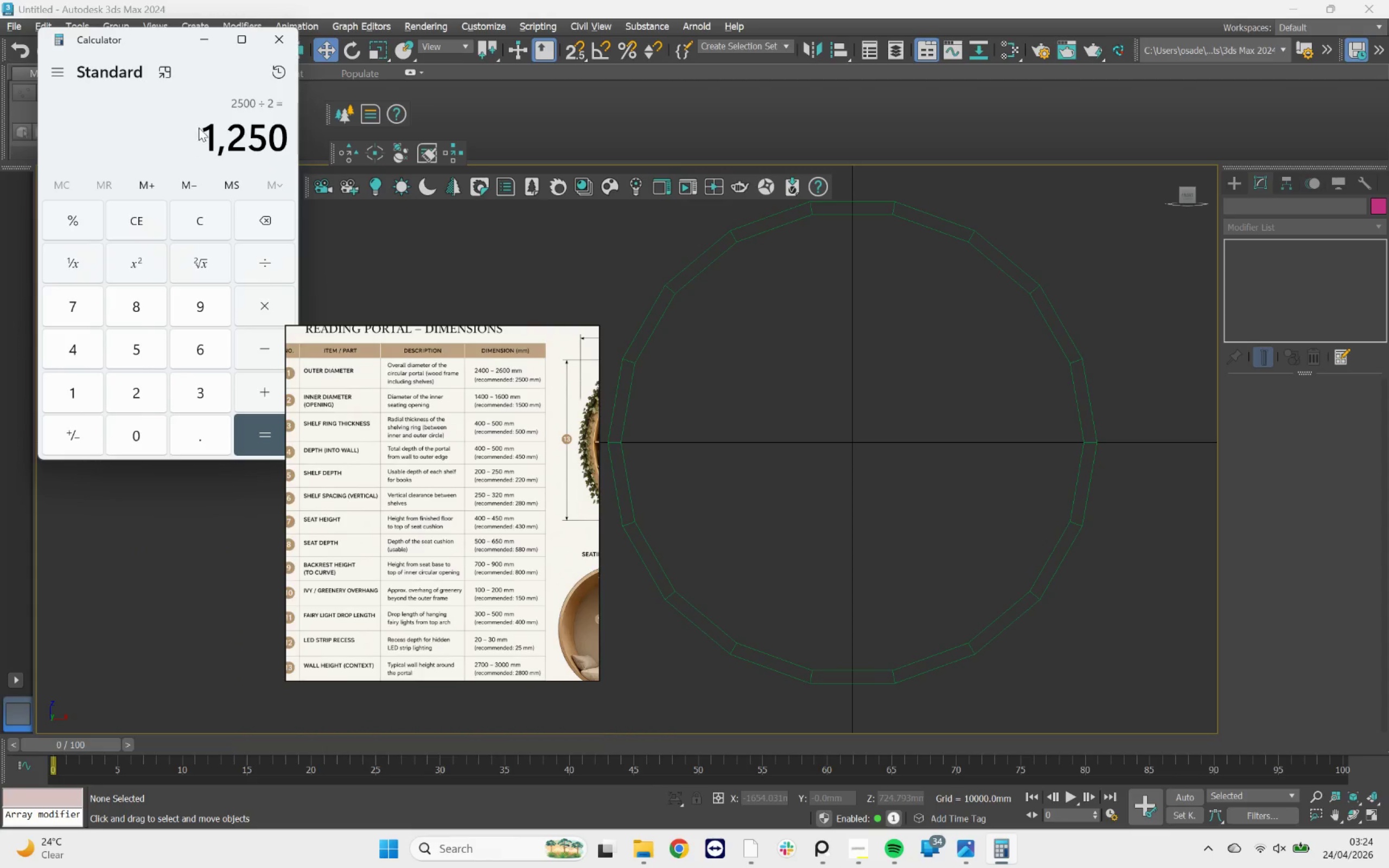 
left_click([199, 127])
 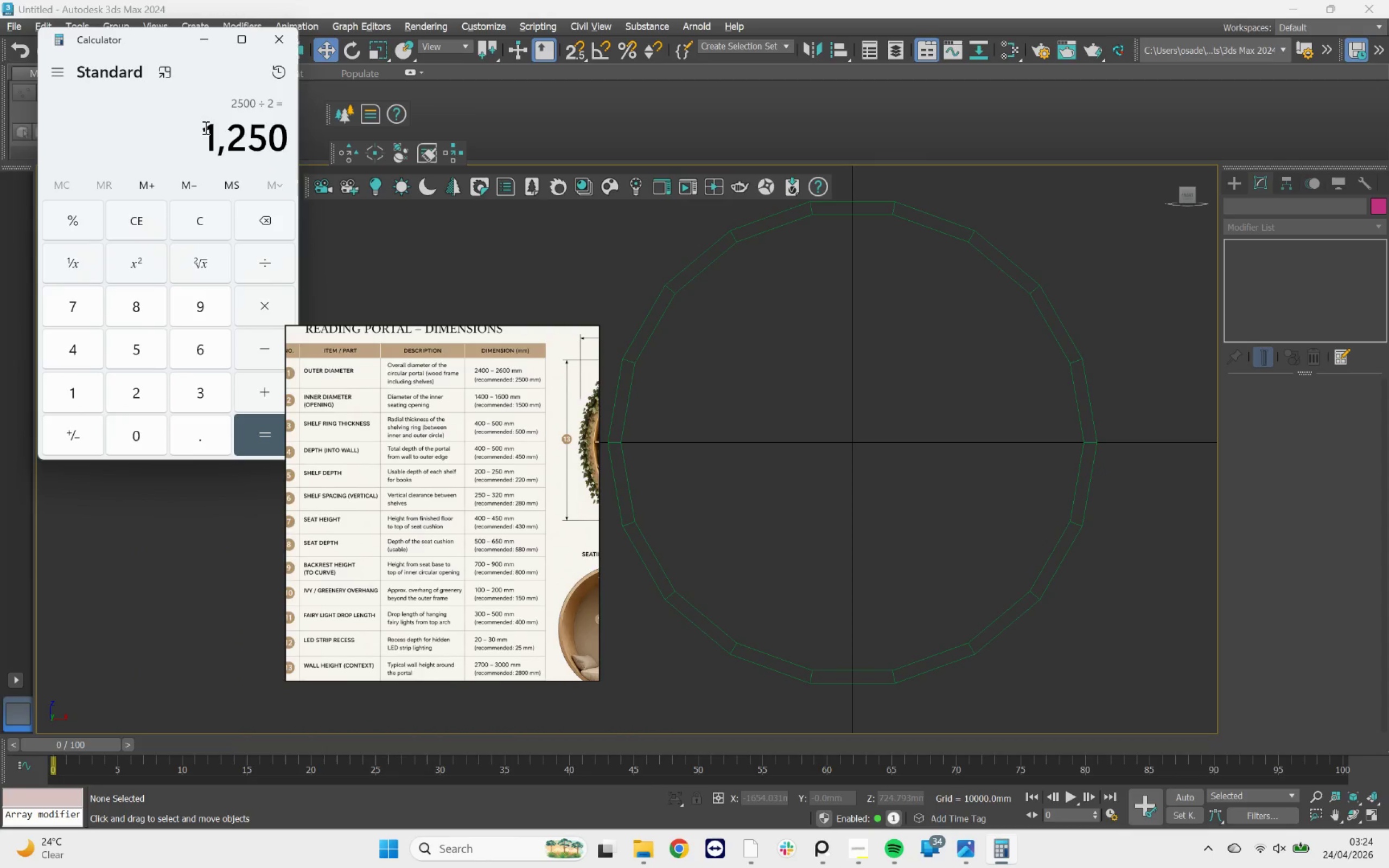 
left_click_drag(start_coordinate=[205, 127], to_coordinate=[288, 141])
 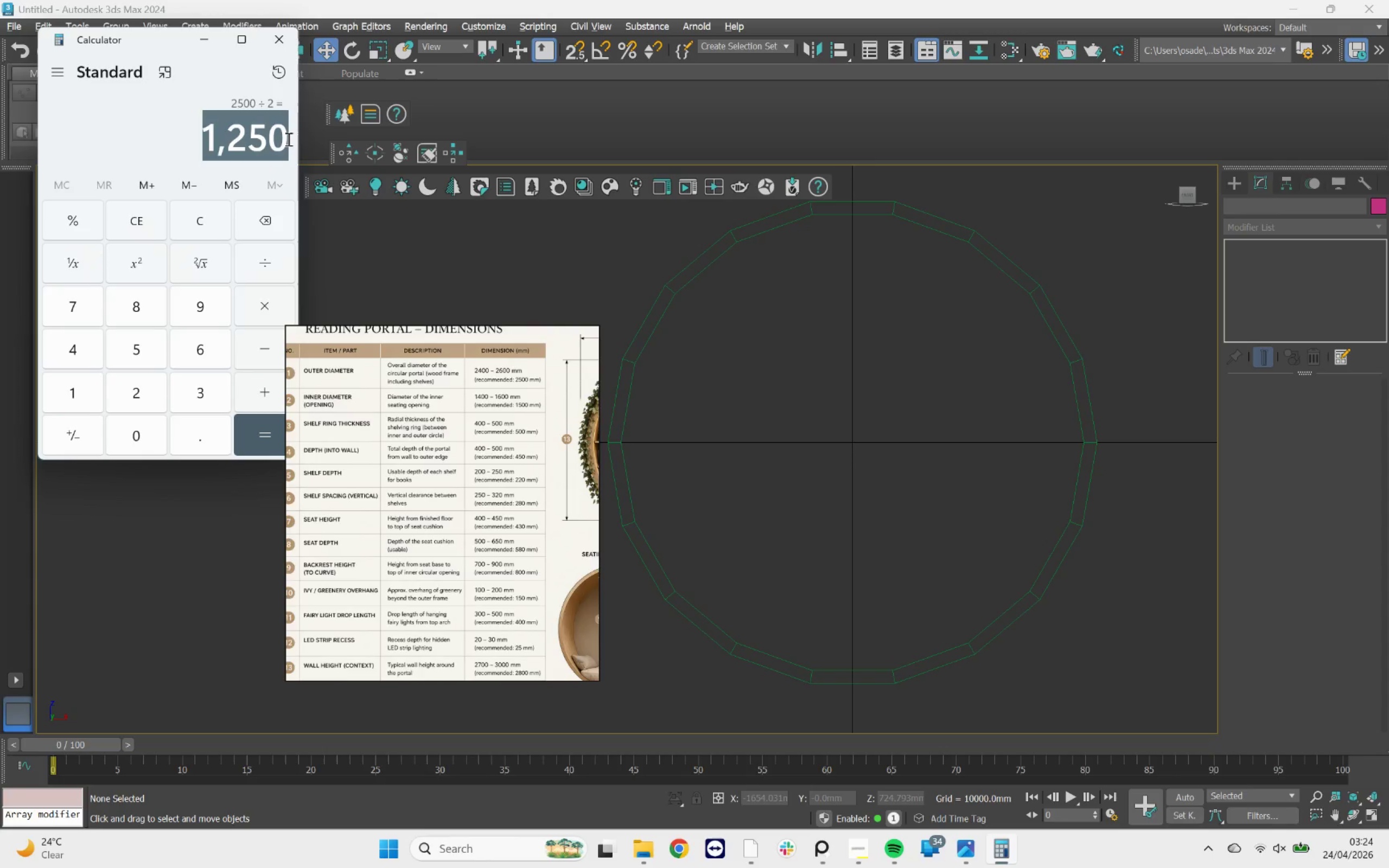 
key(Control+C)
 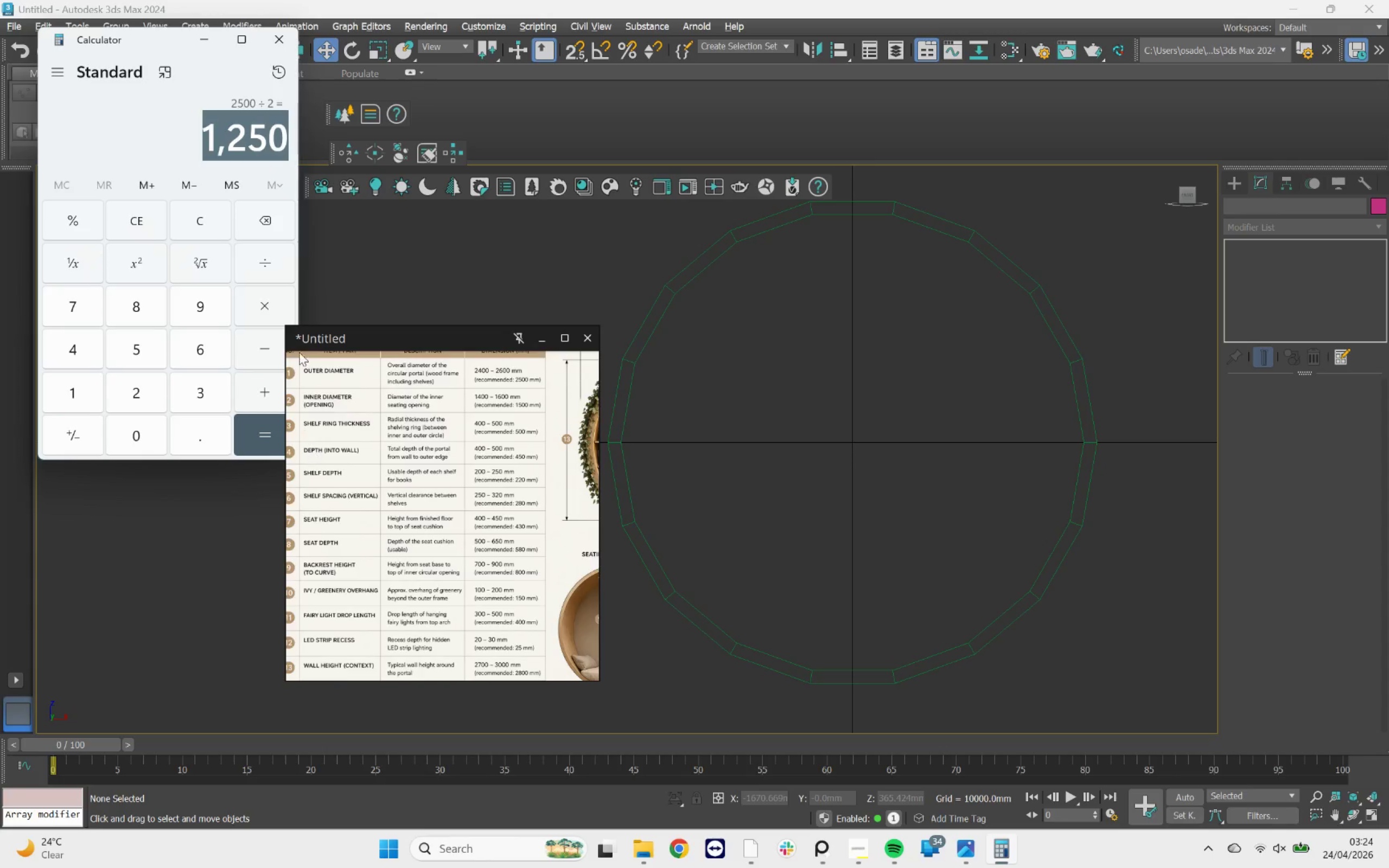 
left_click([318, 284])
 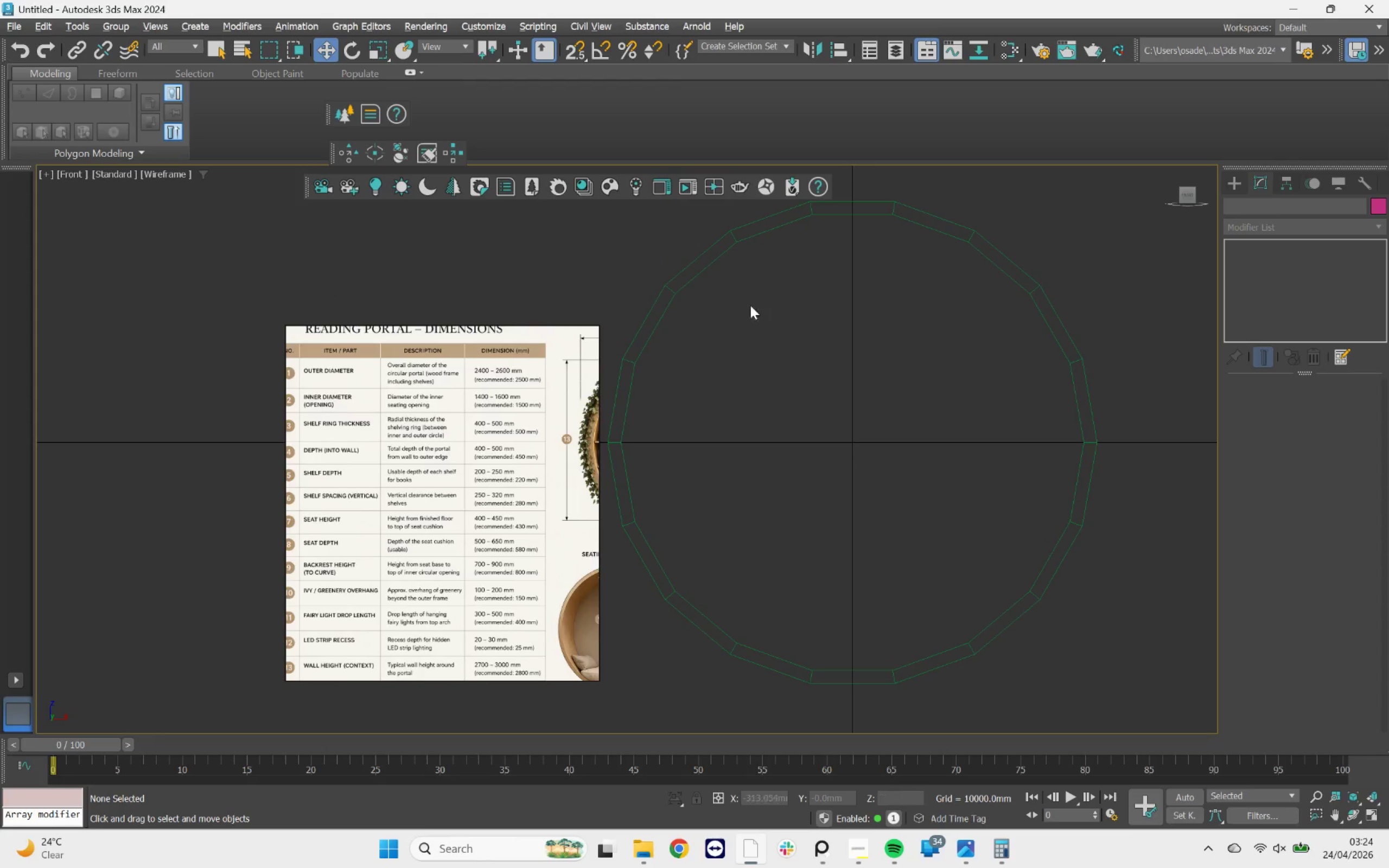 
left_click([734, 241])
 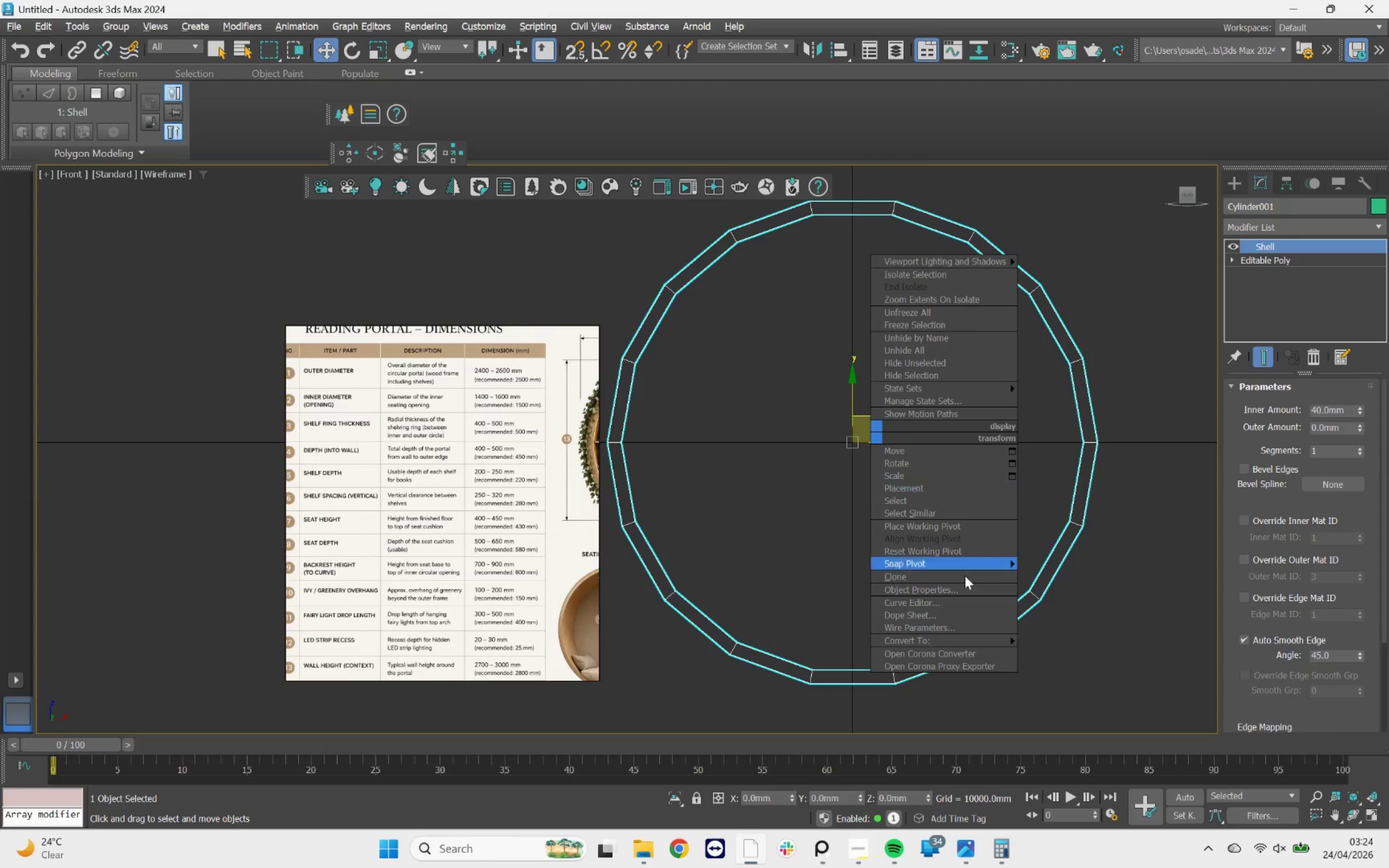 
left_click([1086, 648])
 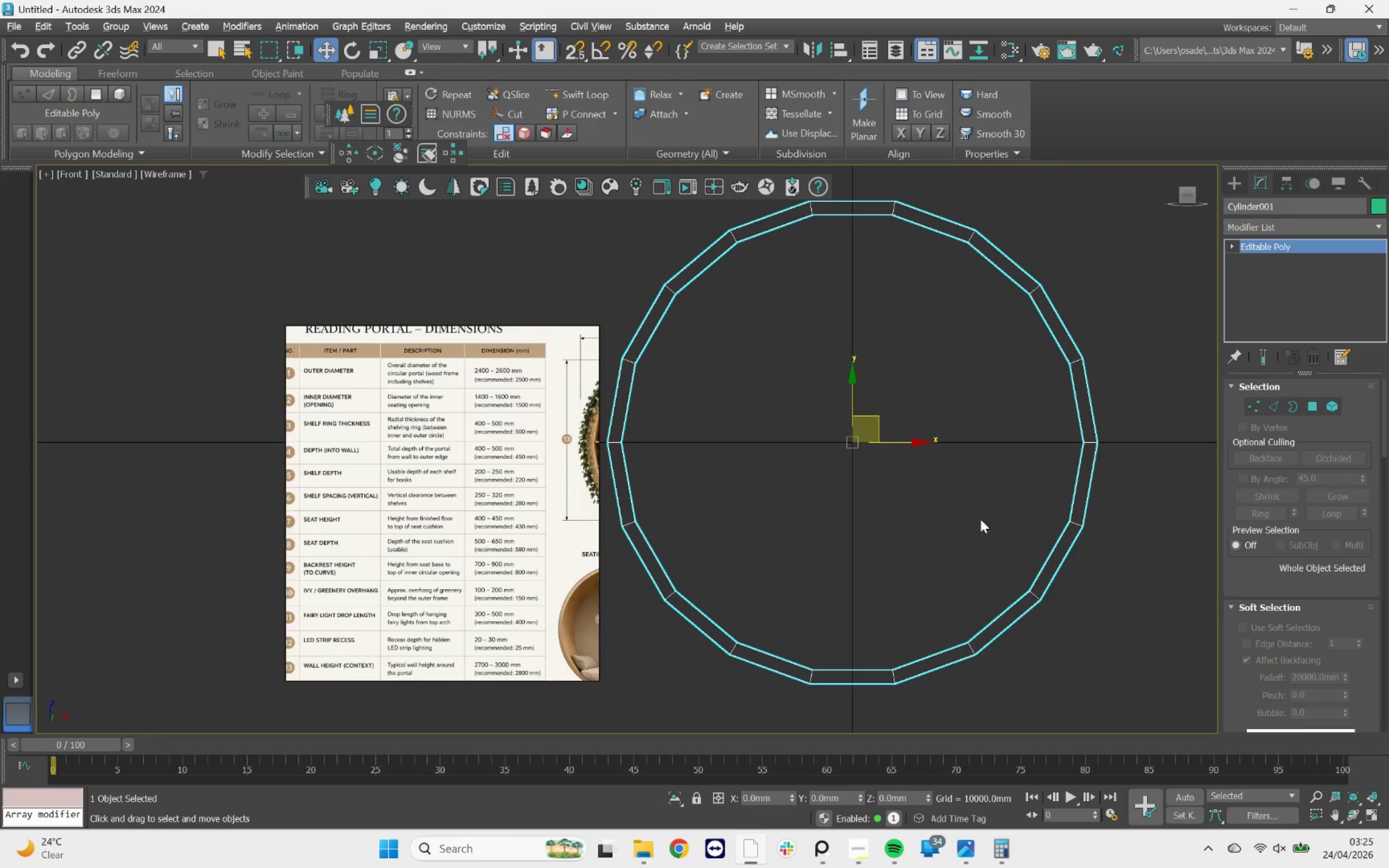 
scroll: coordinate [980, 517], scroll_direction: down, amount: 3.0
 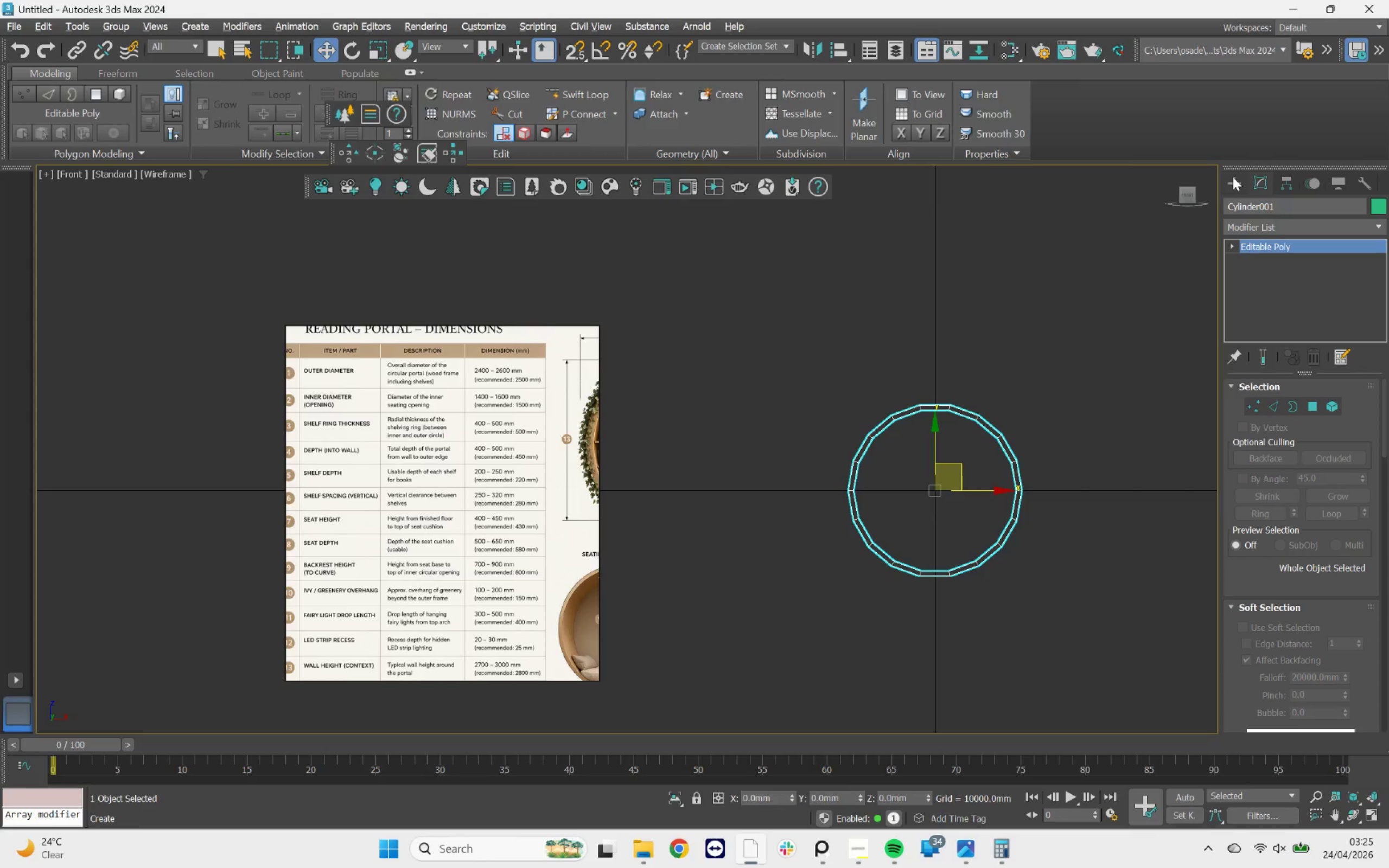 
left_click_drag(start_coordinate=[1232, 183], to_coordinate=[1231, 188])
 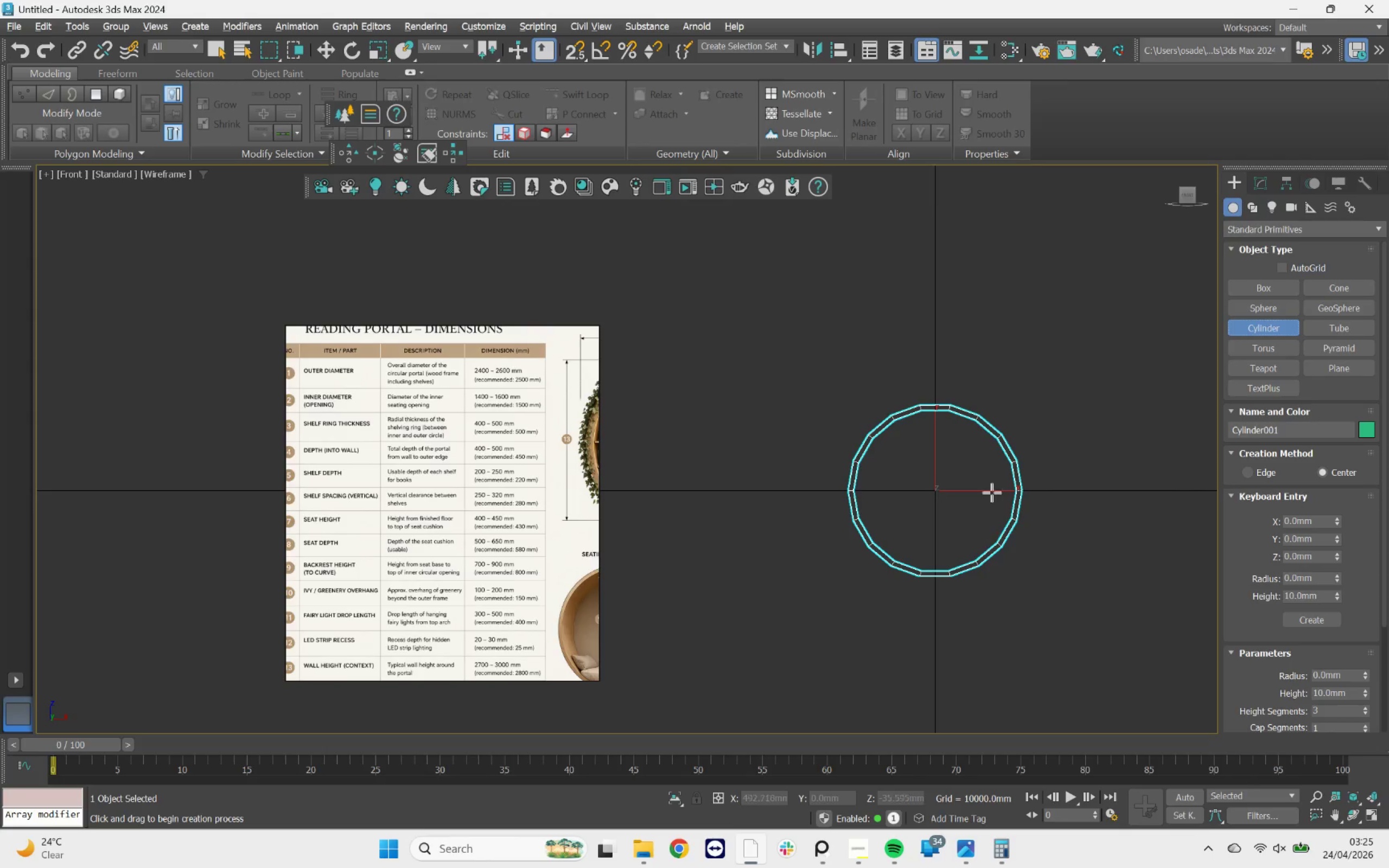 
left_click_drag(start_coordinate=[932, 496], to_coordinate=[1036, 588])
 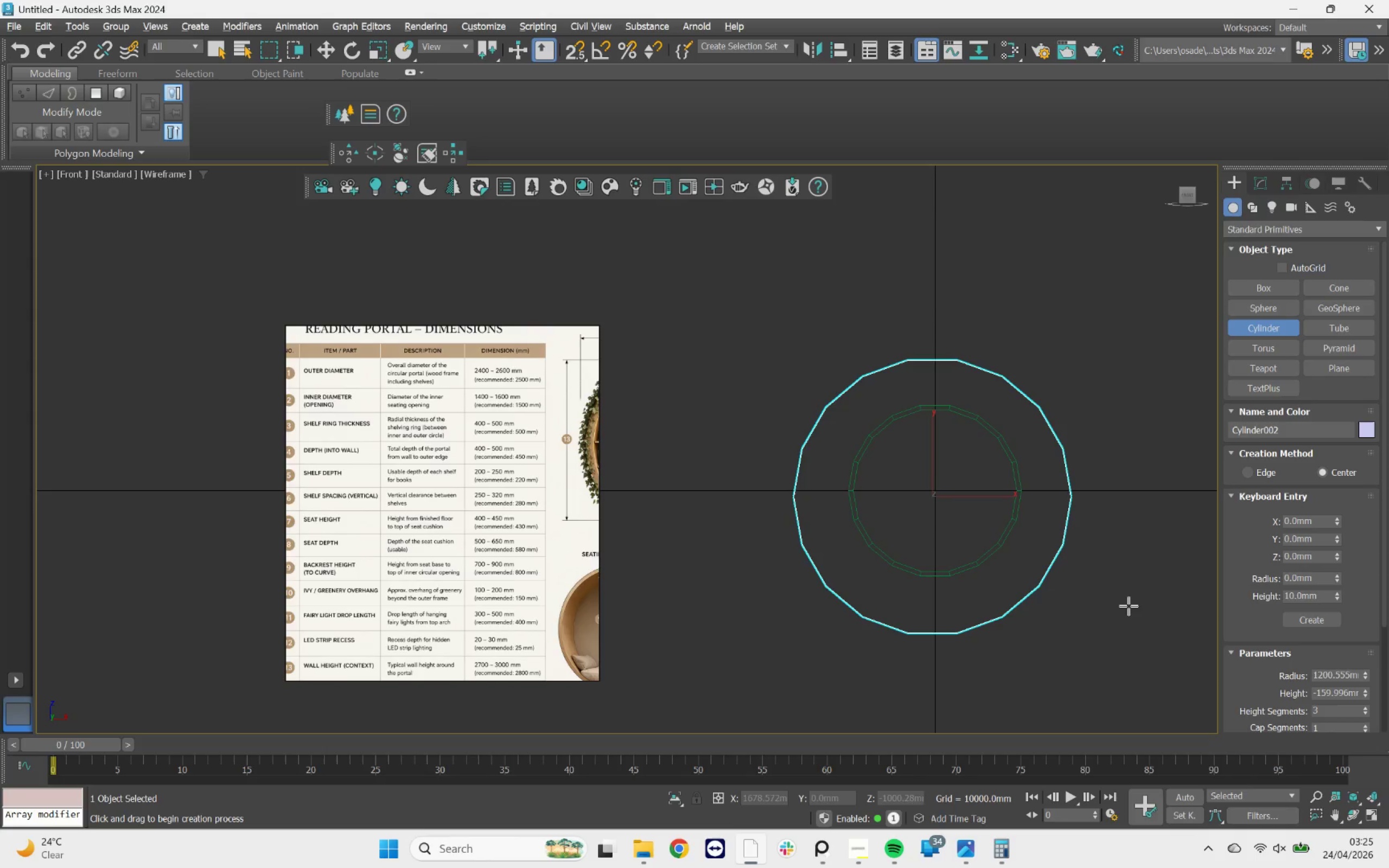 
left_click([1129, 607])
 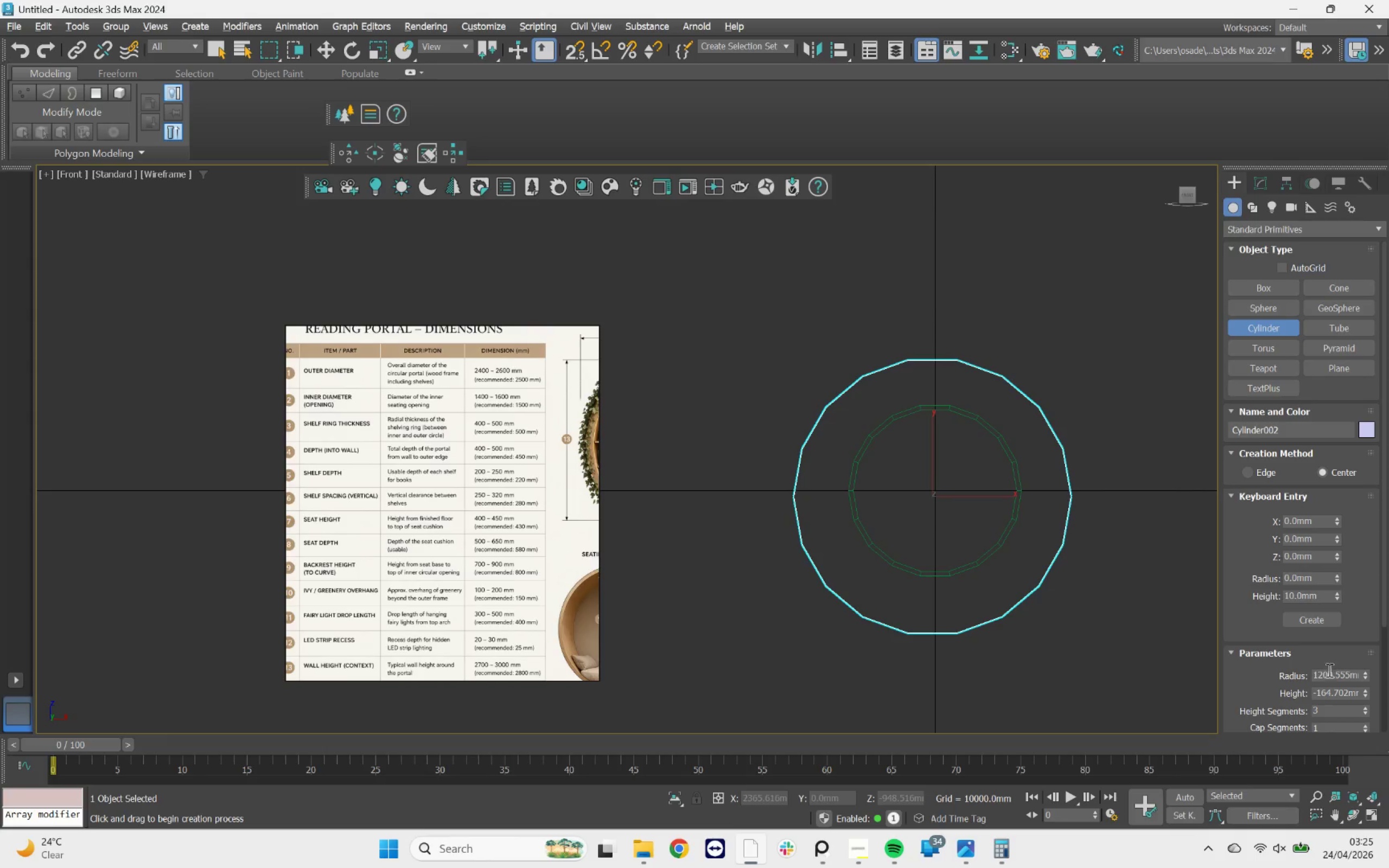 
left_click_drag(start_coordinate=[1313, 674], to_coordinate=[1366, 674])
 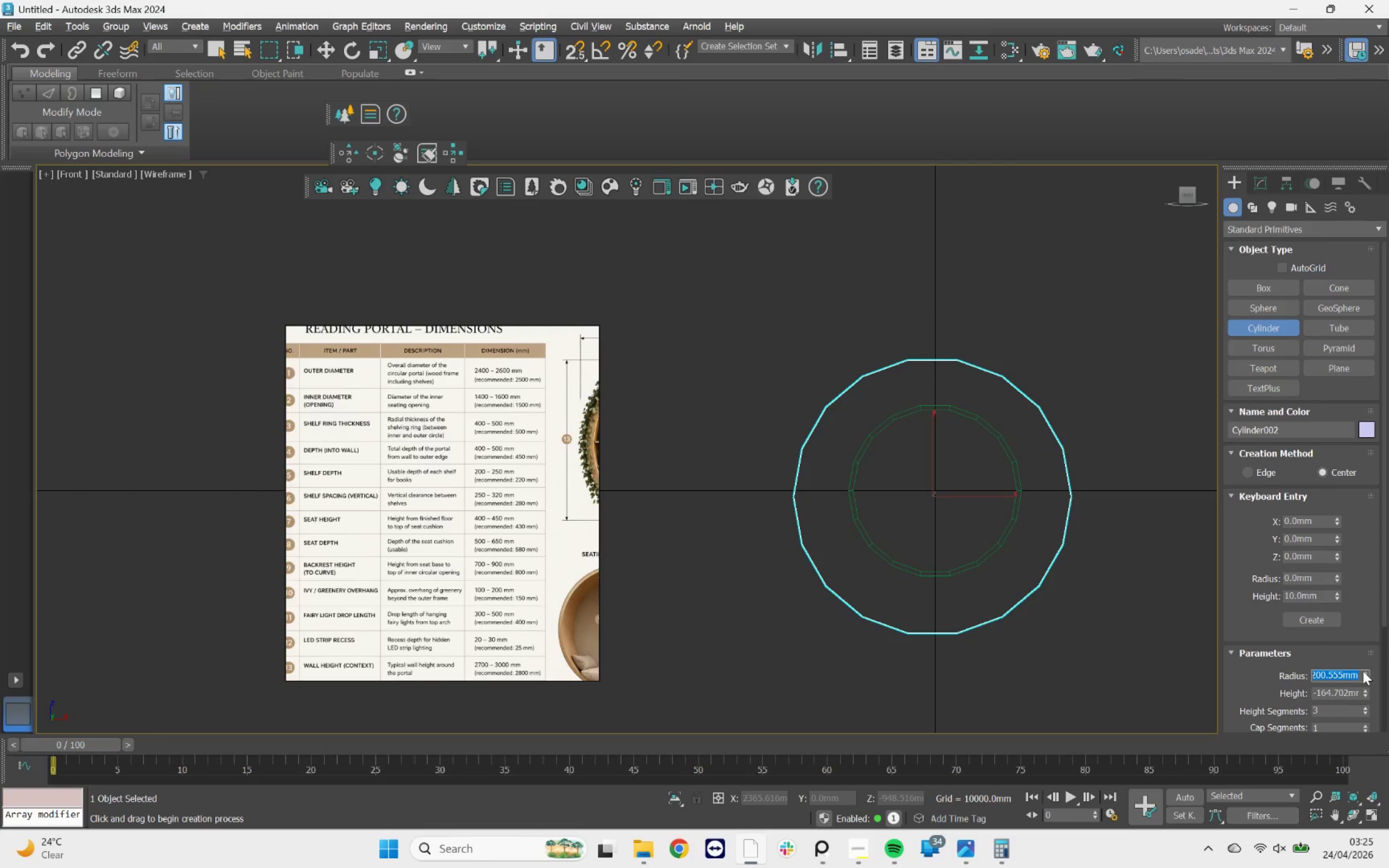 
key(Control+V)
 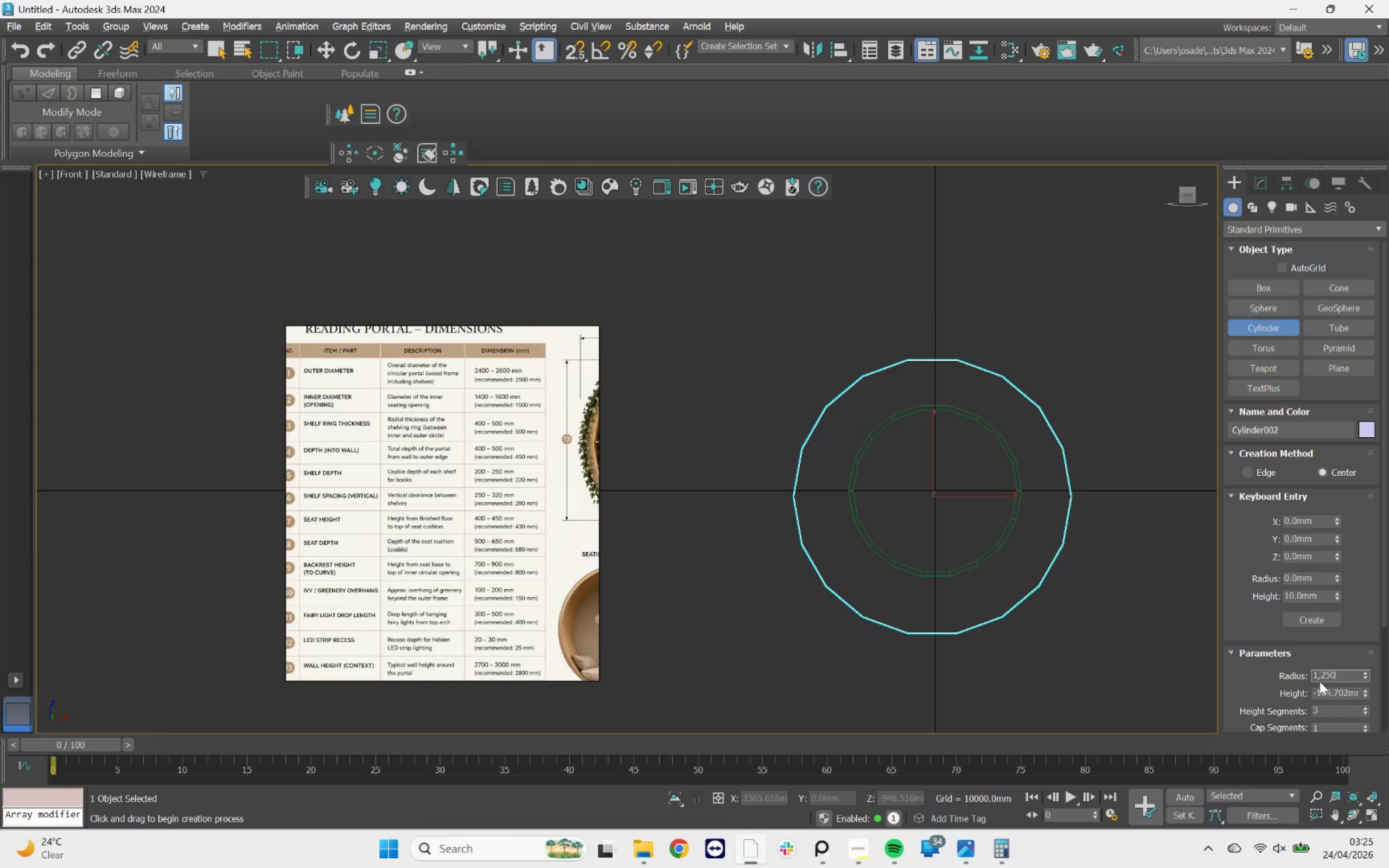 
left_click([1320, 672])
 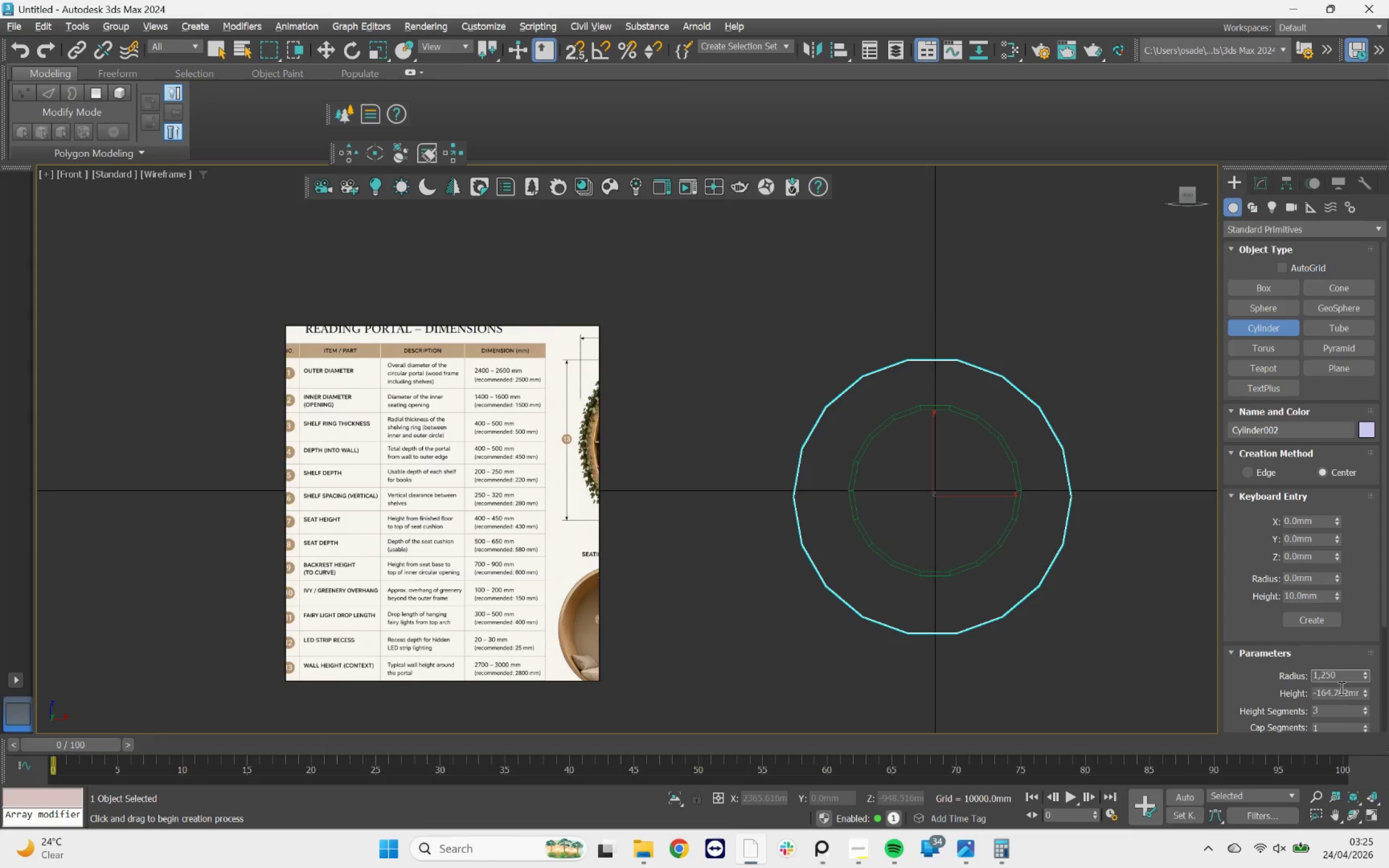 
key(Backspace)
 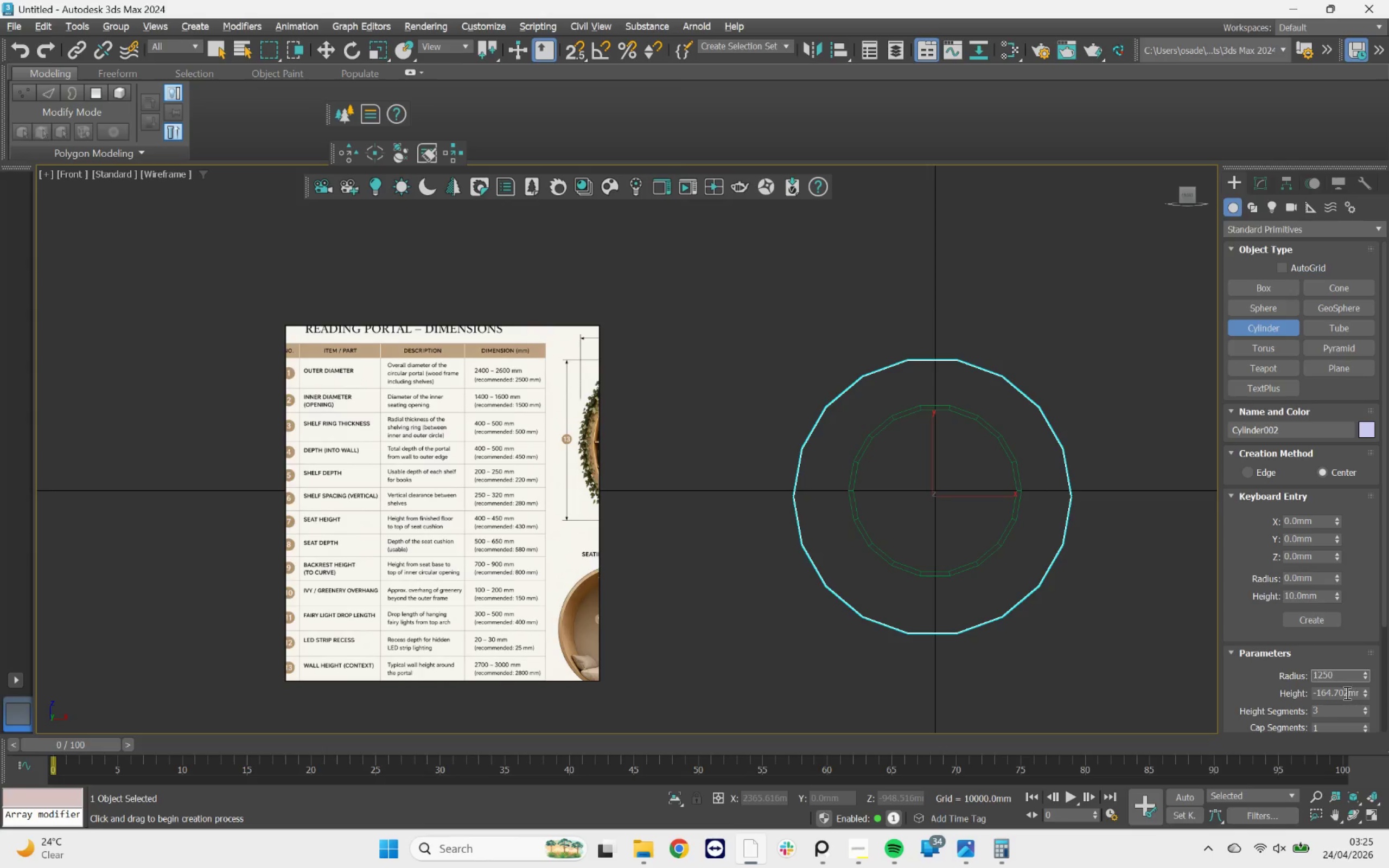 
left_click([1345, 692])
 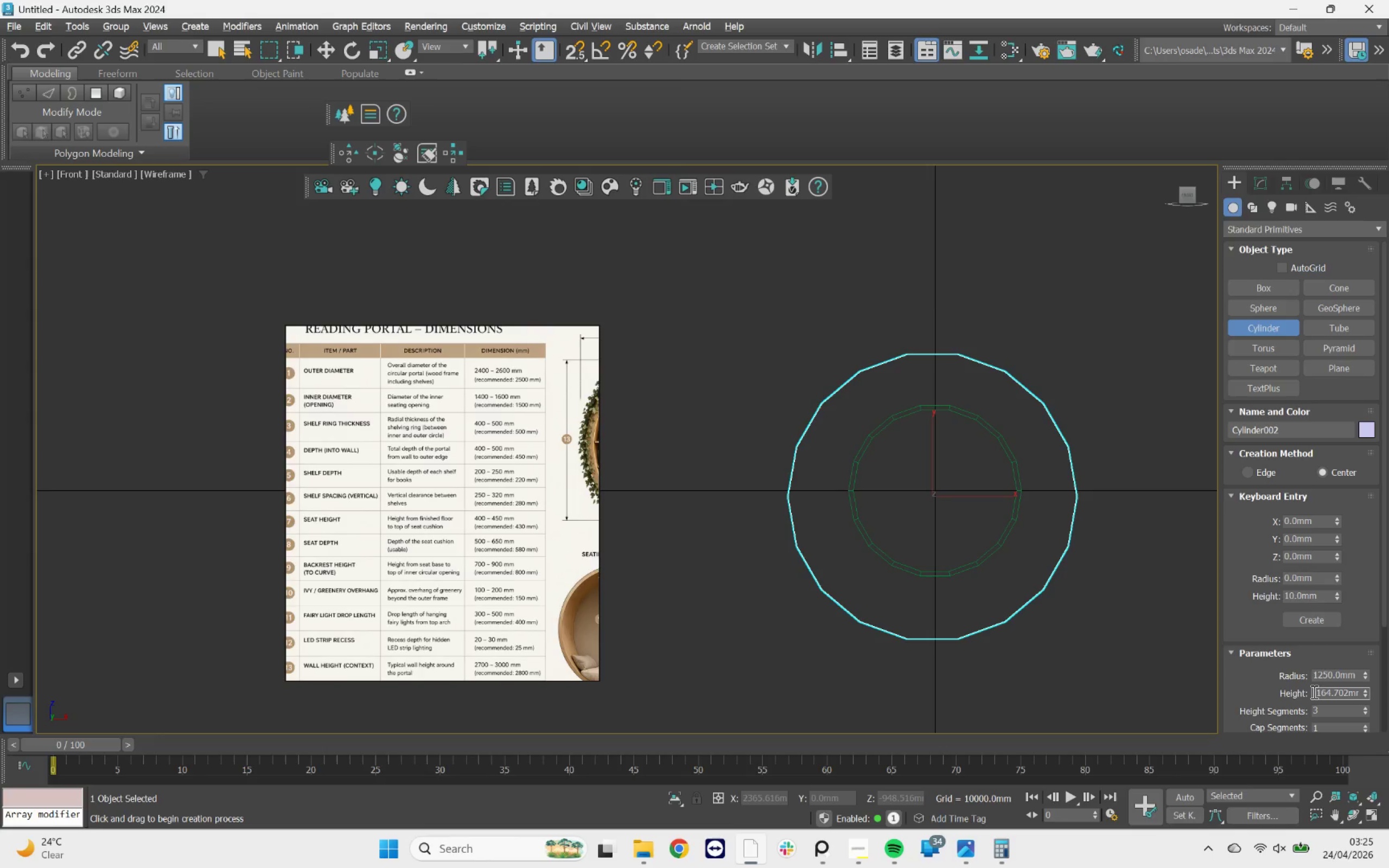 
left_click_drag(start_coordinate=[1313, 693], to_coordinate=[1380, 684])
 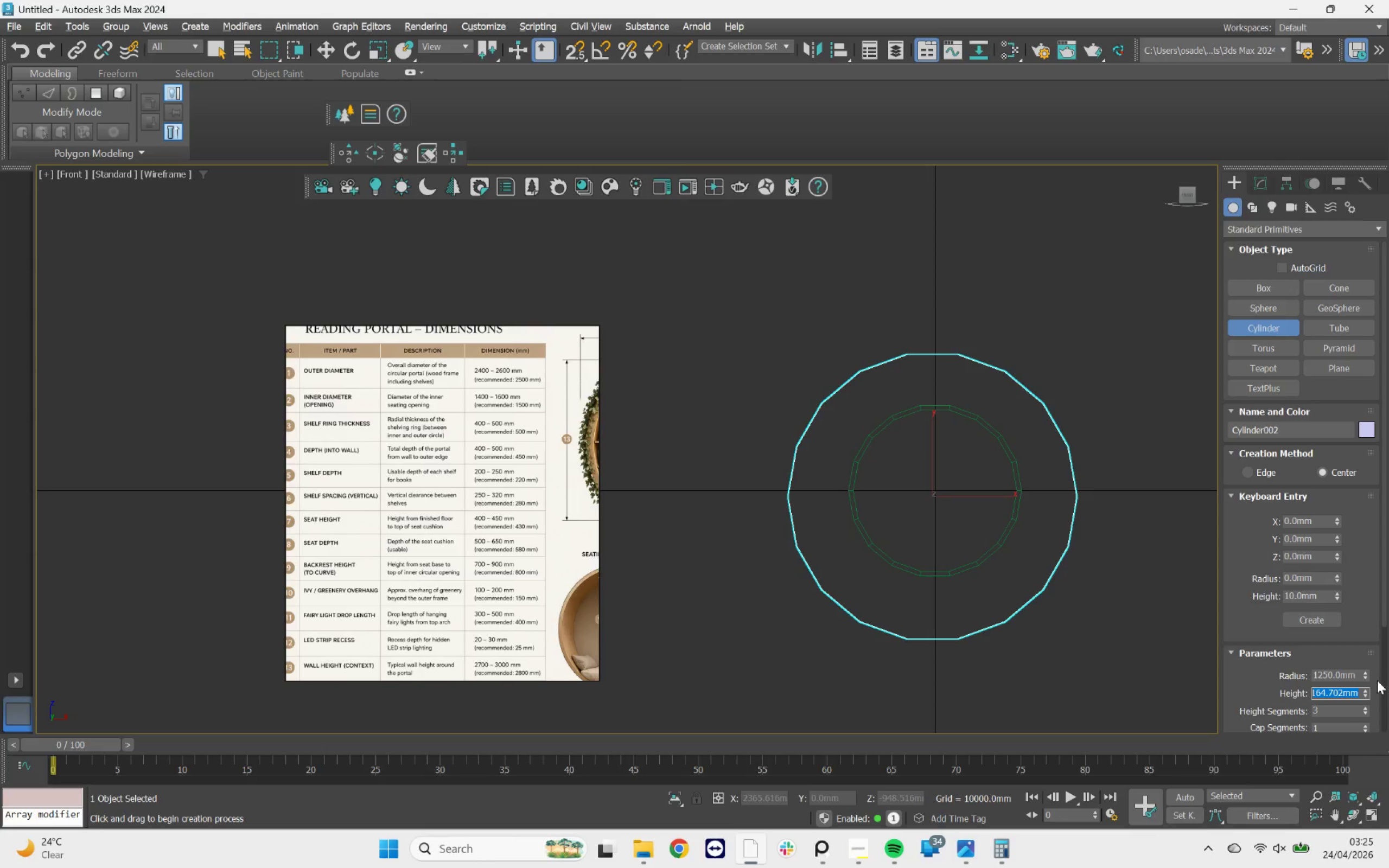 
type(450)
 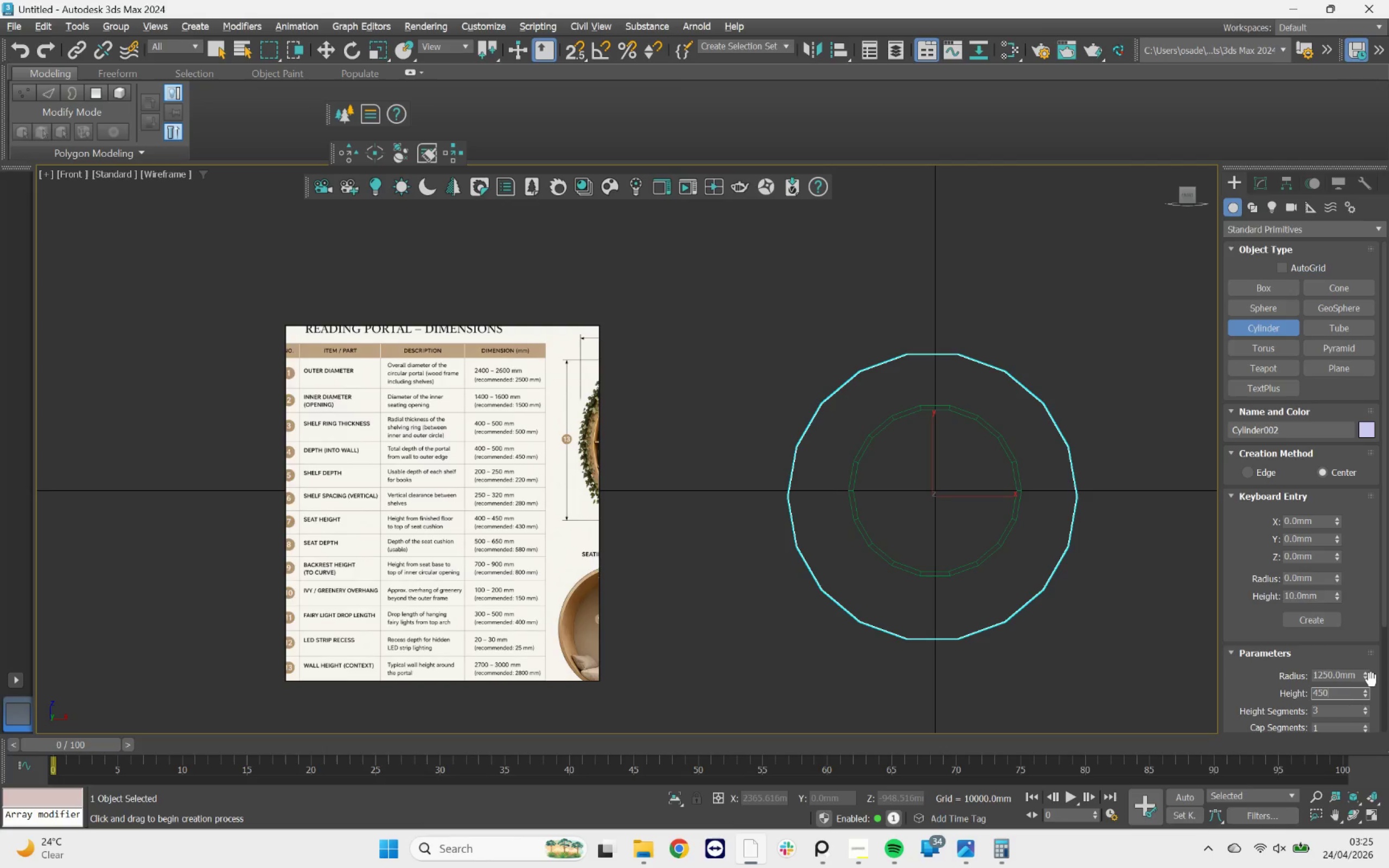 
key(Enter)
 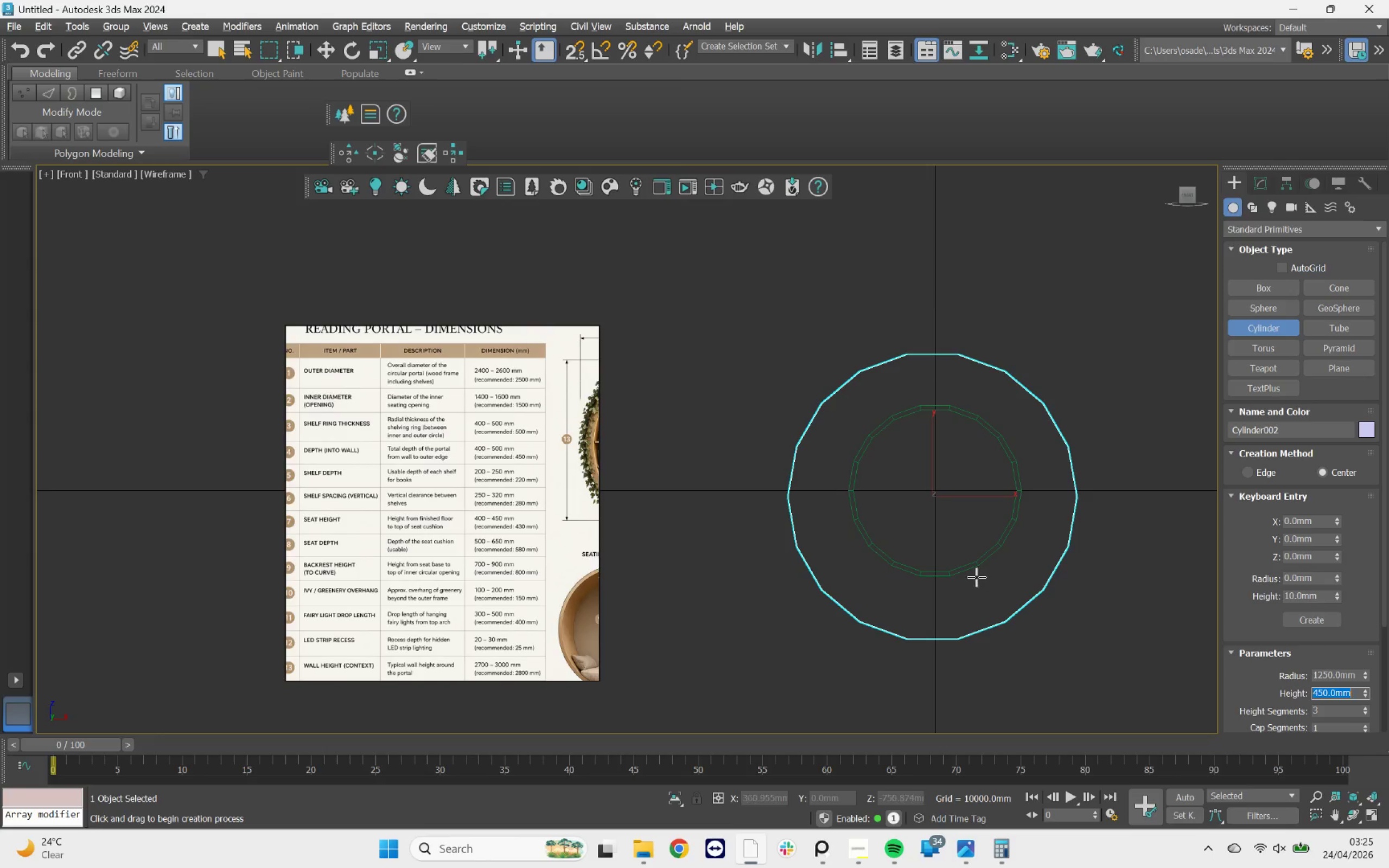 
hold_key(key=AltLeft, duration=1.76)
 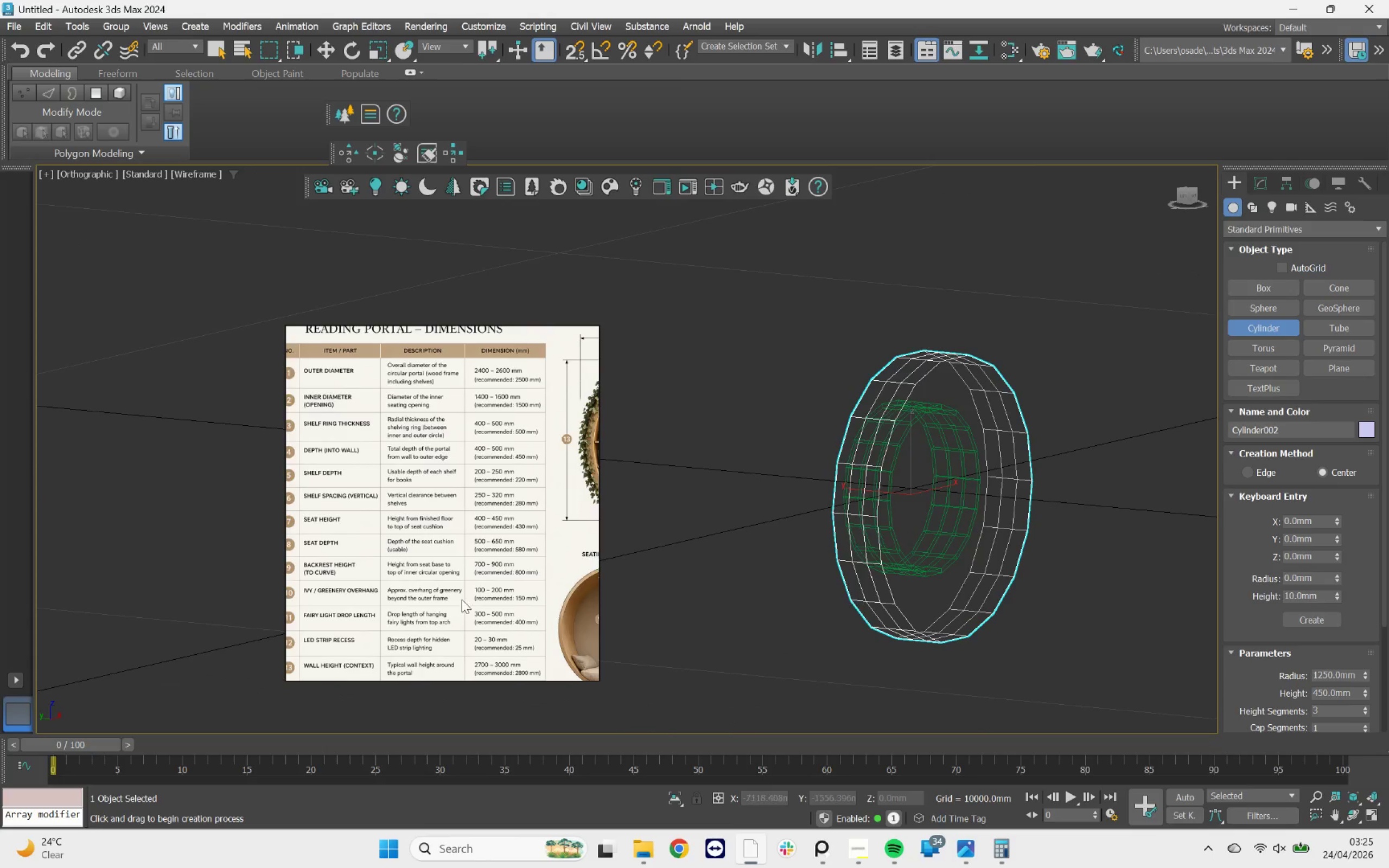 
scroll: coordinate [472, 566], scroll_direction: up, amount: 4.0
 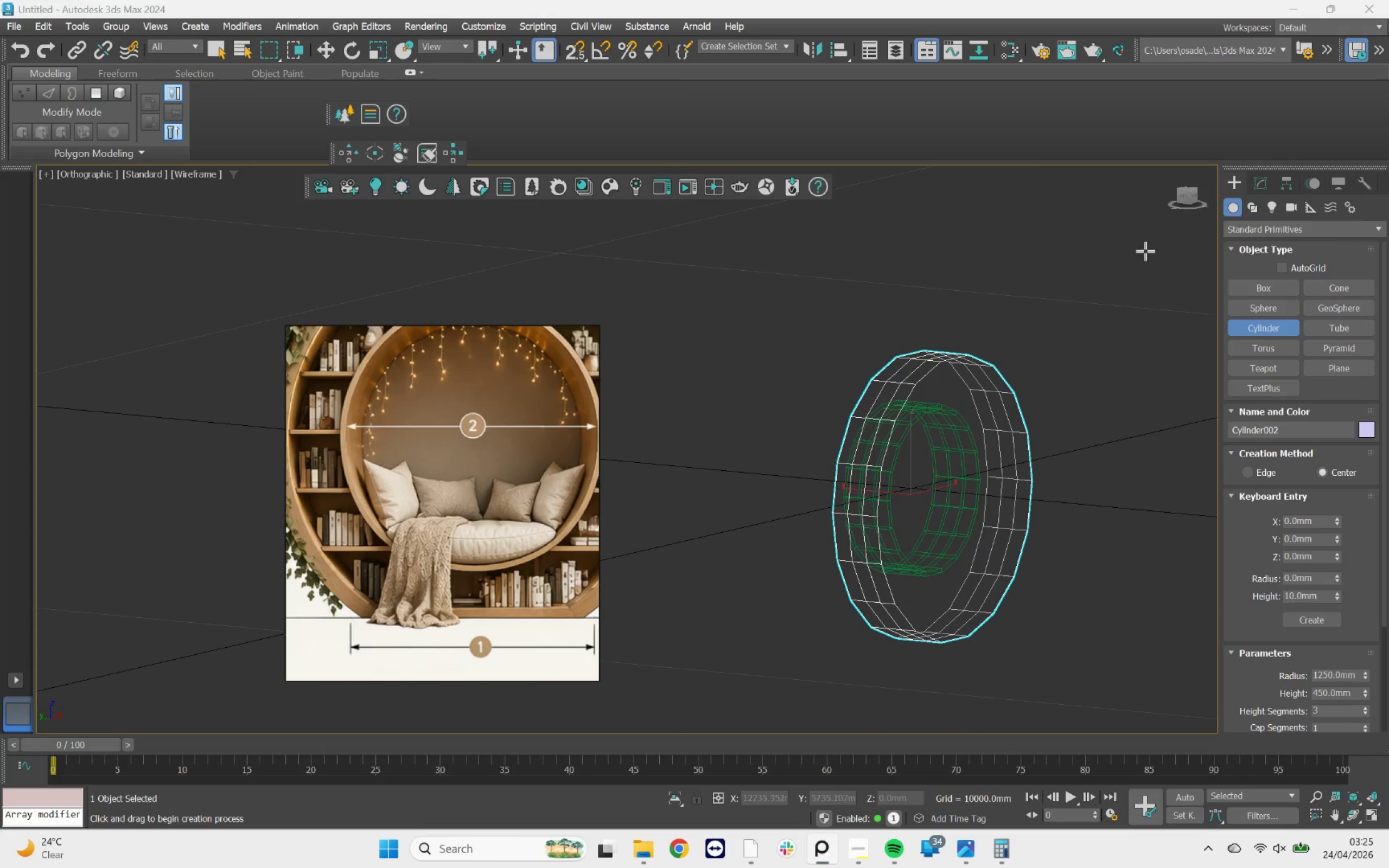 
left_click([1194, 196])
 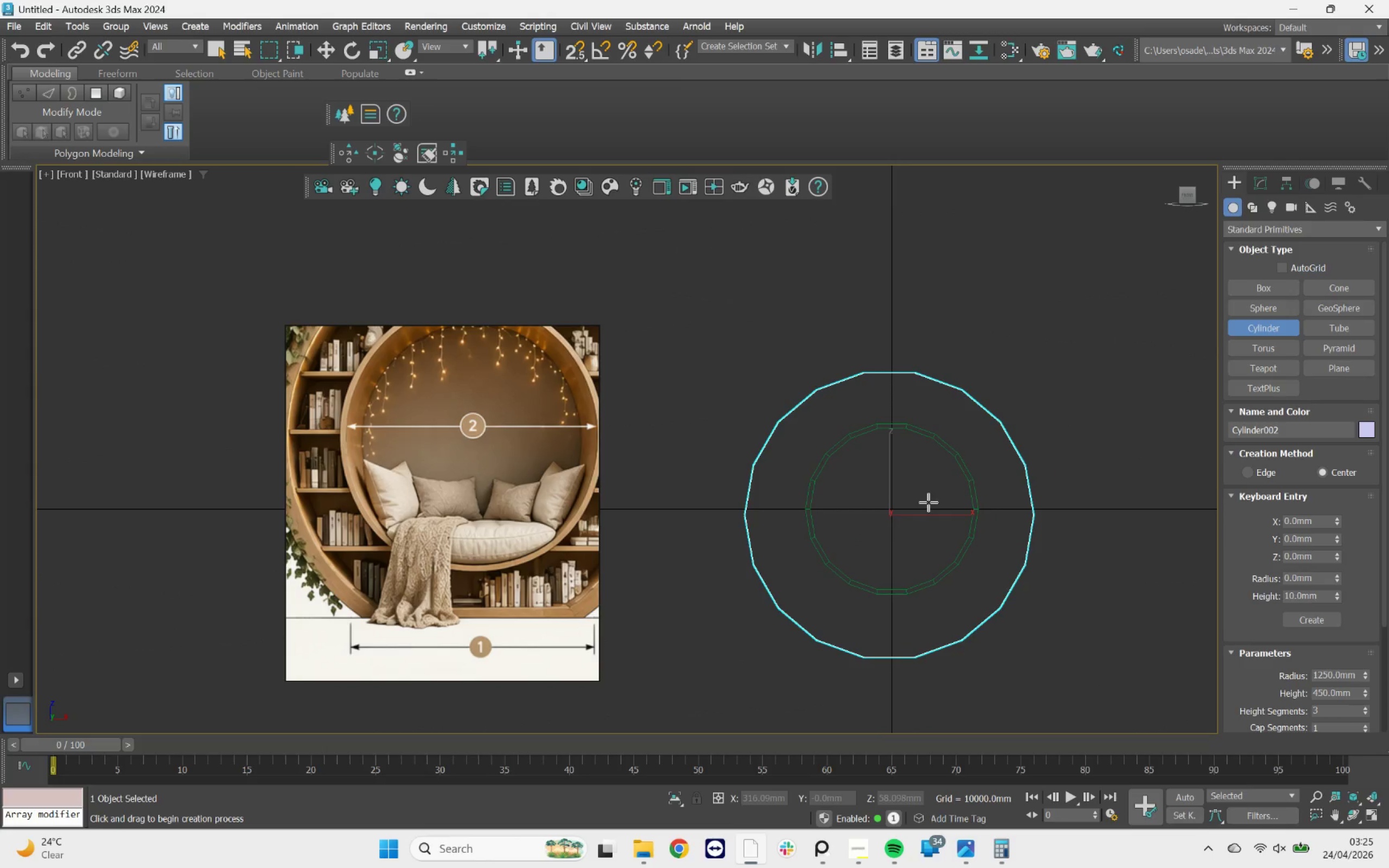 
key(W)
 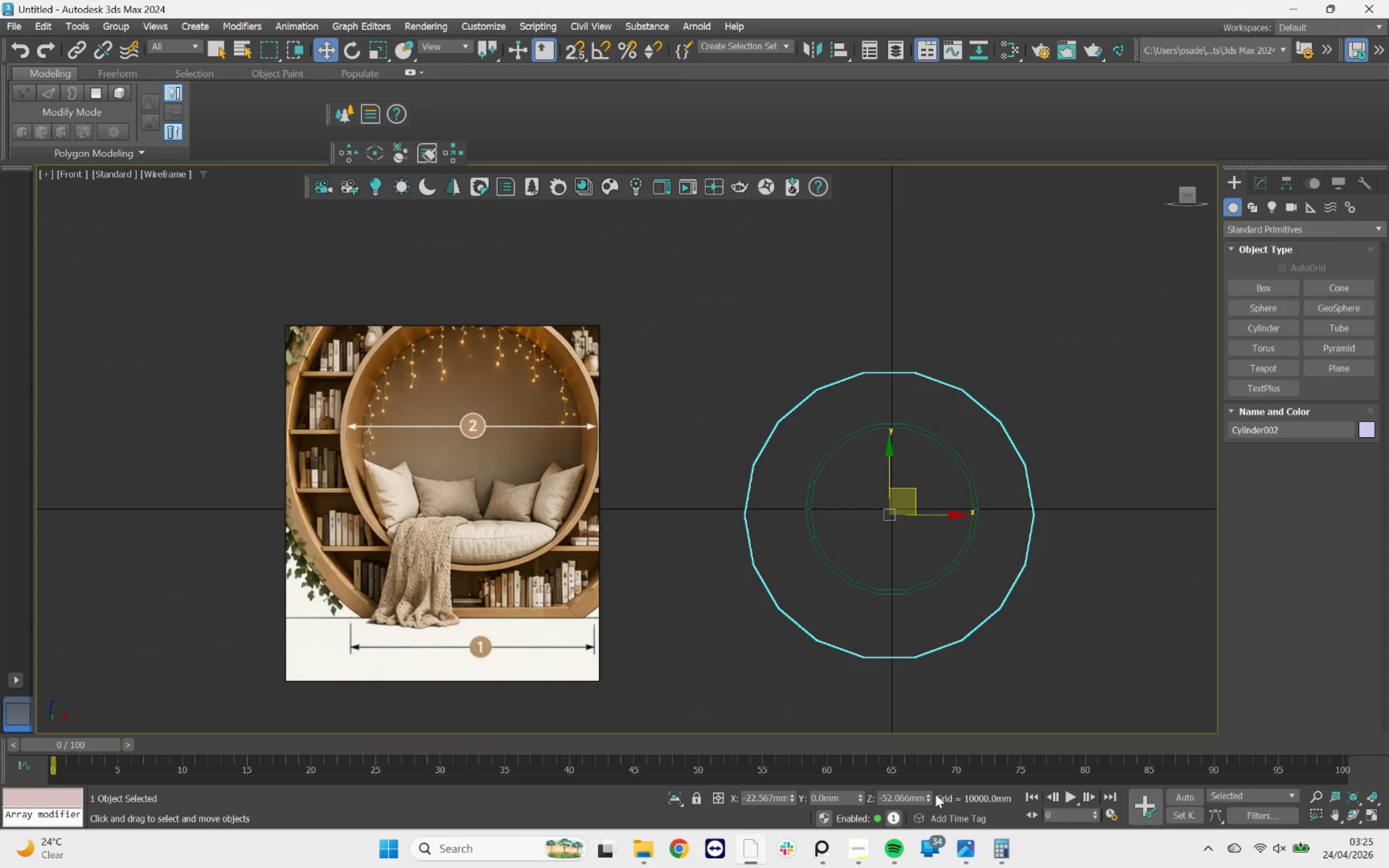 
right_click([925, 795])
 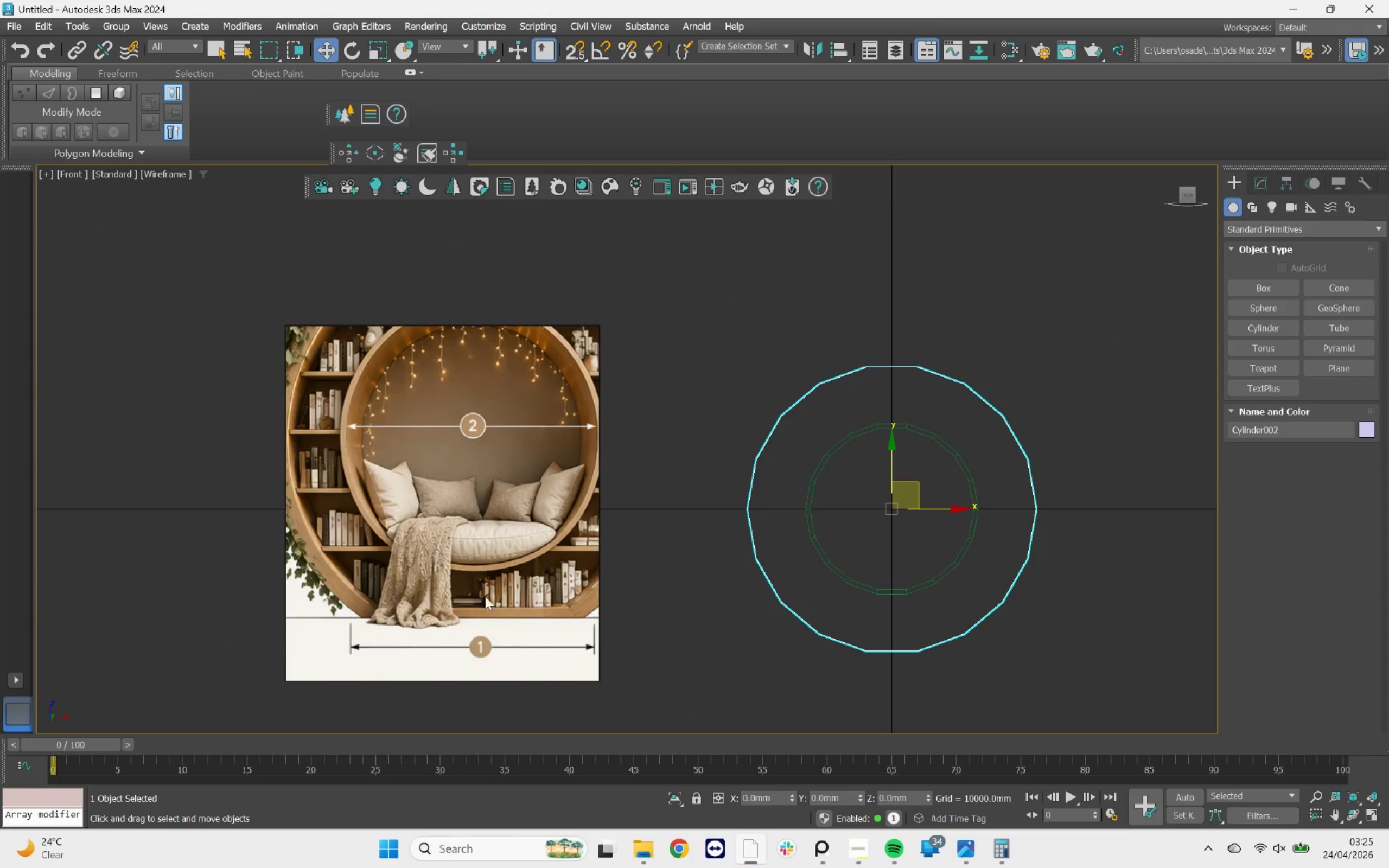 
wait(8.12)
 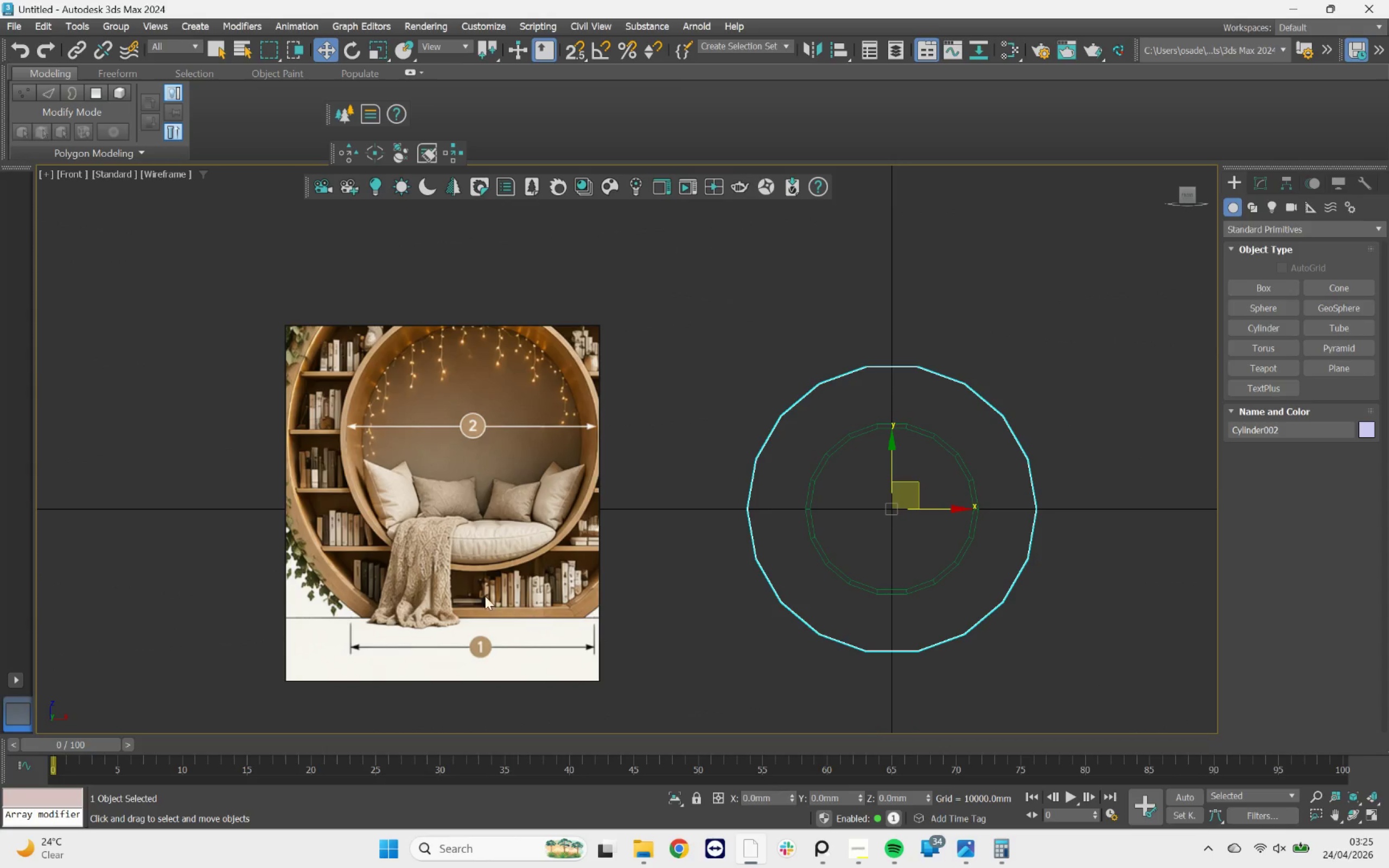 
left_click([1262, 184])
 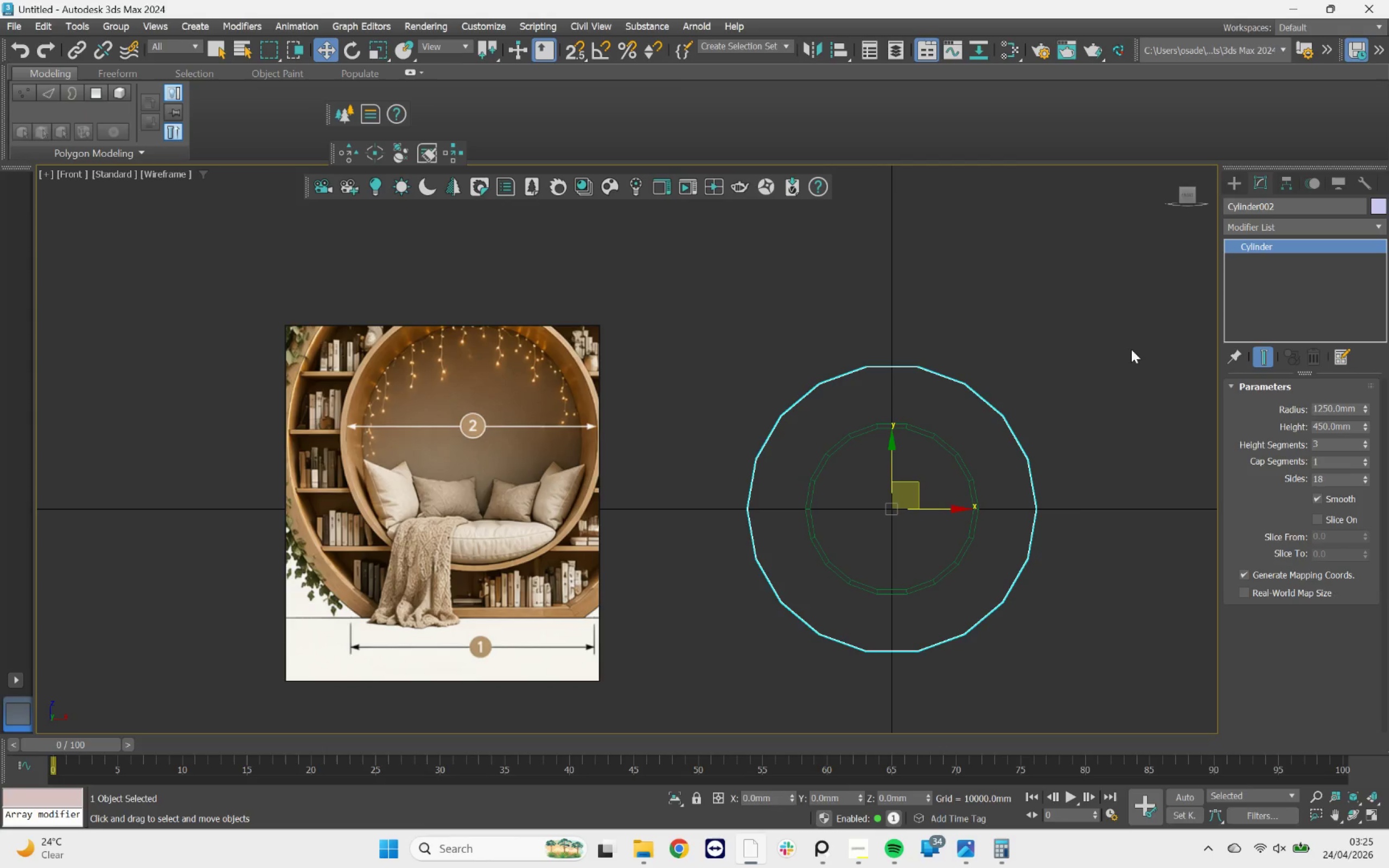 
right_click([1004, 420])
 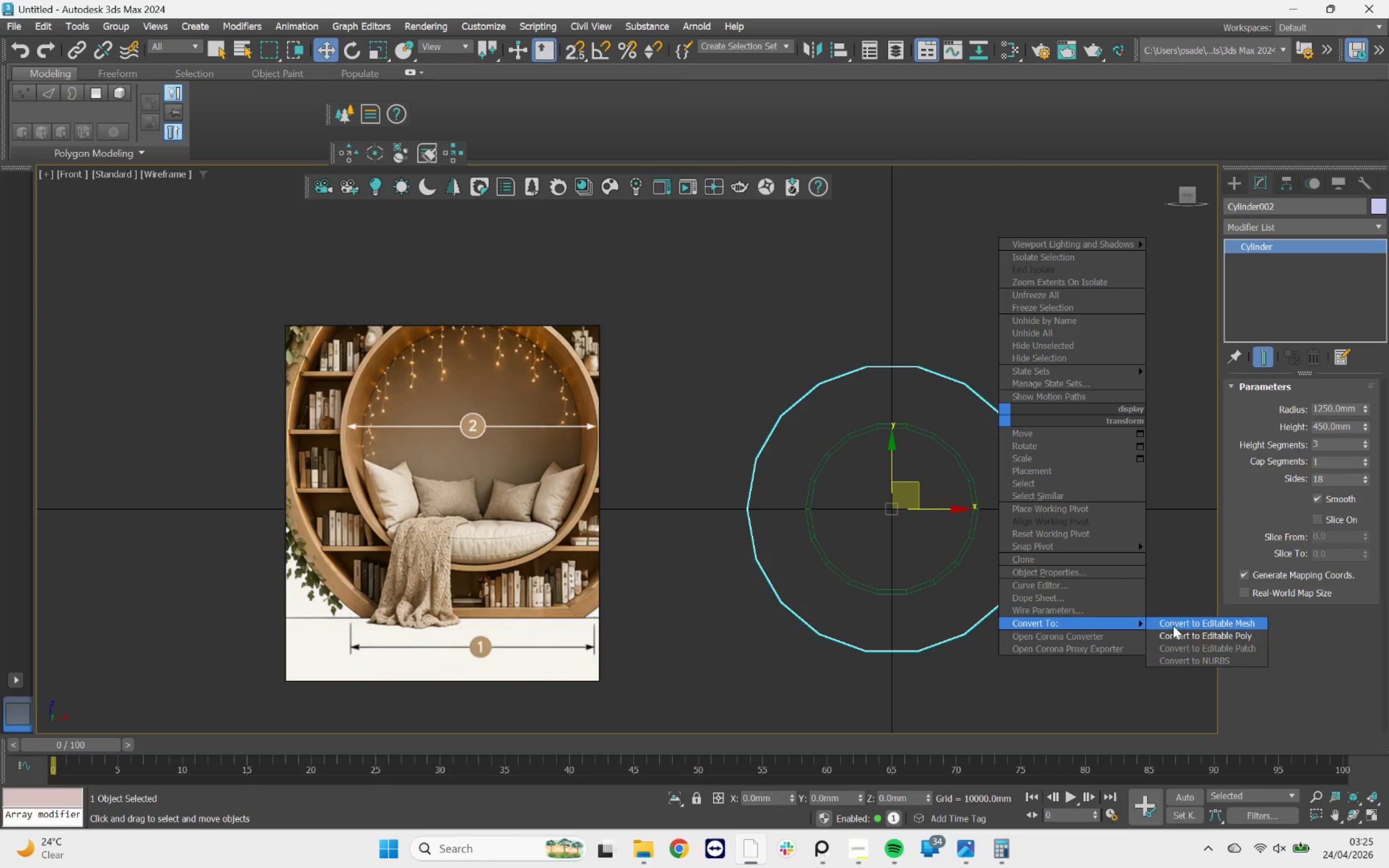 
left_click([1193, 635])
 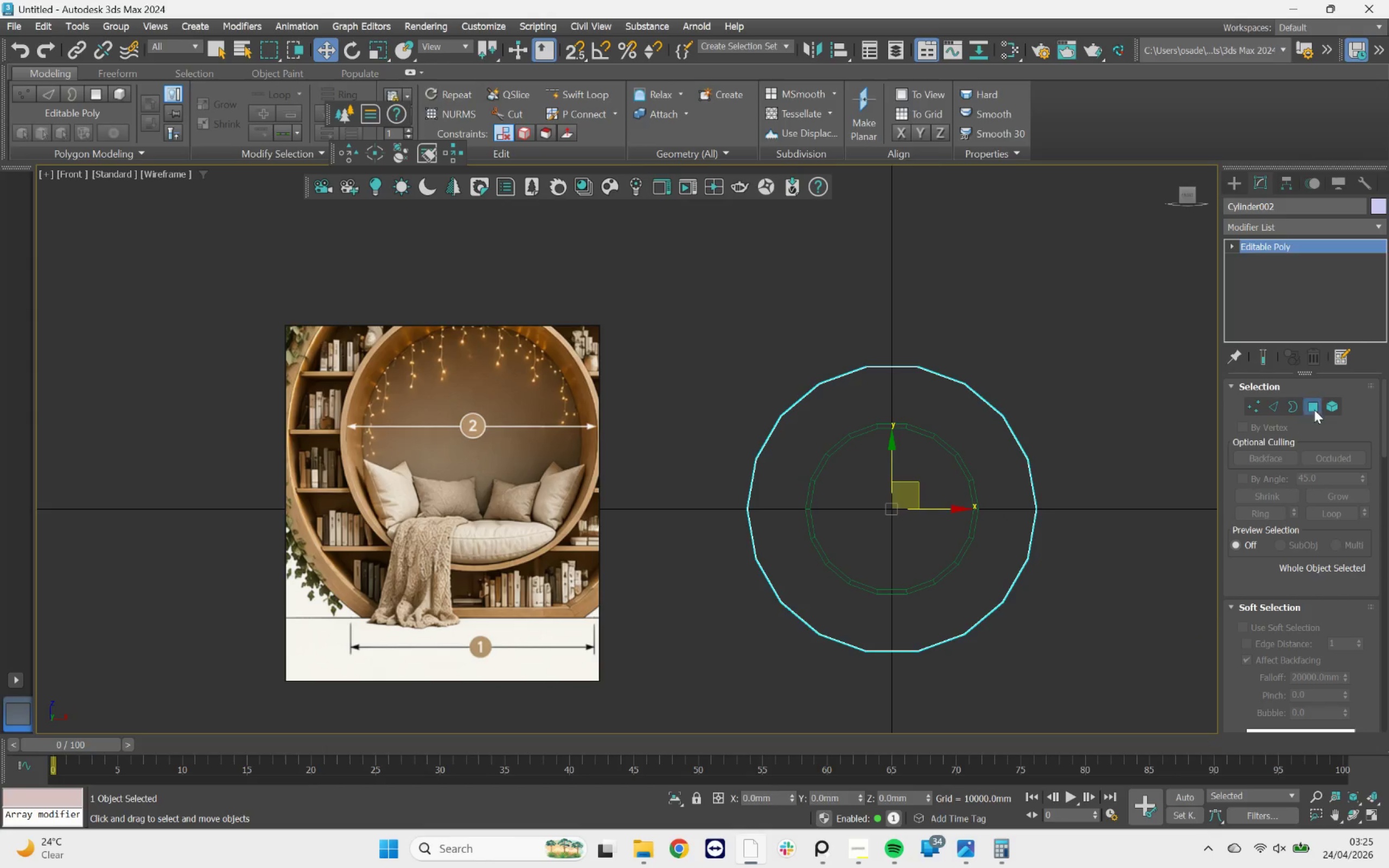 
double_click([992, 462])
 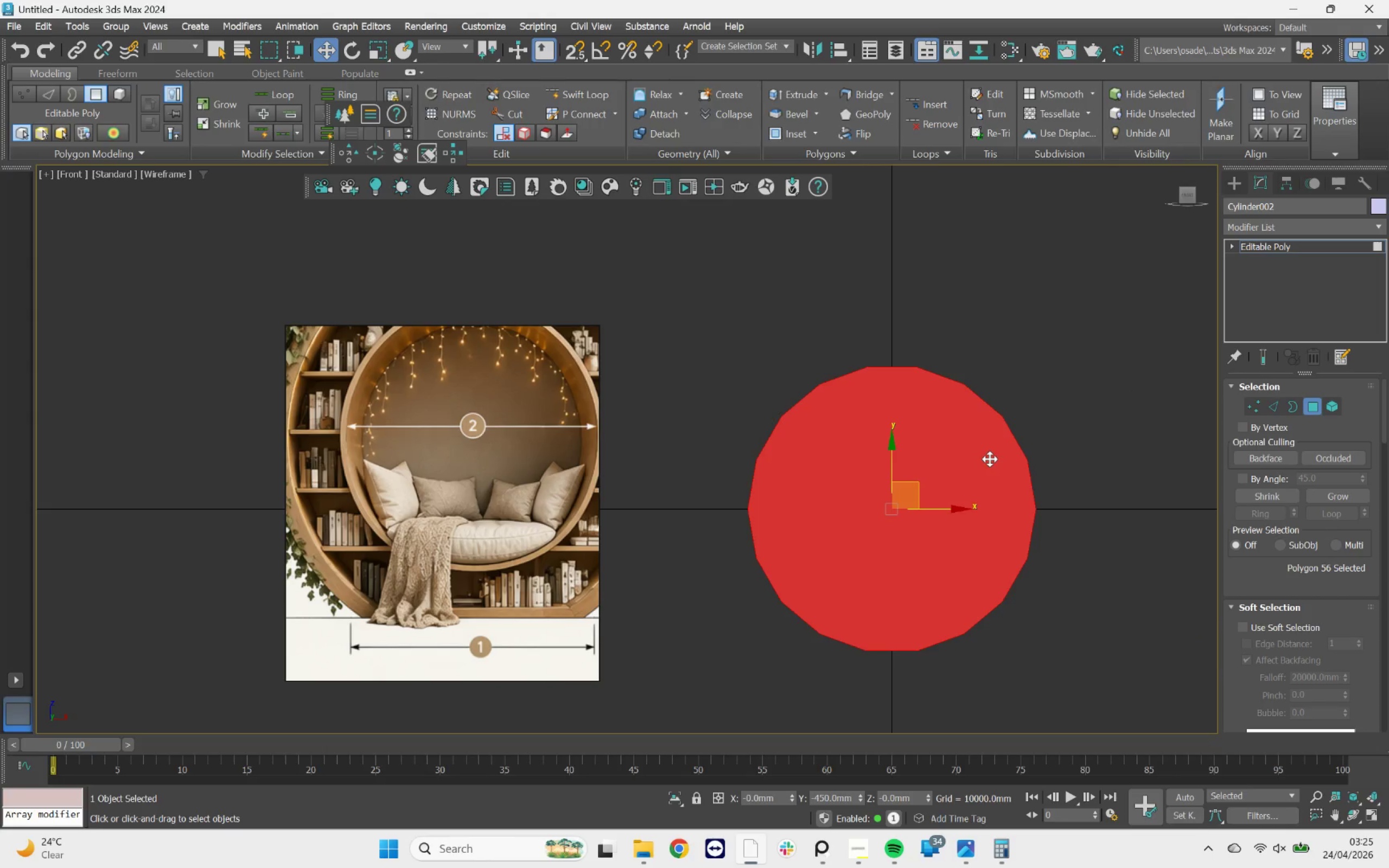 
key(Delete)
 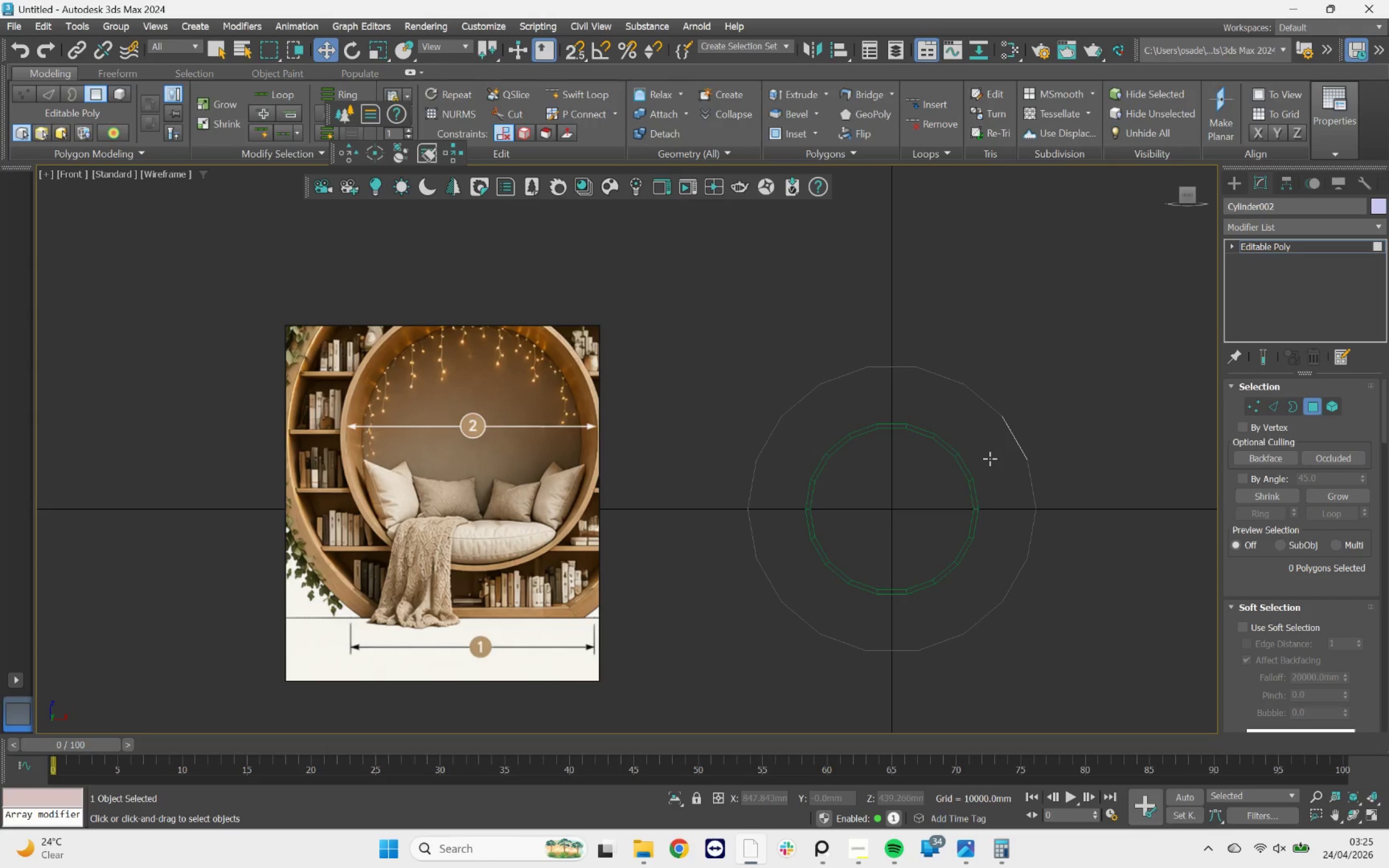 
left_click([990, 458])
 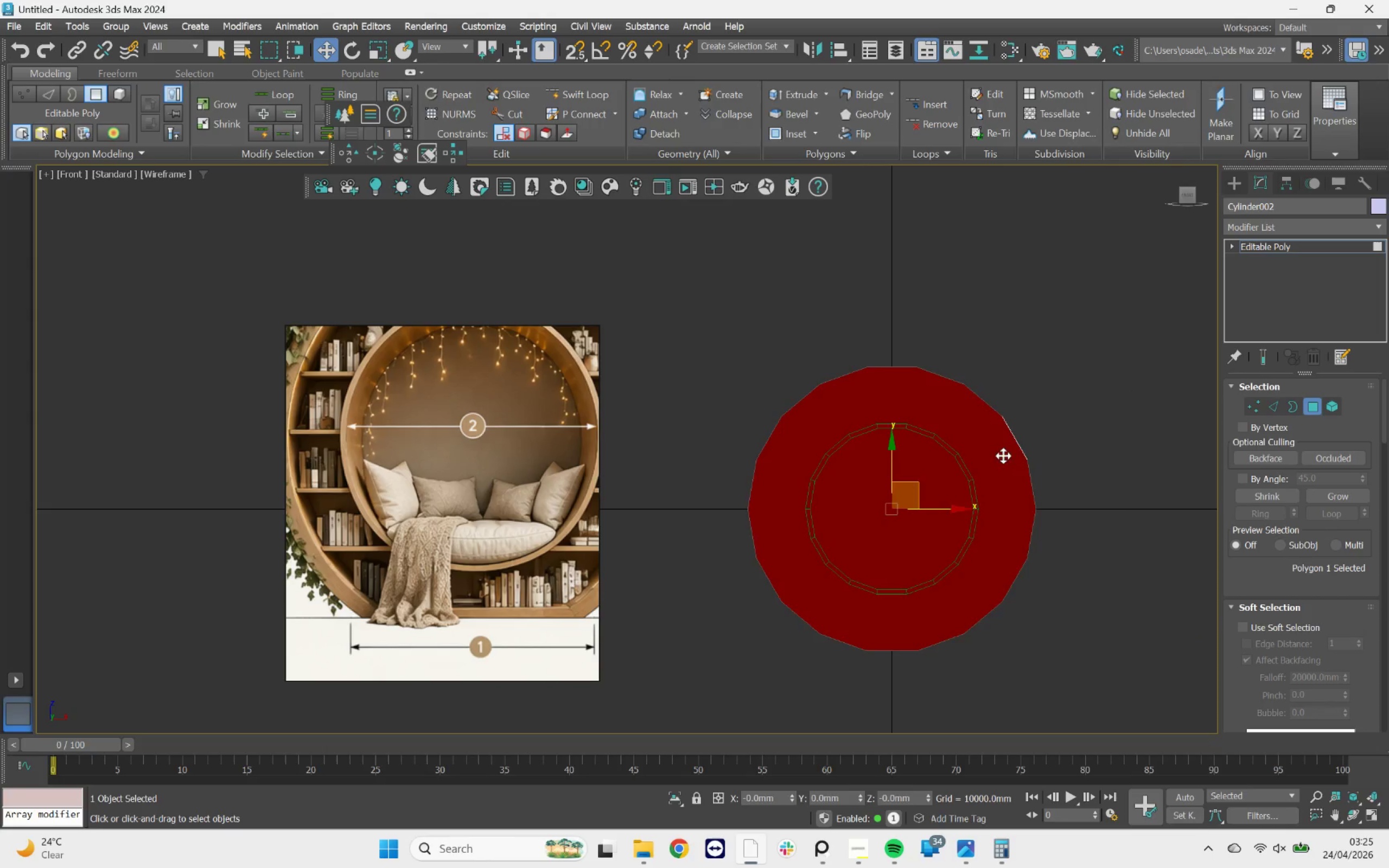 
key(Delete)
 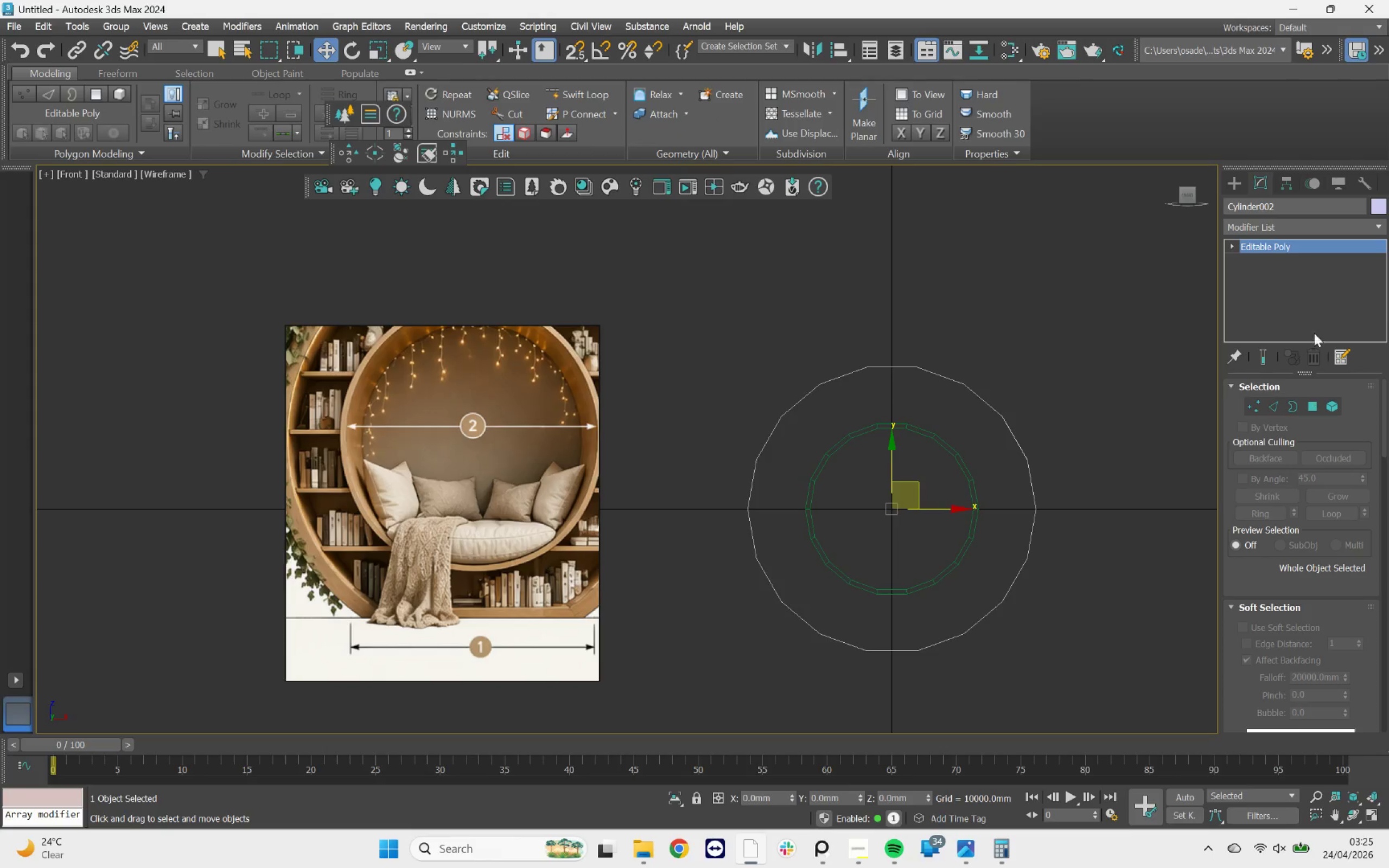 
left_click([1283, 222])
 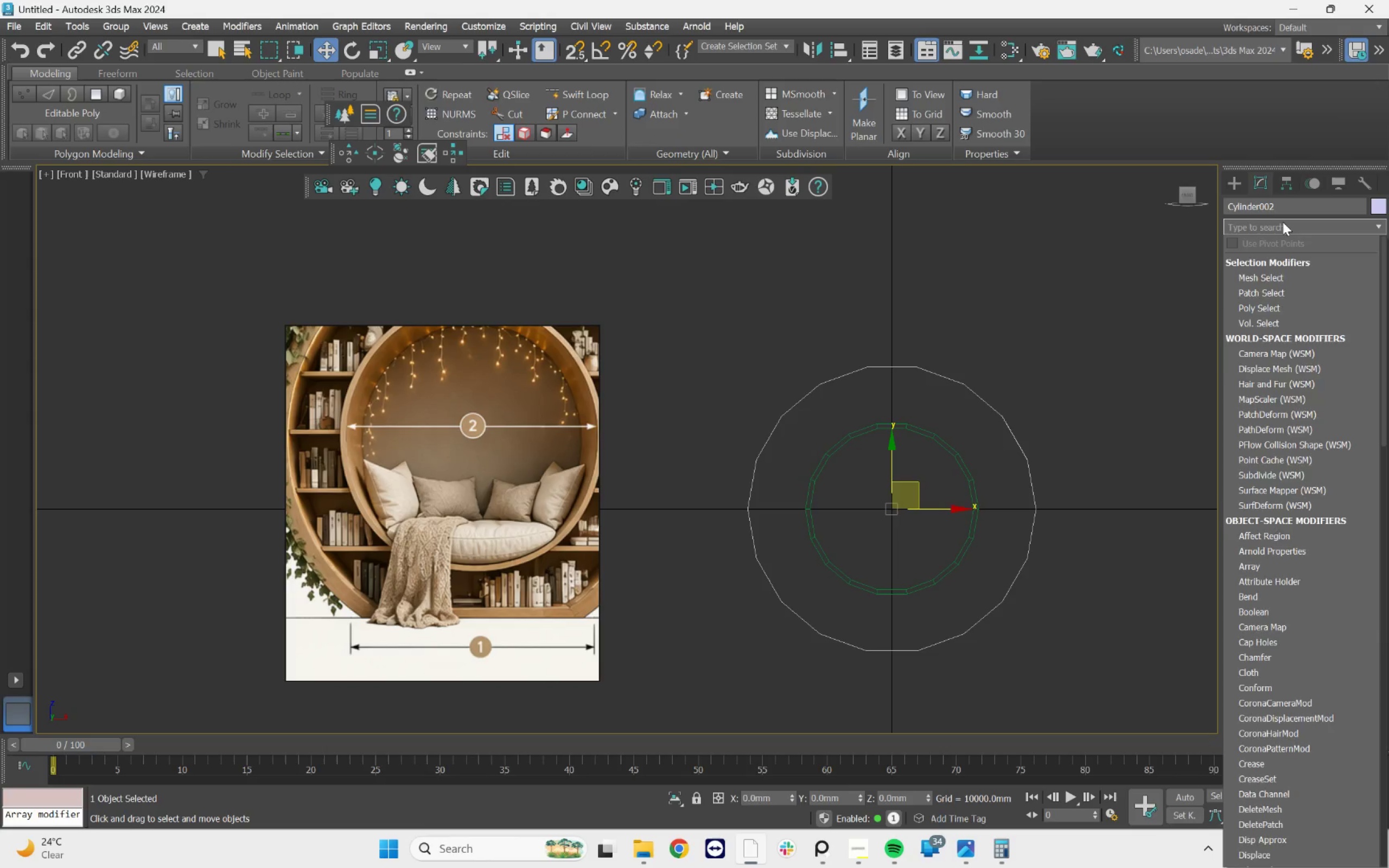 
type(she)
 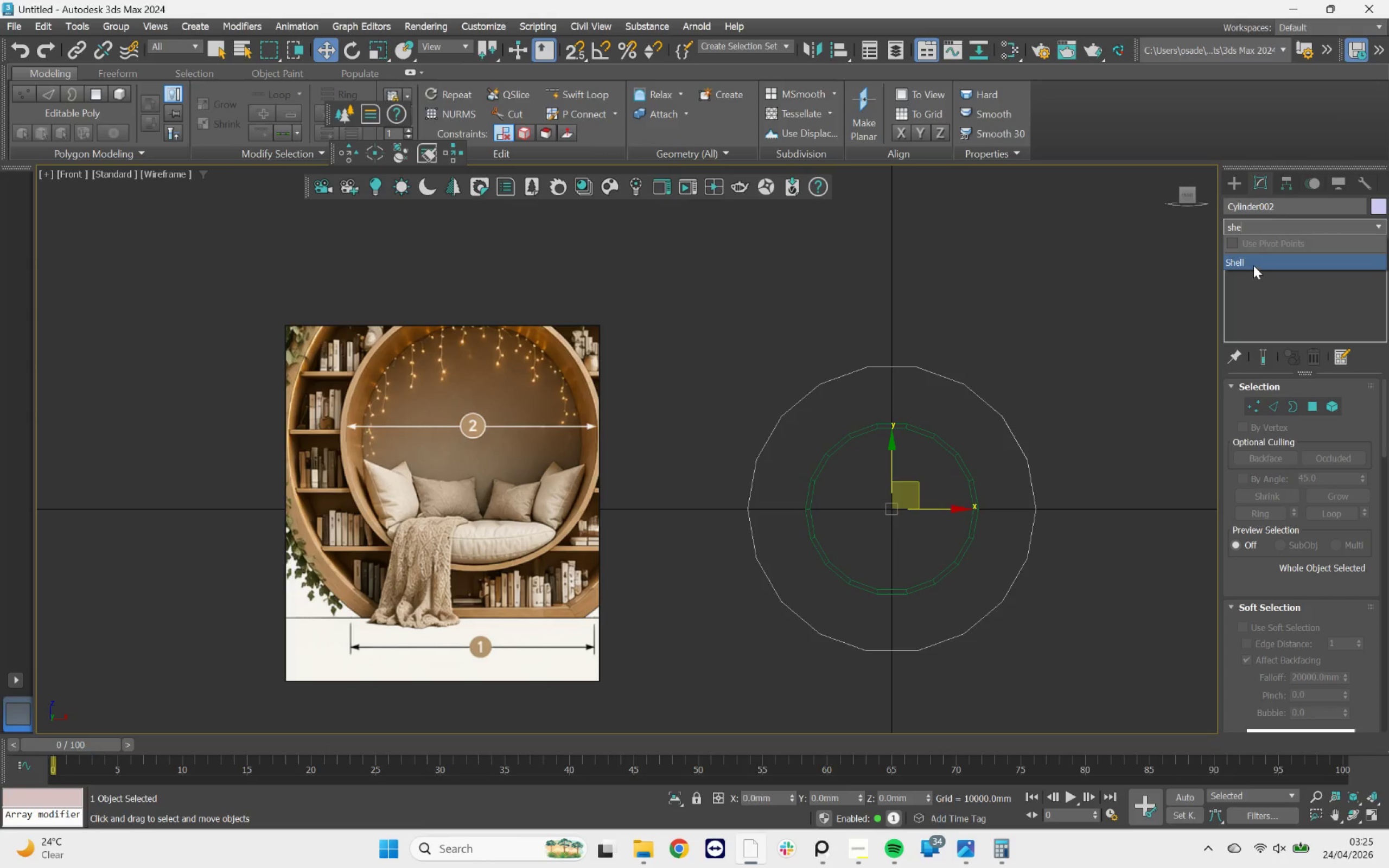 
left_click([1253, 264])
 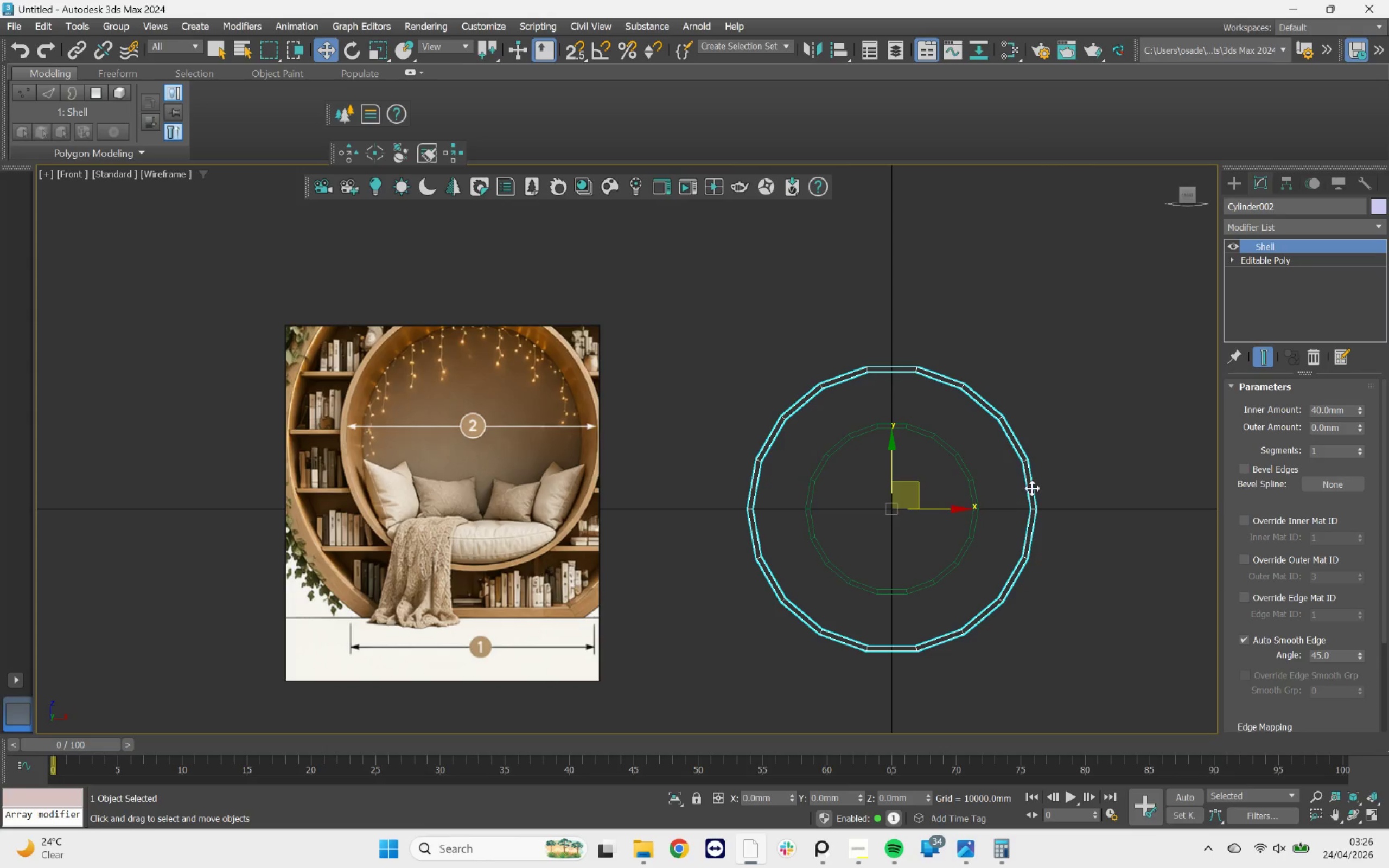 
wait(6.42)
 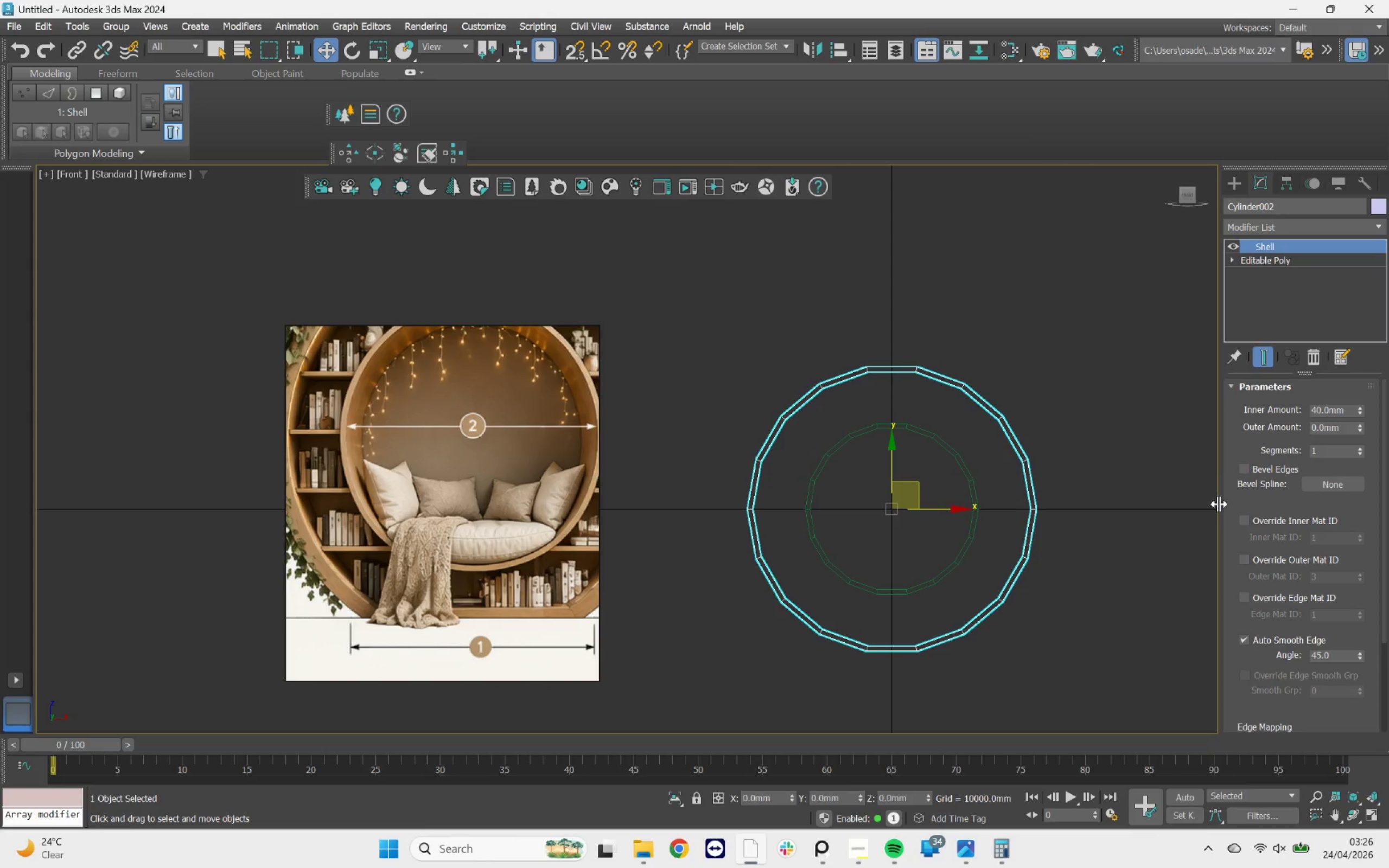 
double_click([1362, 406])
 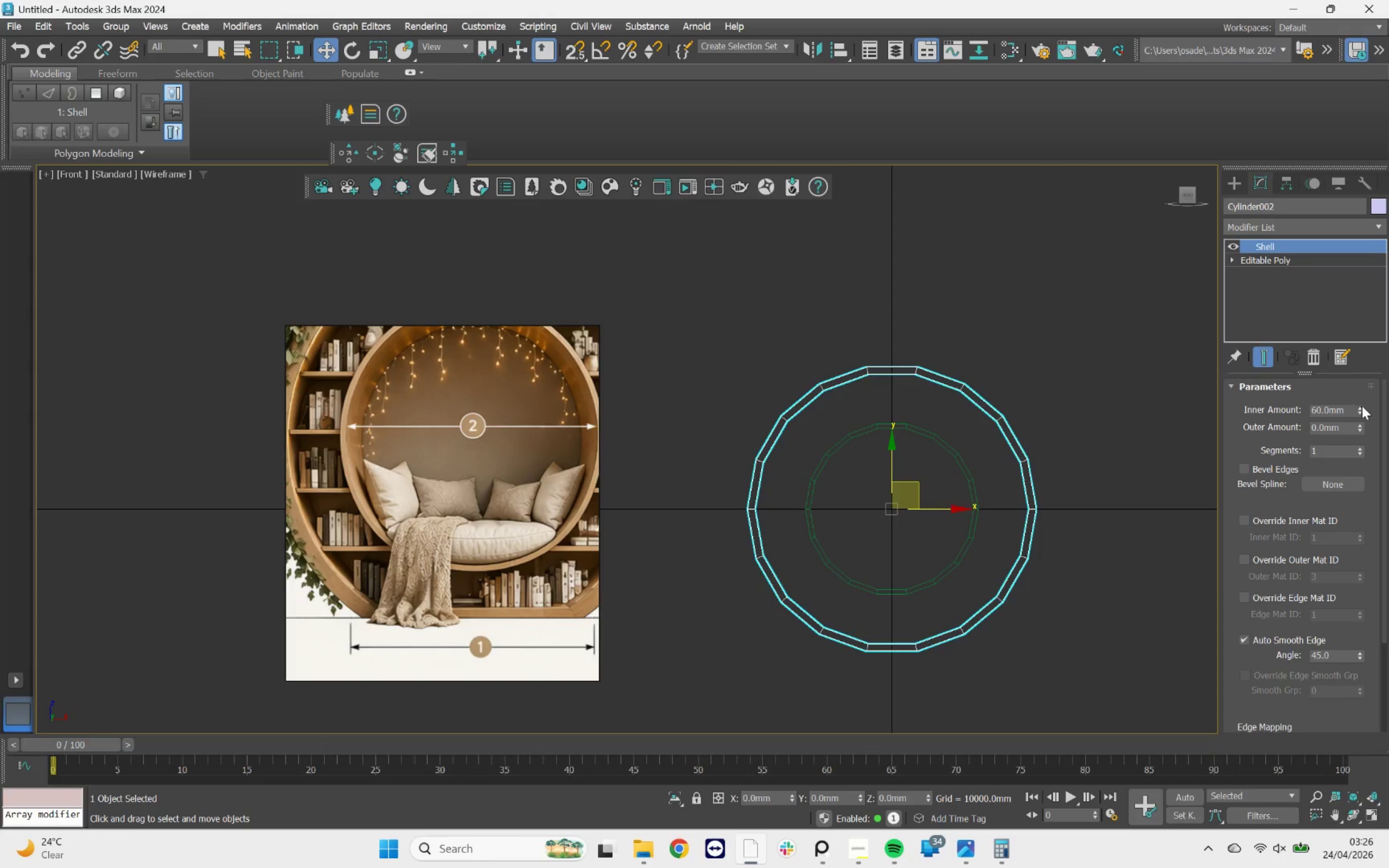 
triple_click([1362, 406])
 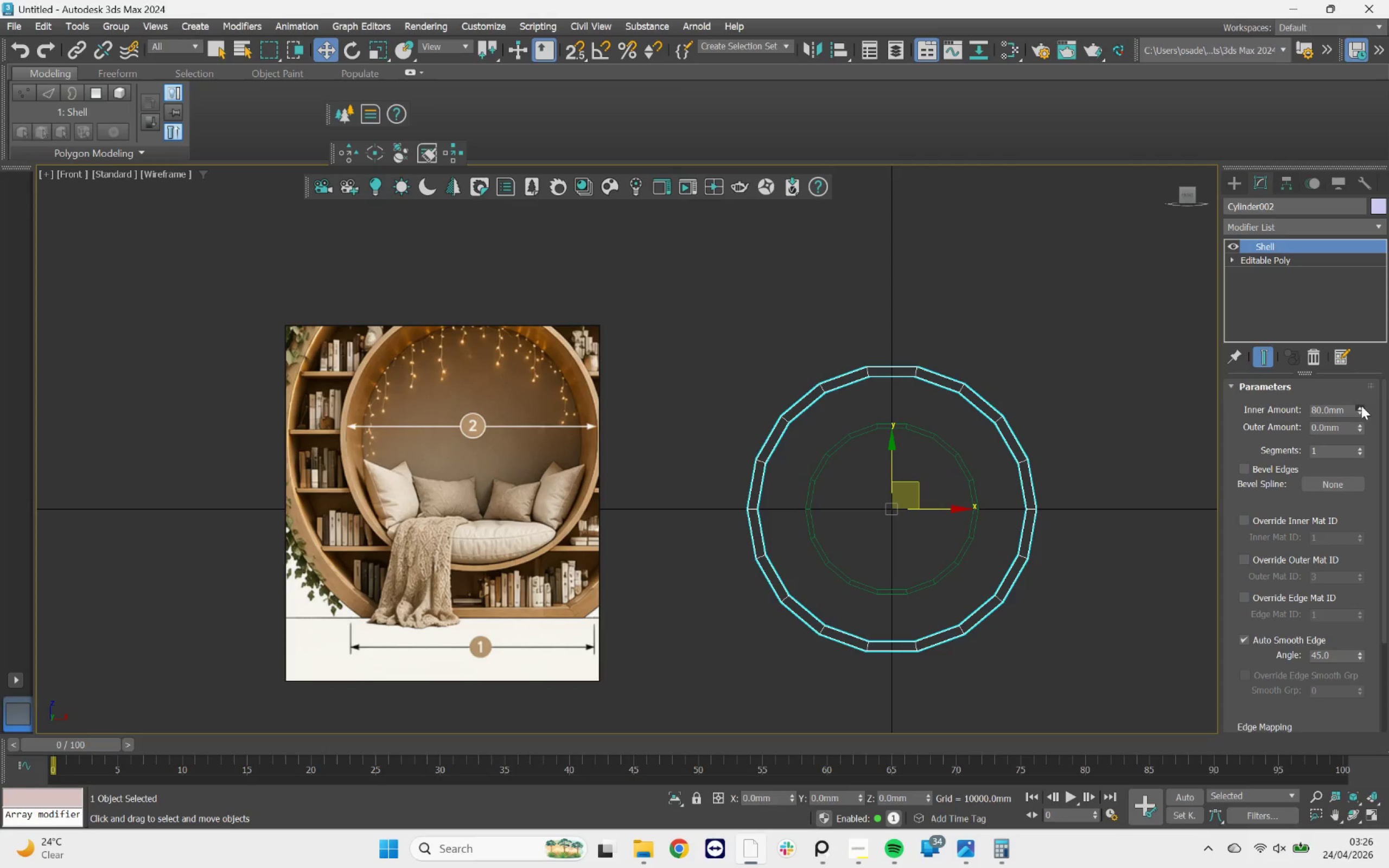 
triple_click([1361, 406])
 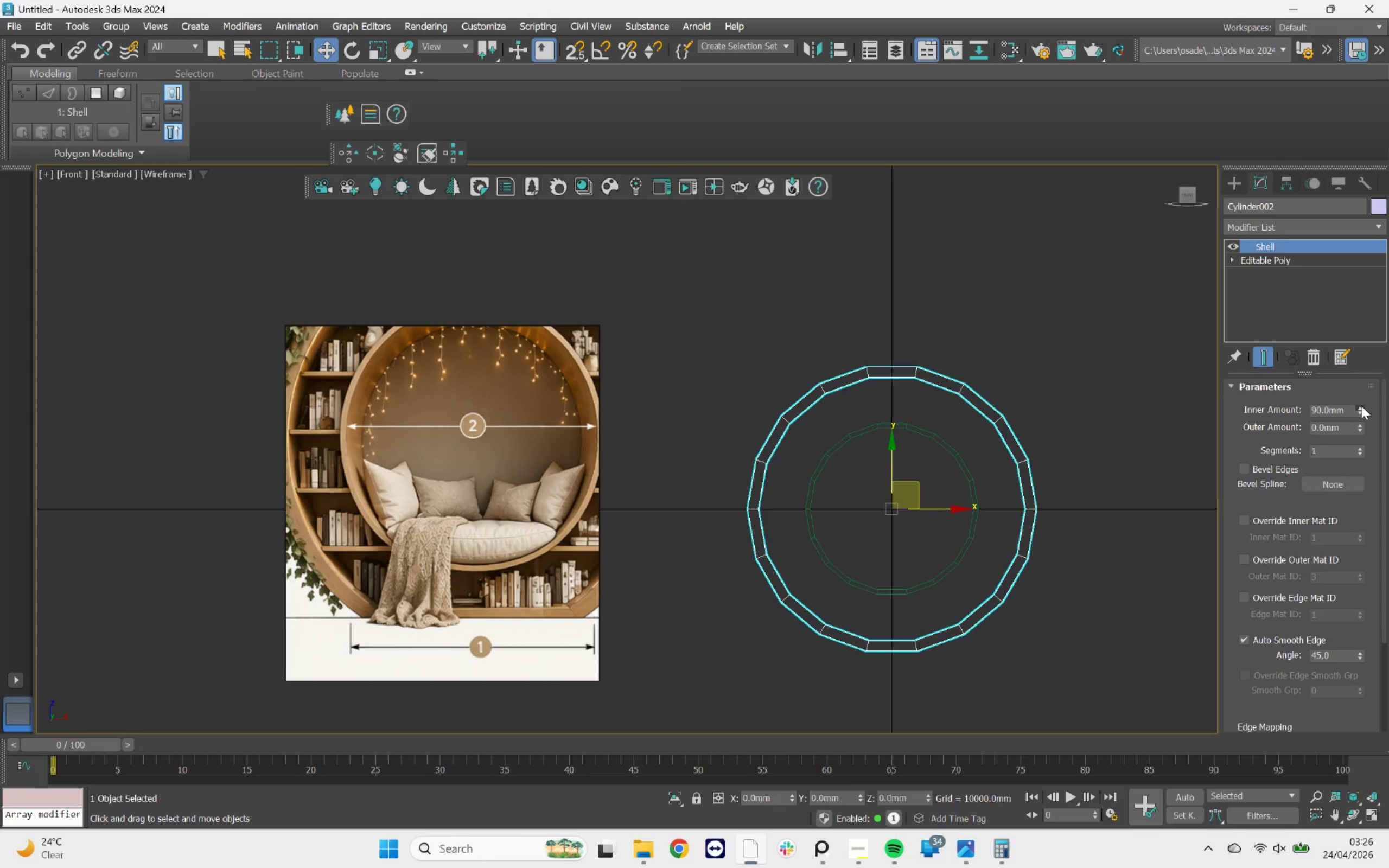 
triple_click([1361, 406])
 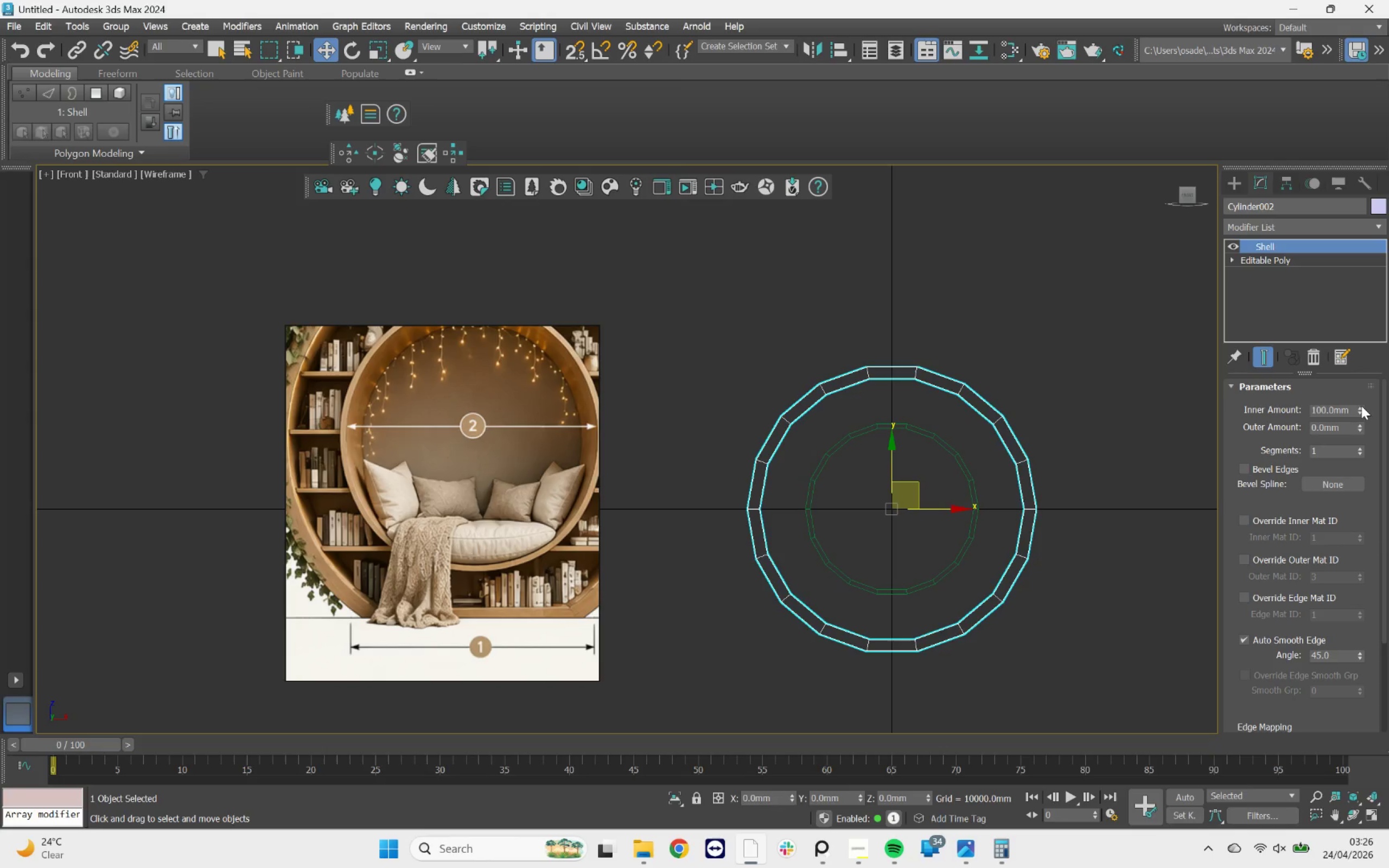 
double_click([1361, 406])
 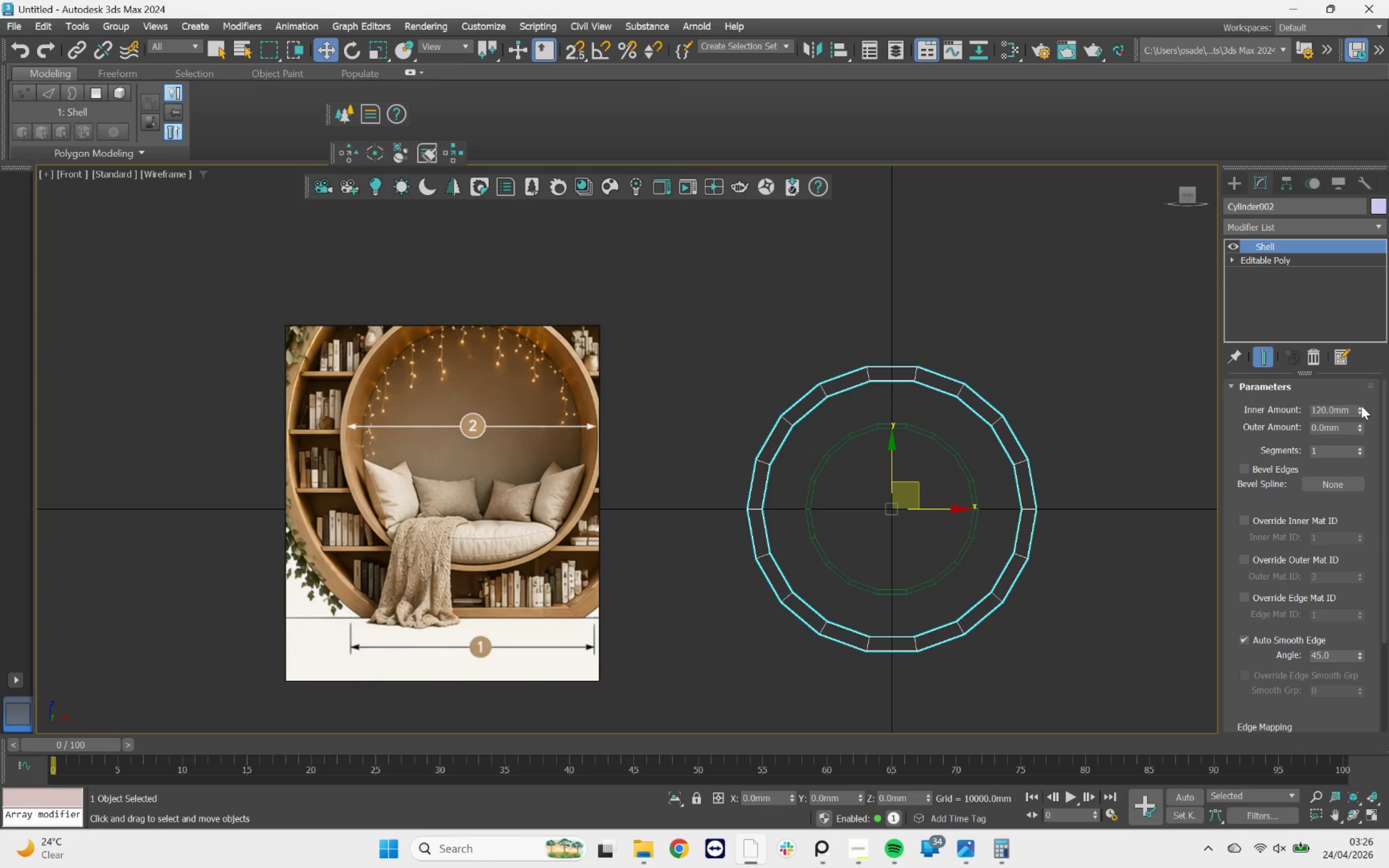 
triple_click([1361, 406])
 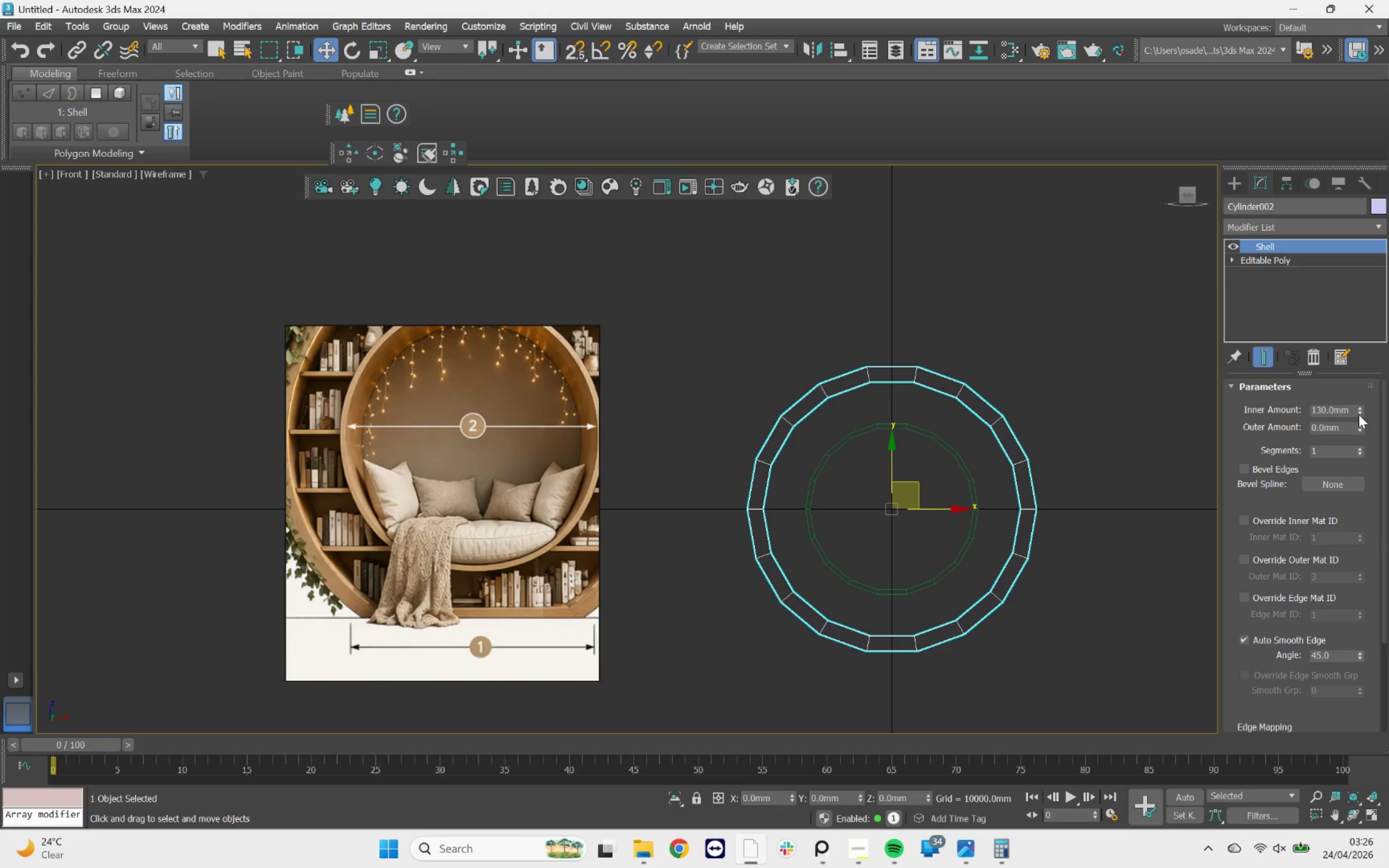 
scroll: coordinate [413, 494], scroll_direction: down, amount: 2.0
 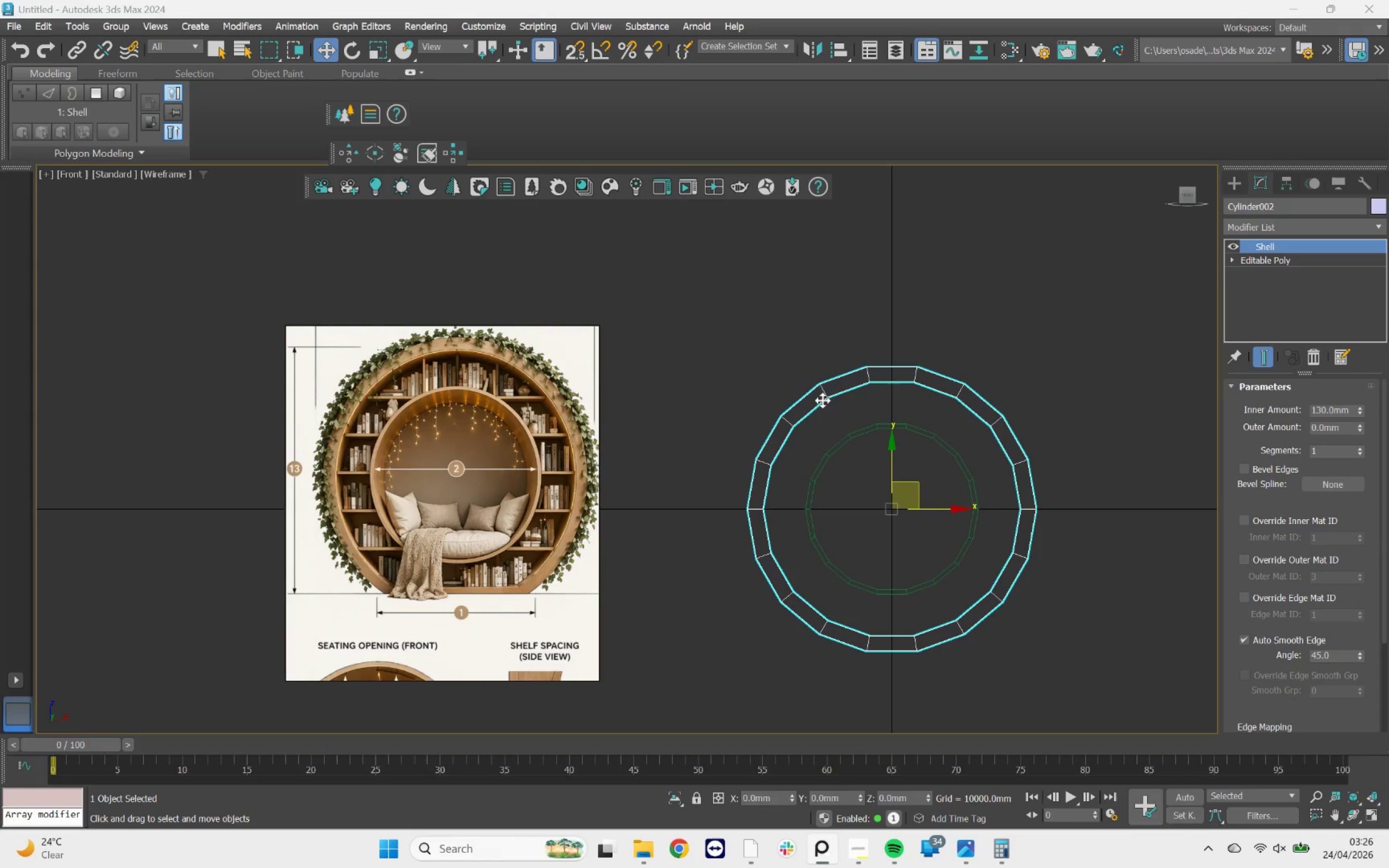 
scroll: coordinate [865, 399], scroll_direction: up, amount: 1.0
 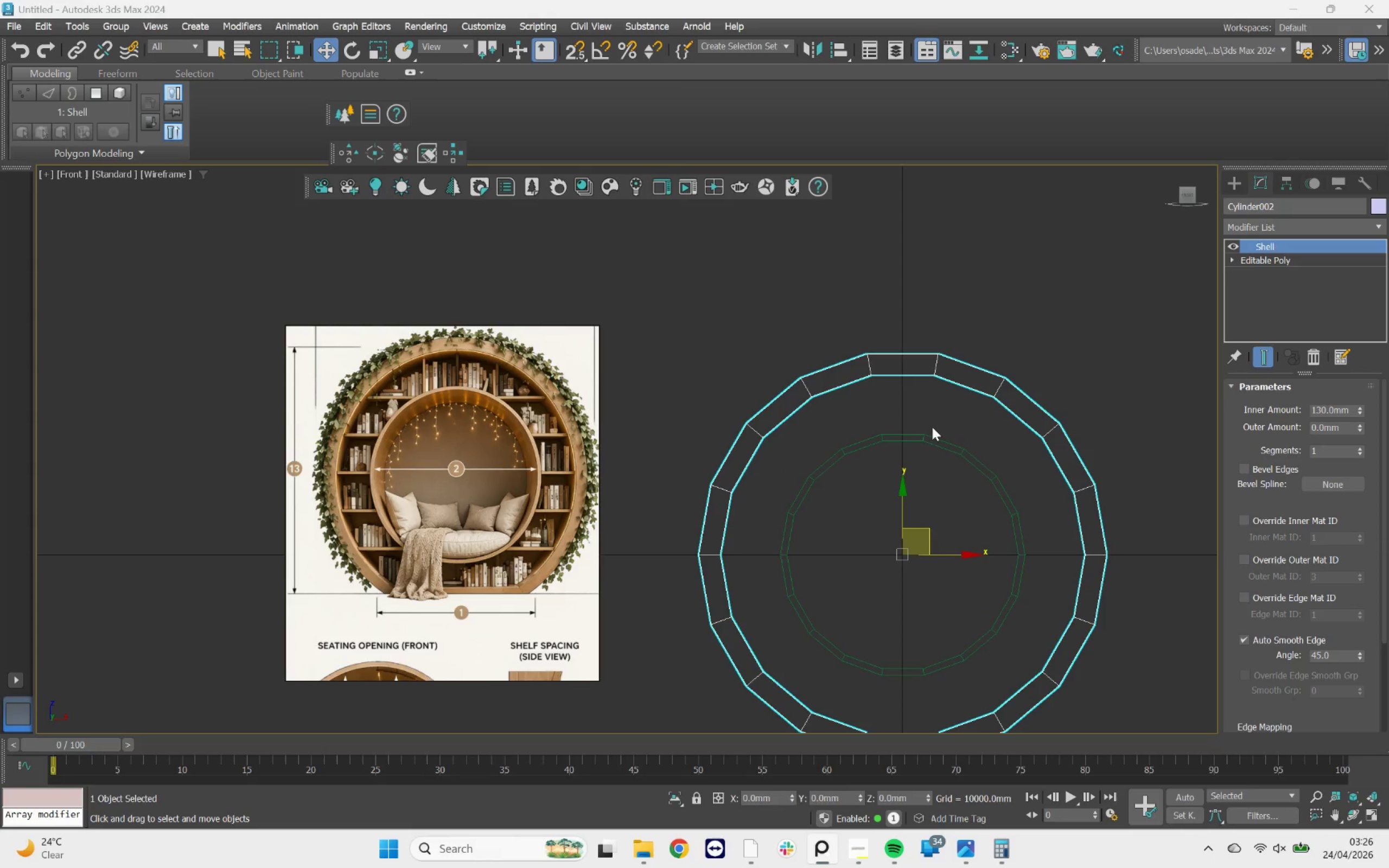 
scroll: coordinate [935, 428], scroll_direction: down, amount: 1.0
 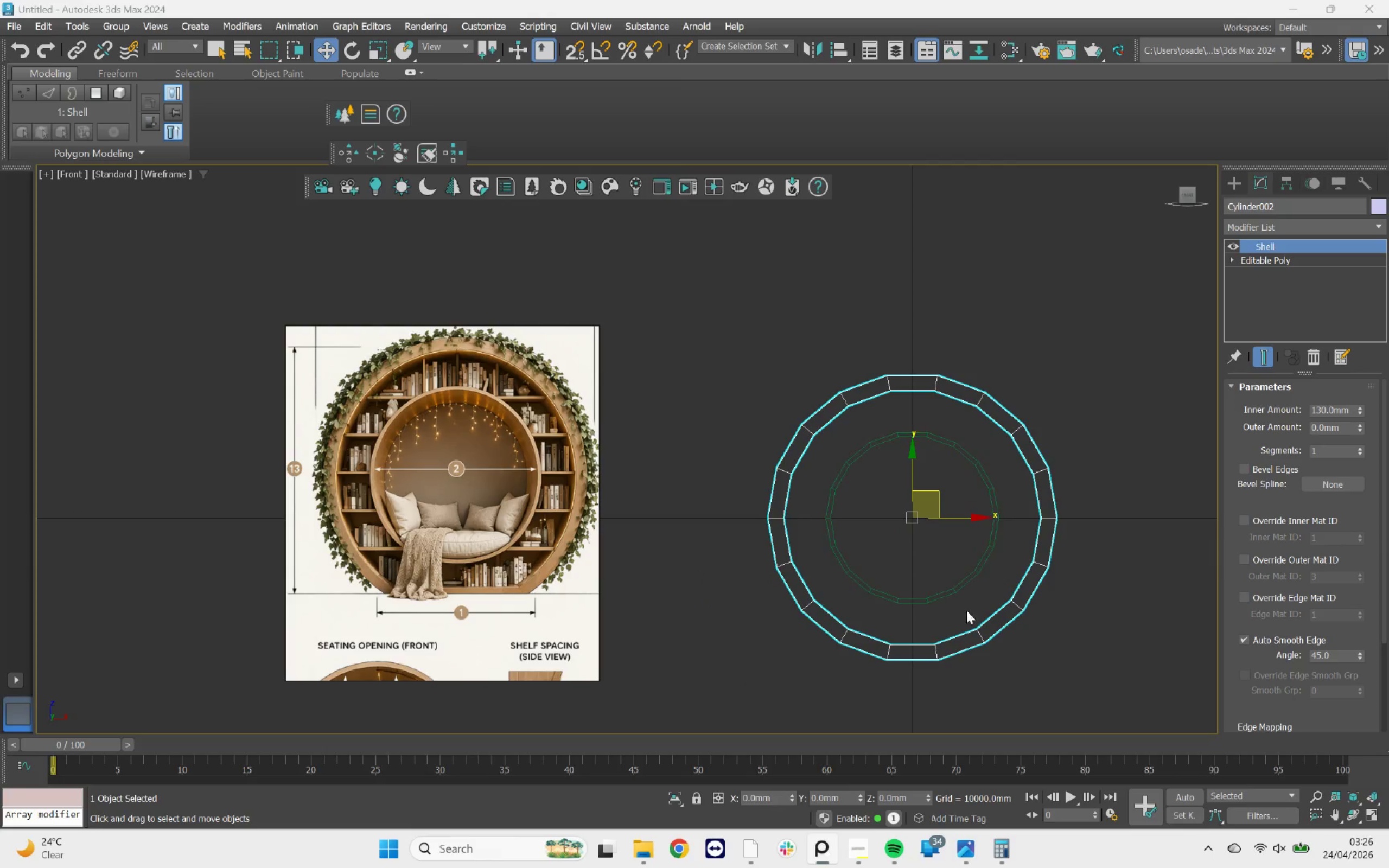 
scroll: coordinate [955, 651], scroll_direction: up, amount: 1.0
 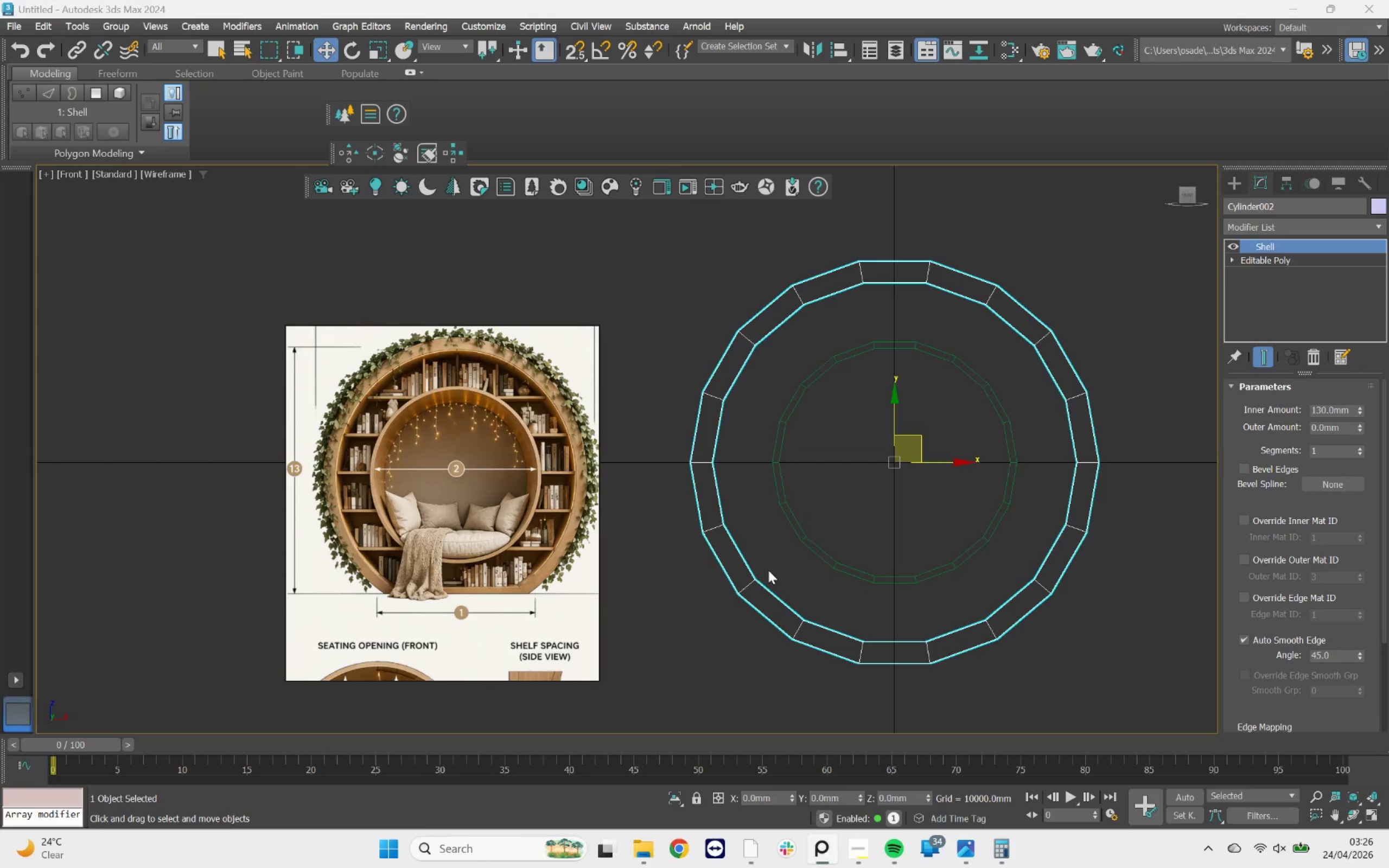 
wait(9.96)
 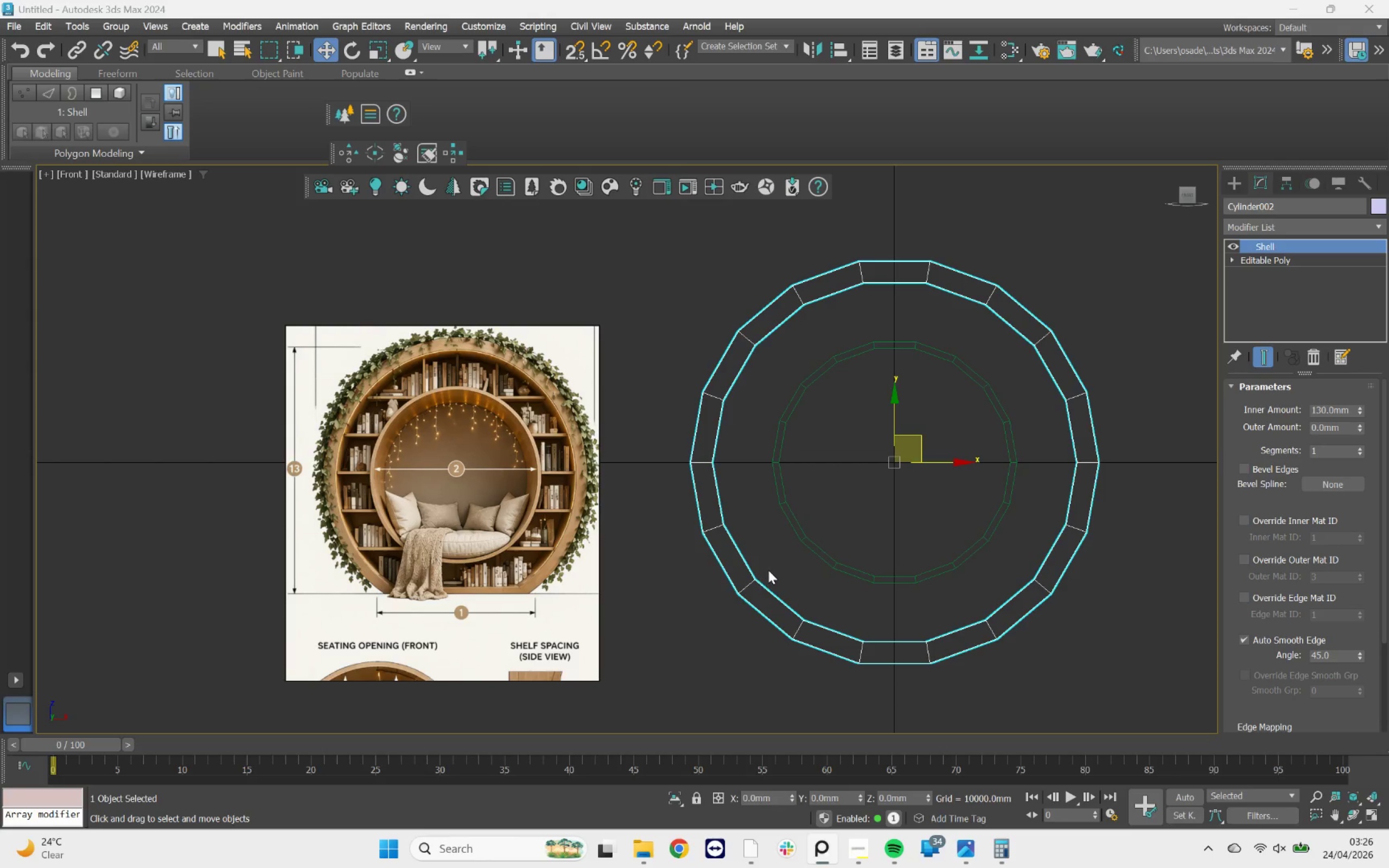 
left_click_drag(start_coordinate=[1323, 412], to_coordinate=[1318, 410])
 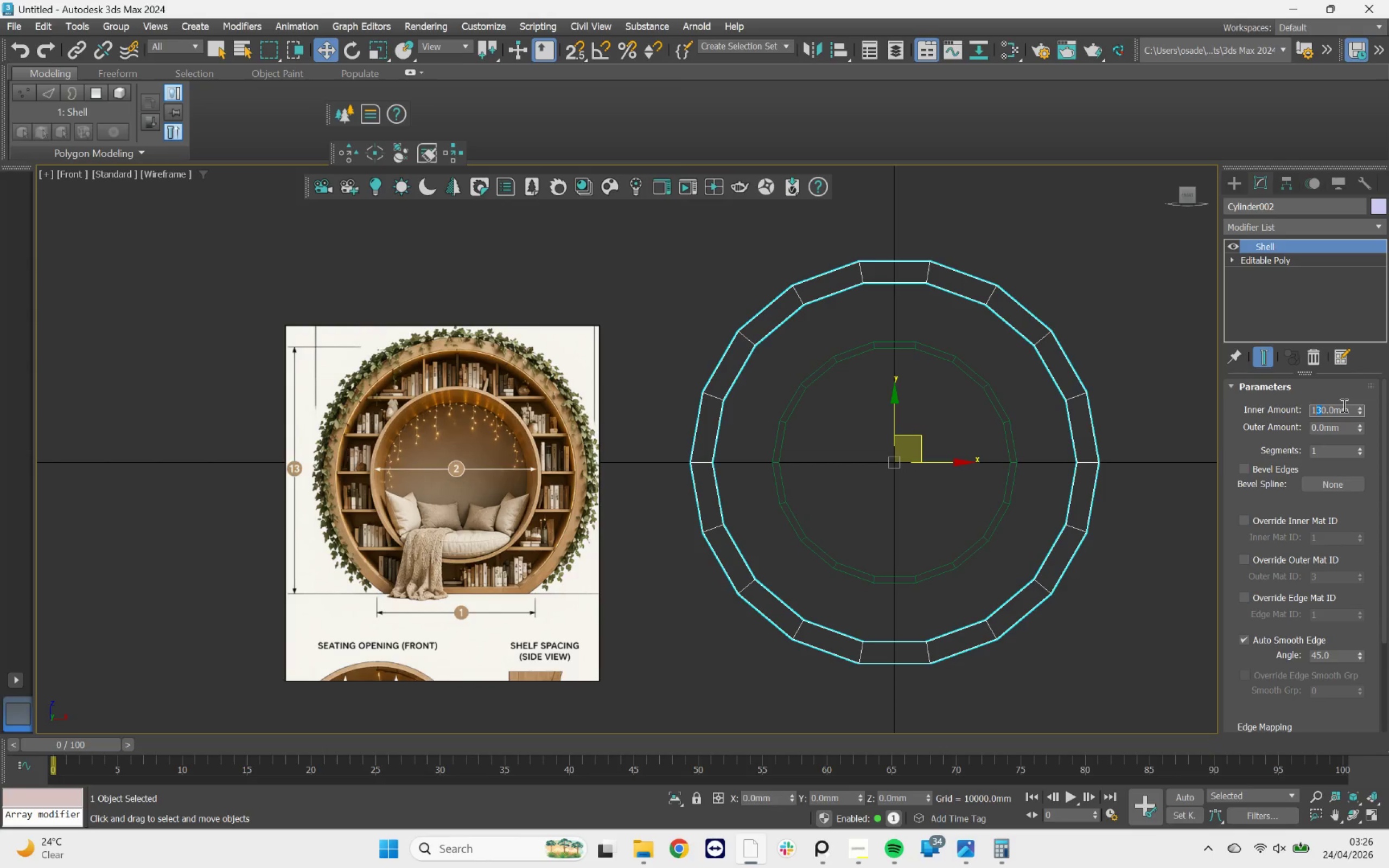 
key(5)
 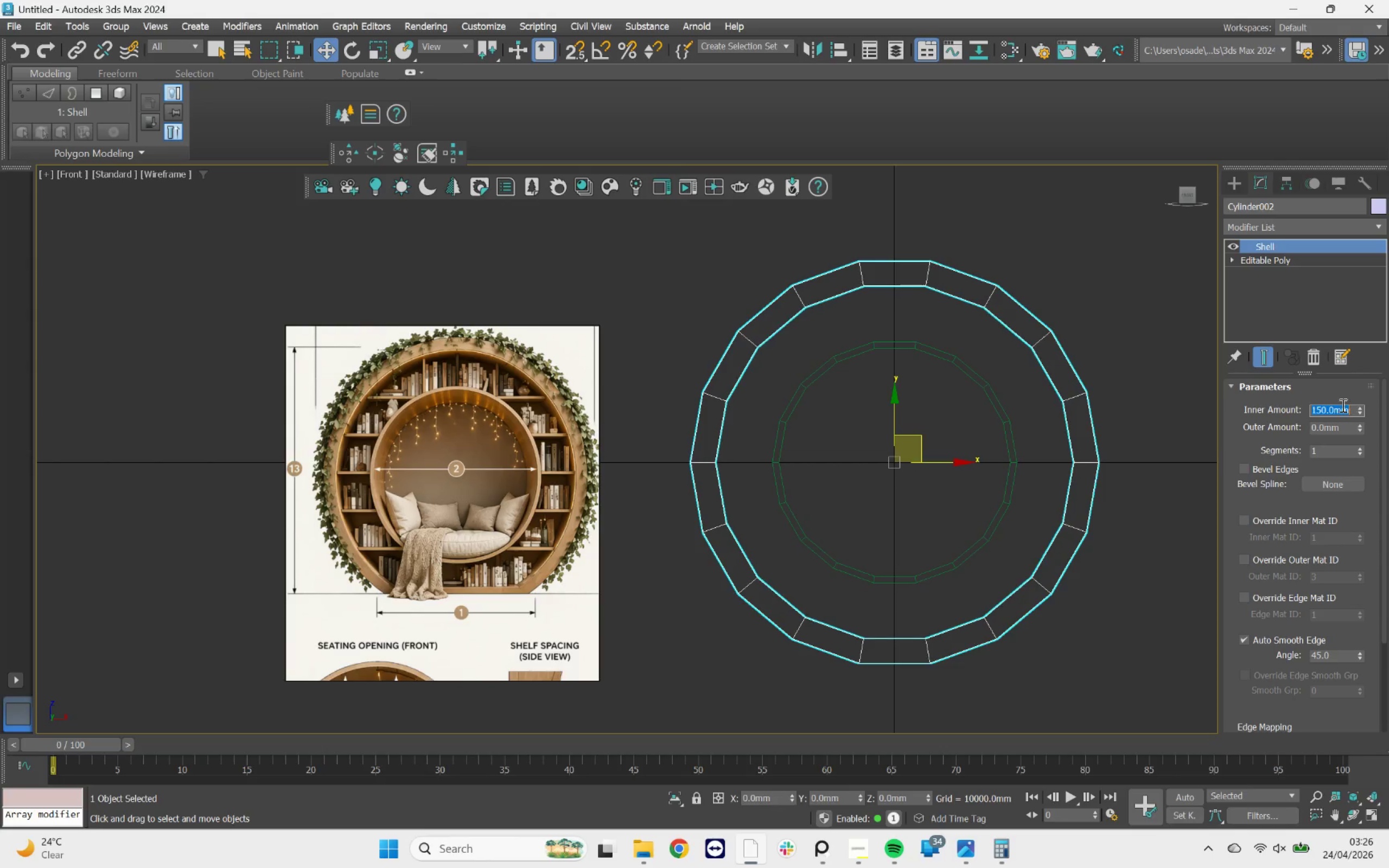 
key(Enter)
 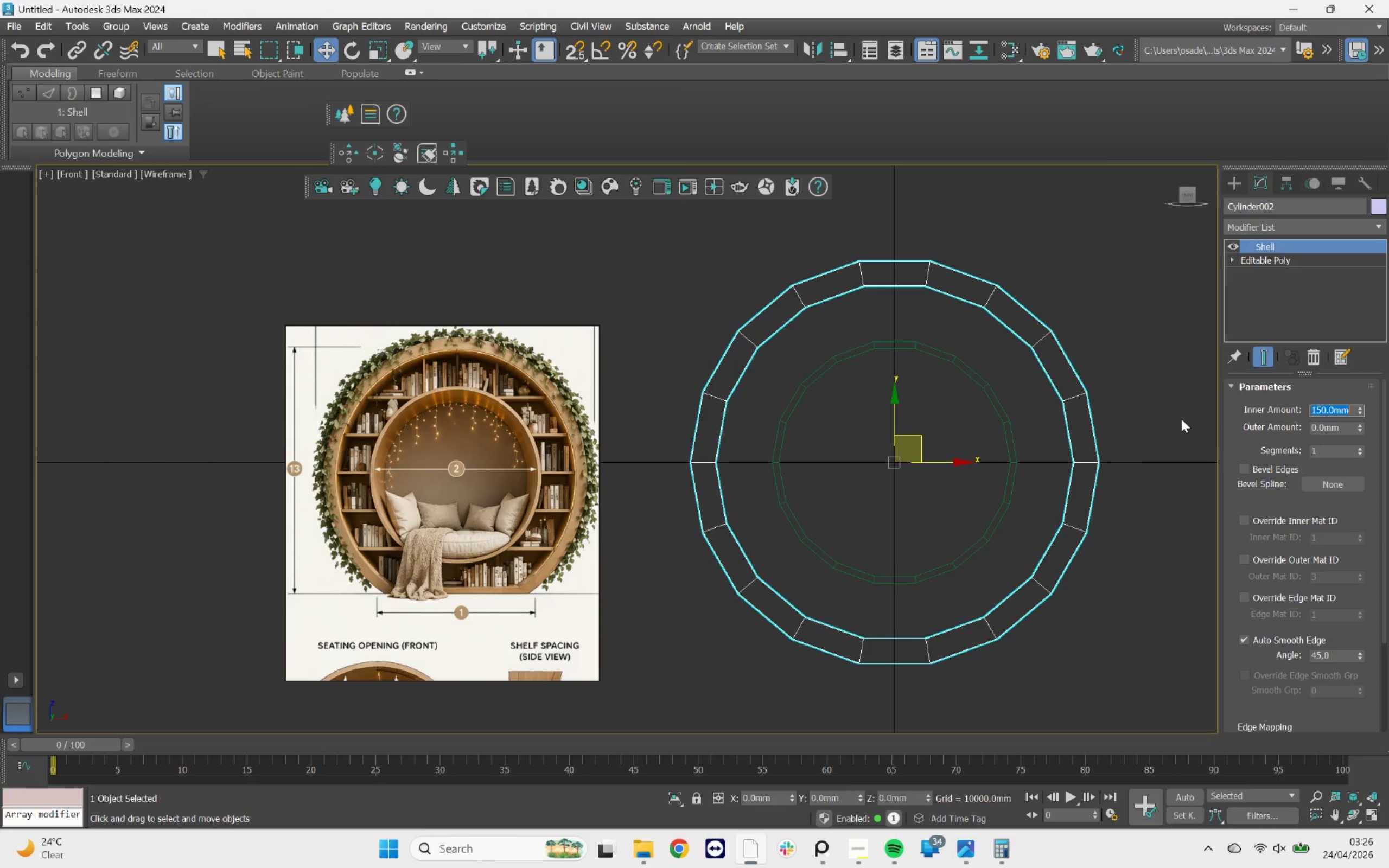 
left_click([1150, 478])
 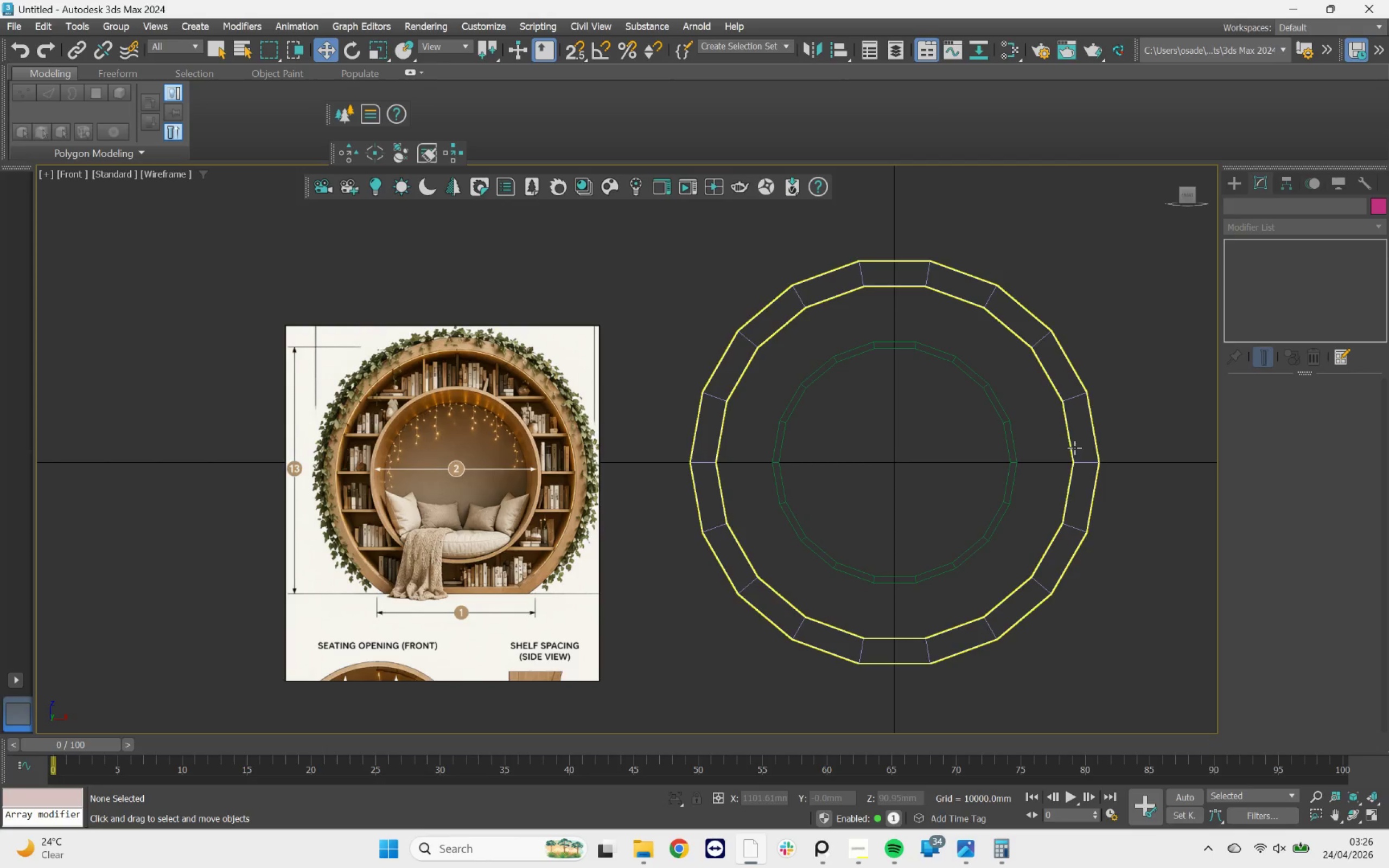 
left_click([1074, 442])
 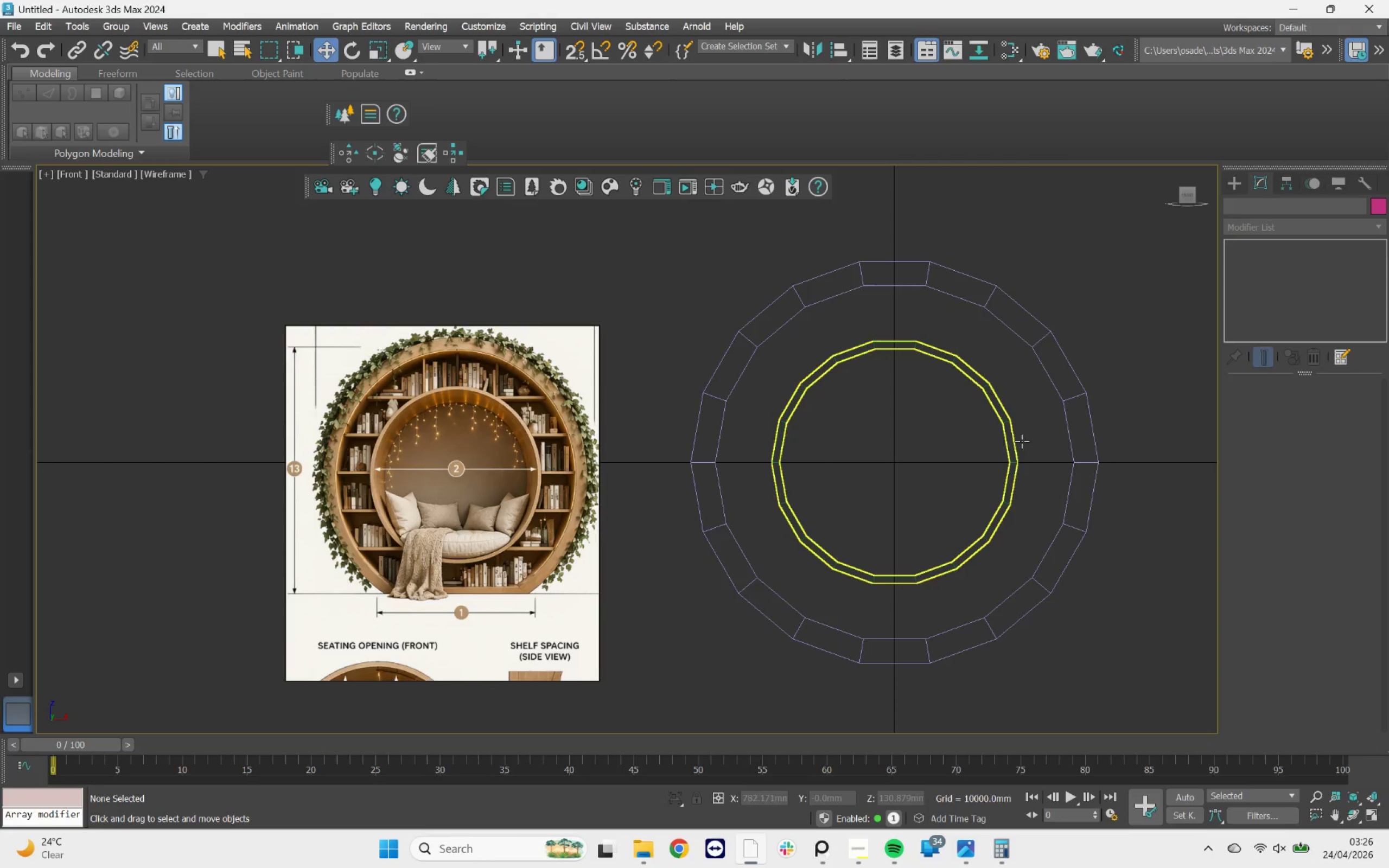 
left_click([1013, 441])
 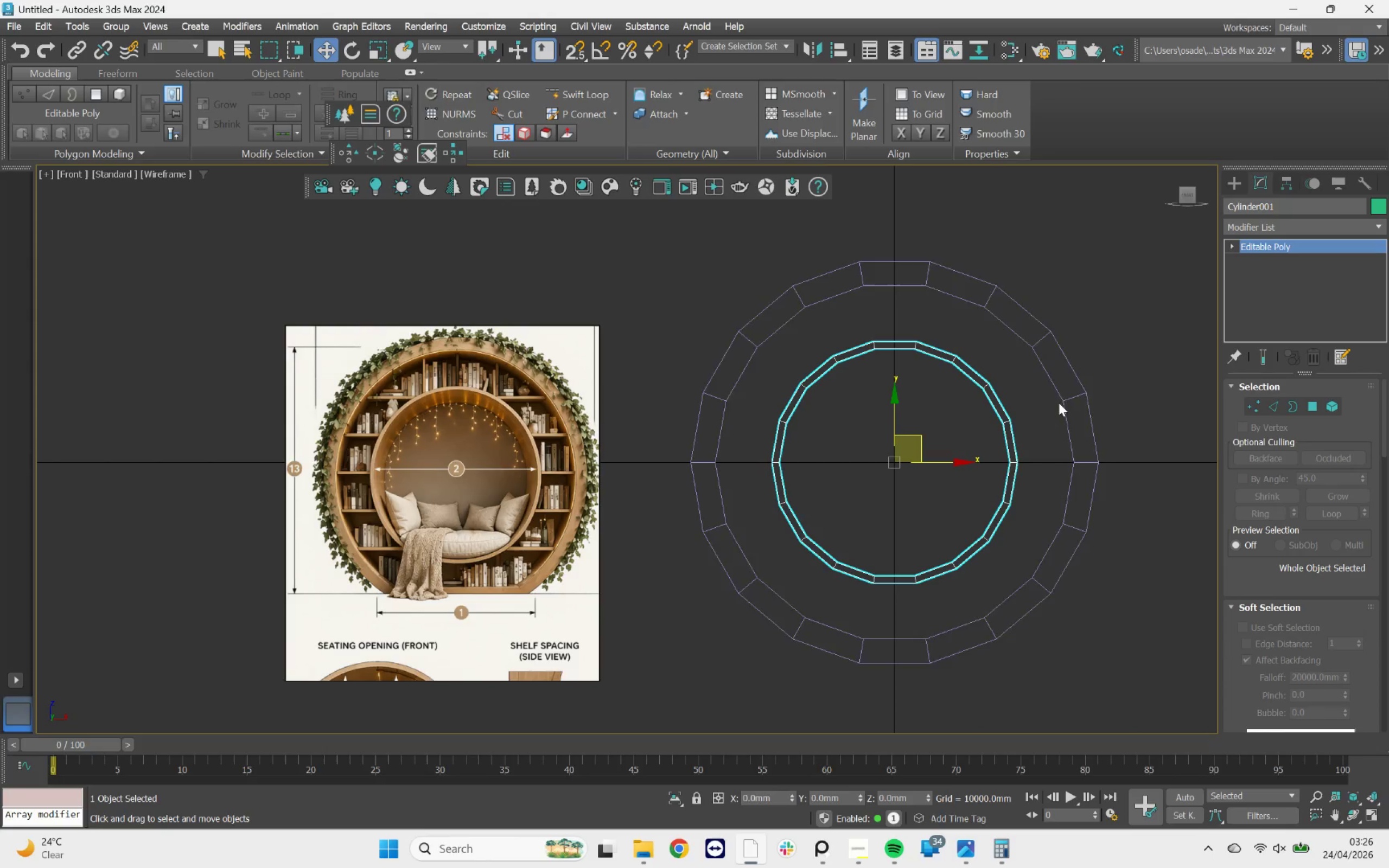 
left_click([1061, 399])
 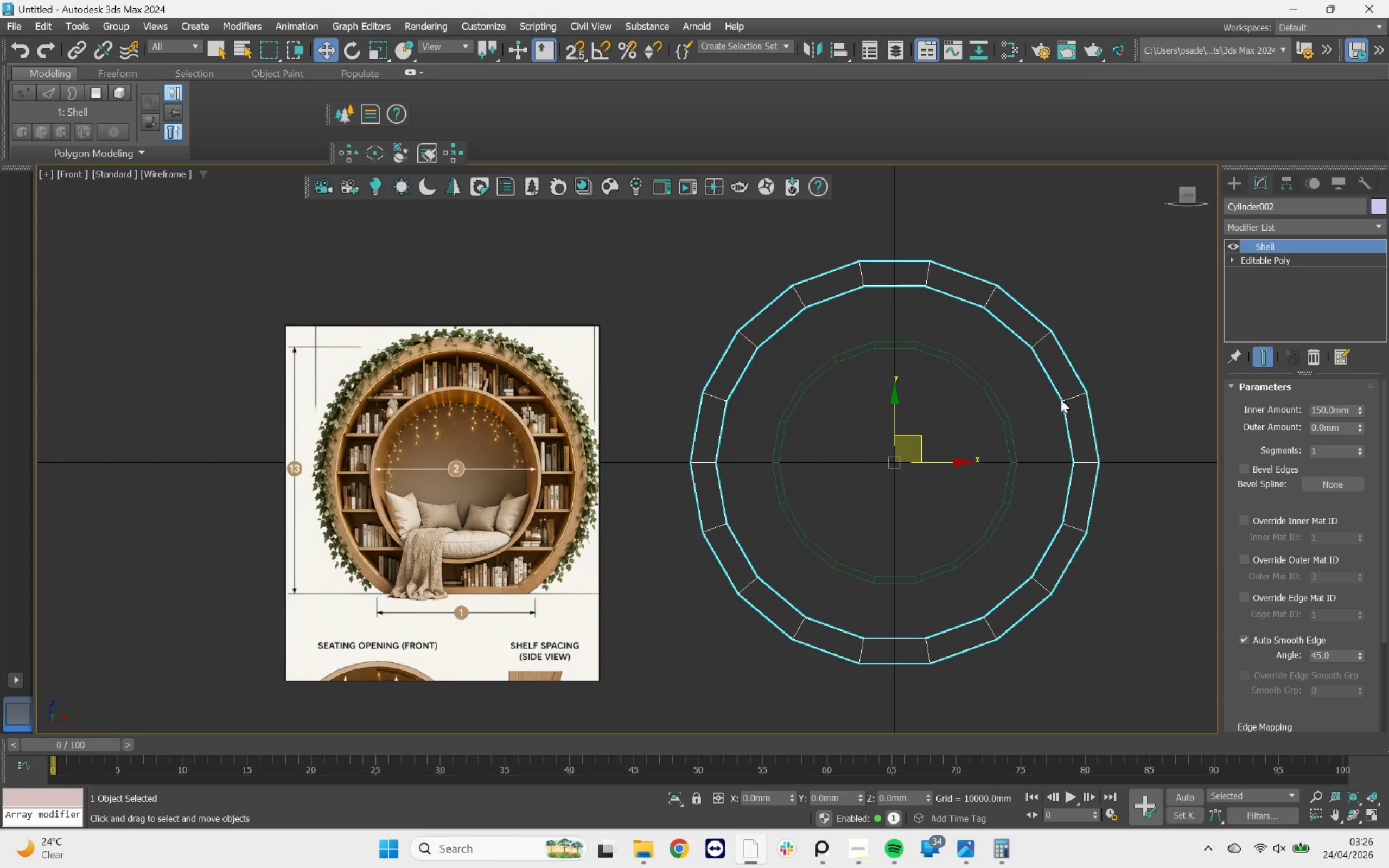 
right_click([1061, 399])
 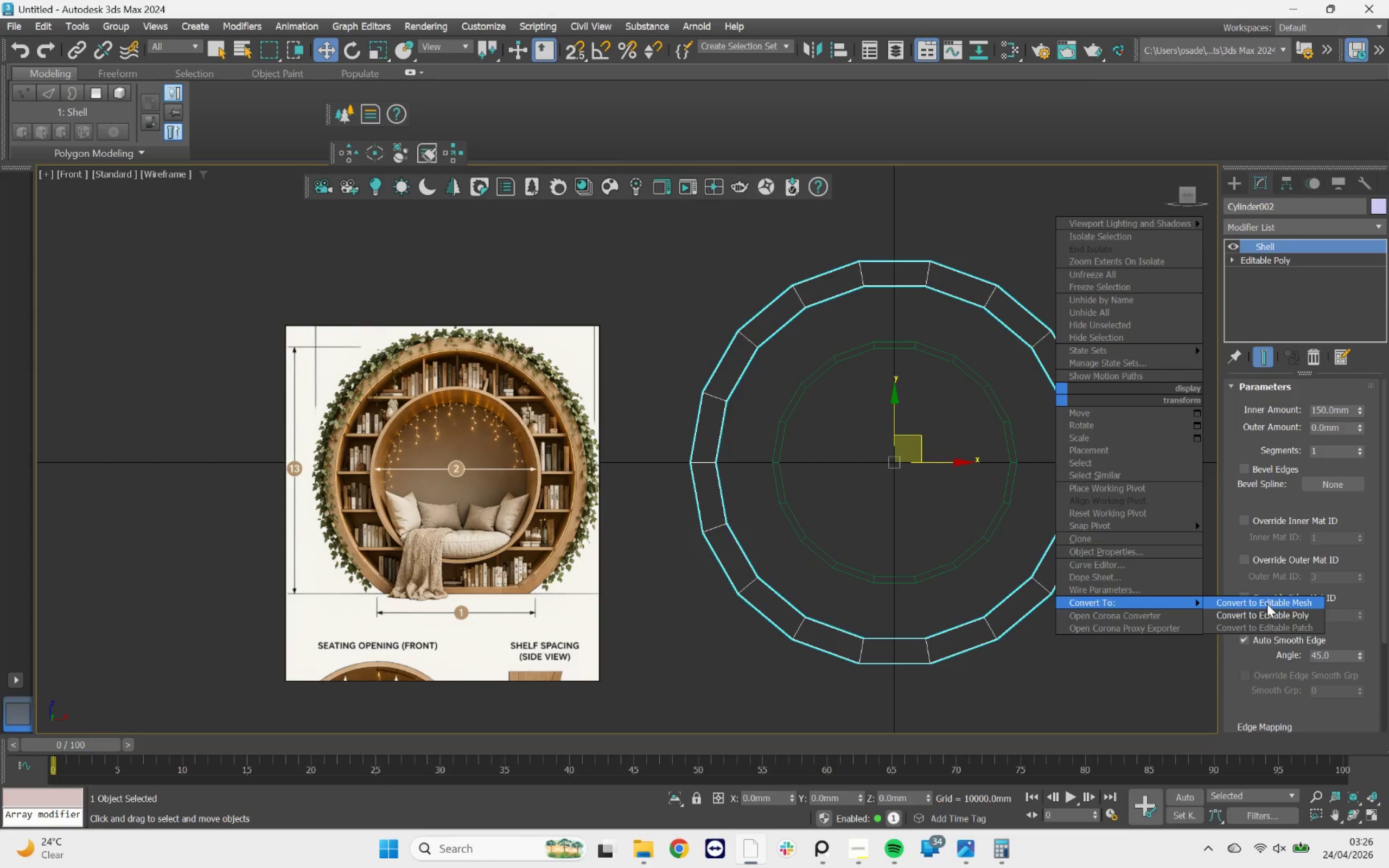 
left_click([1261, 613])
 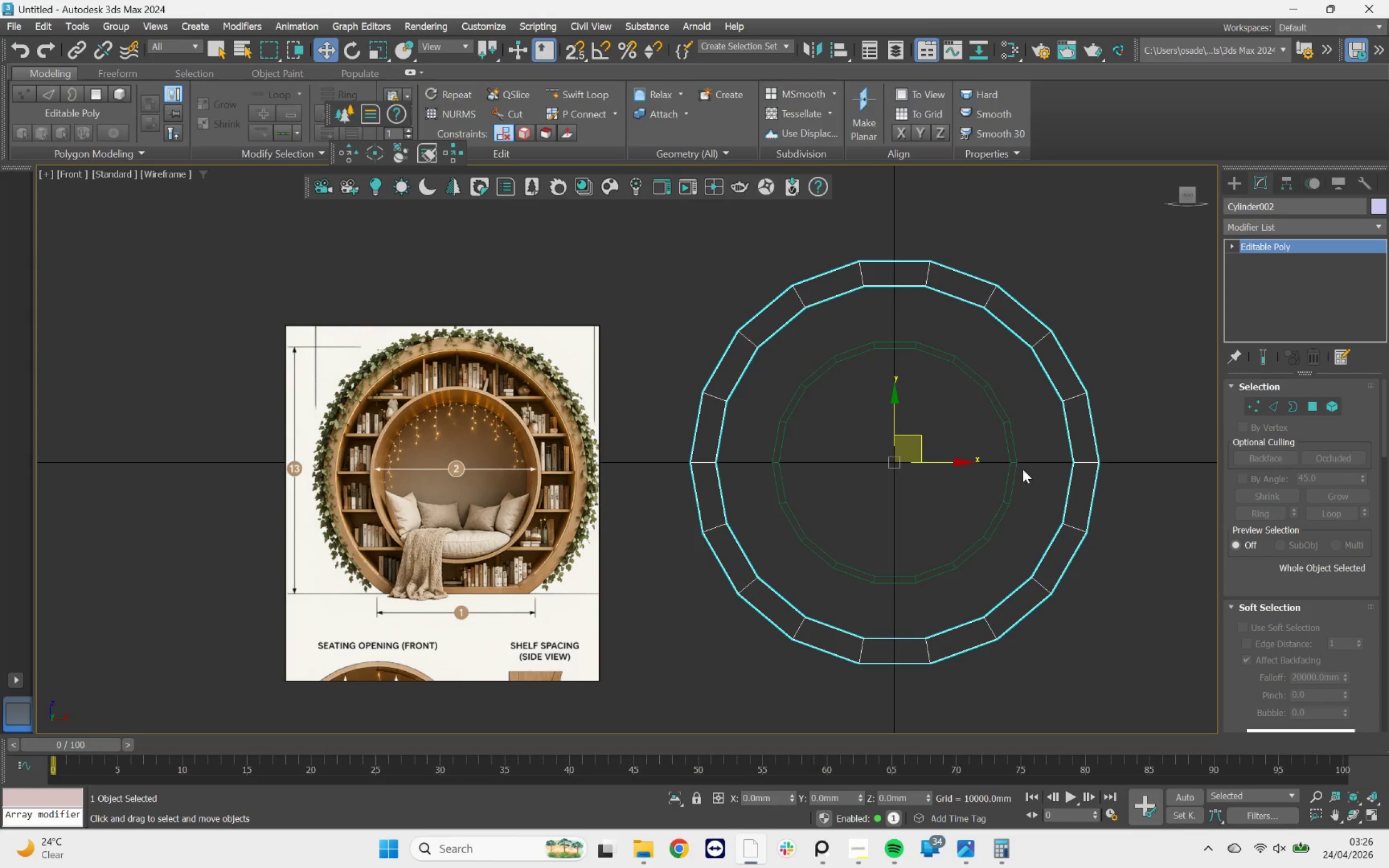 
left_click([1009, 456])
 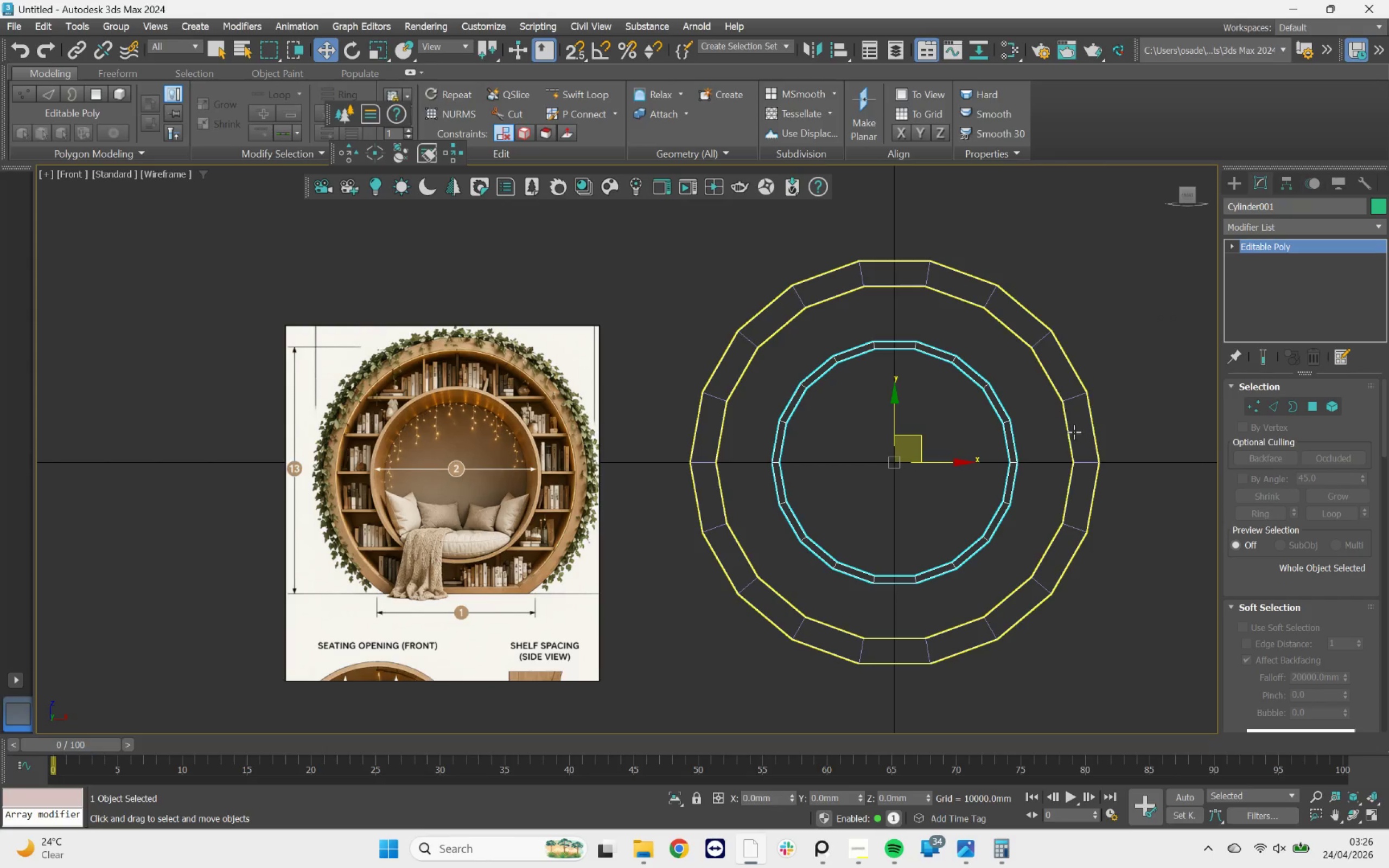 
left_click([1074, 432])
 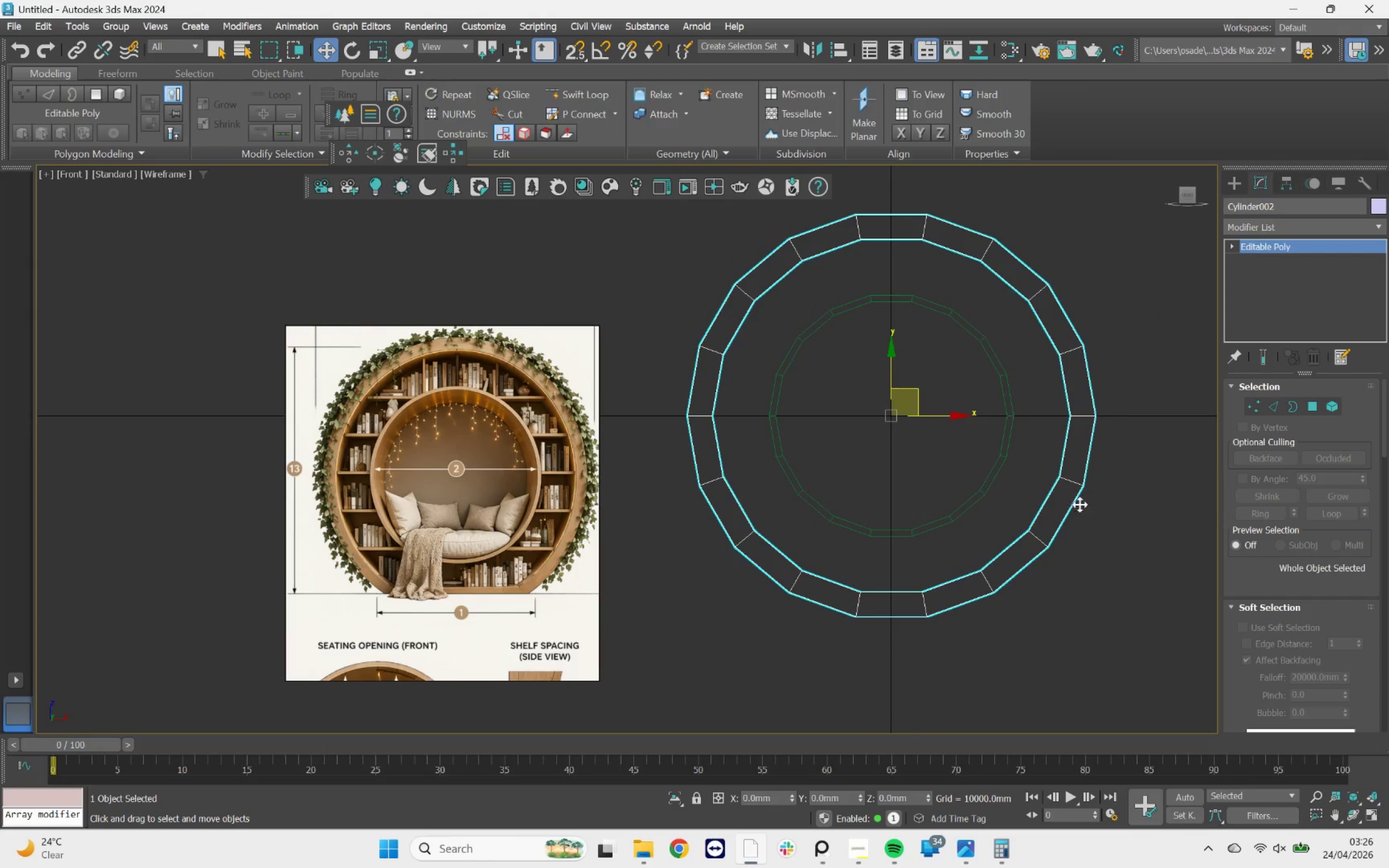 
wait(5.19)
 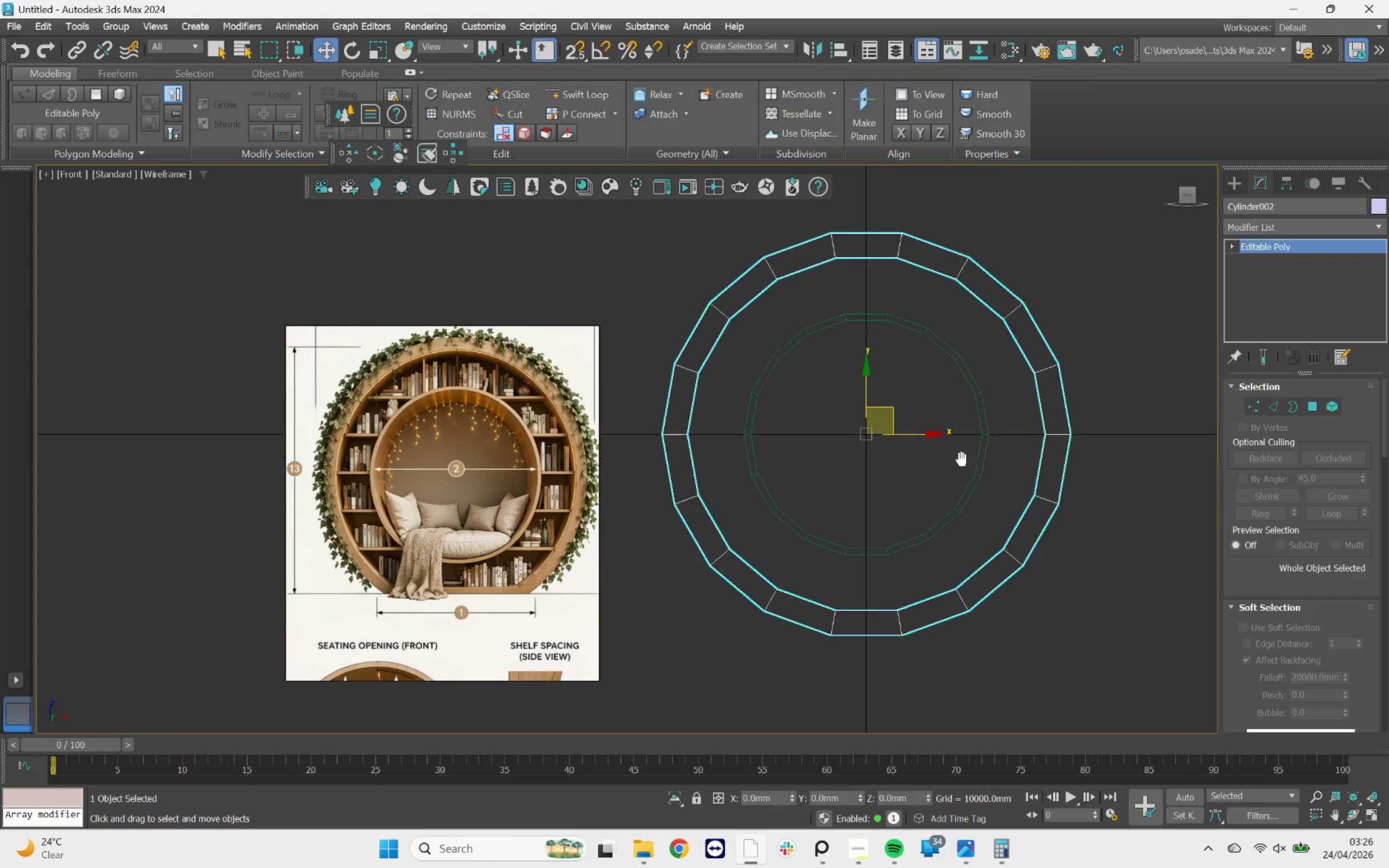 
left_click([1259, 414])
 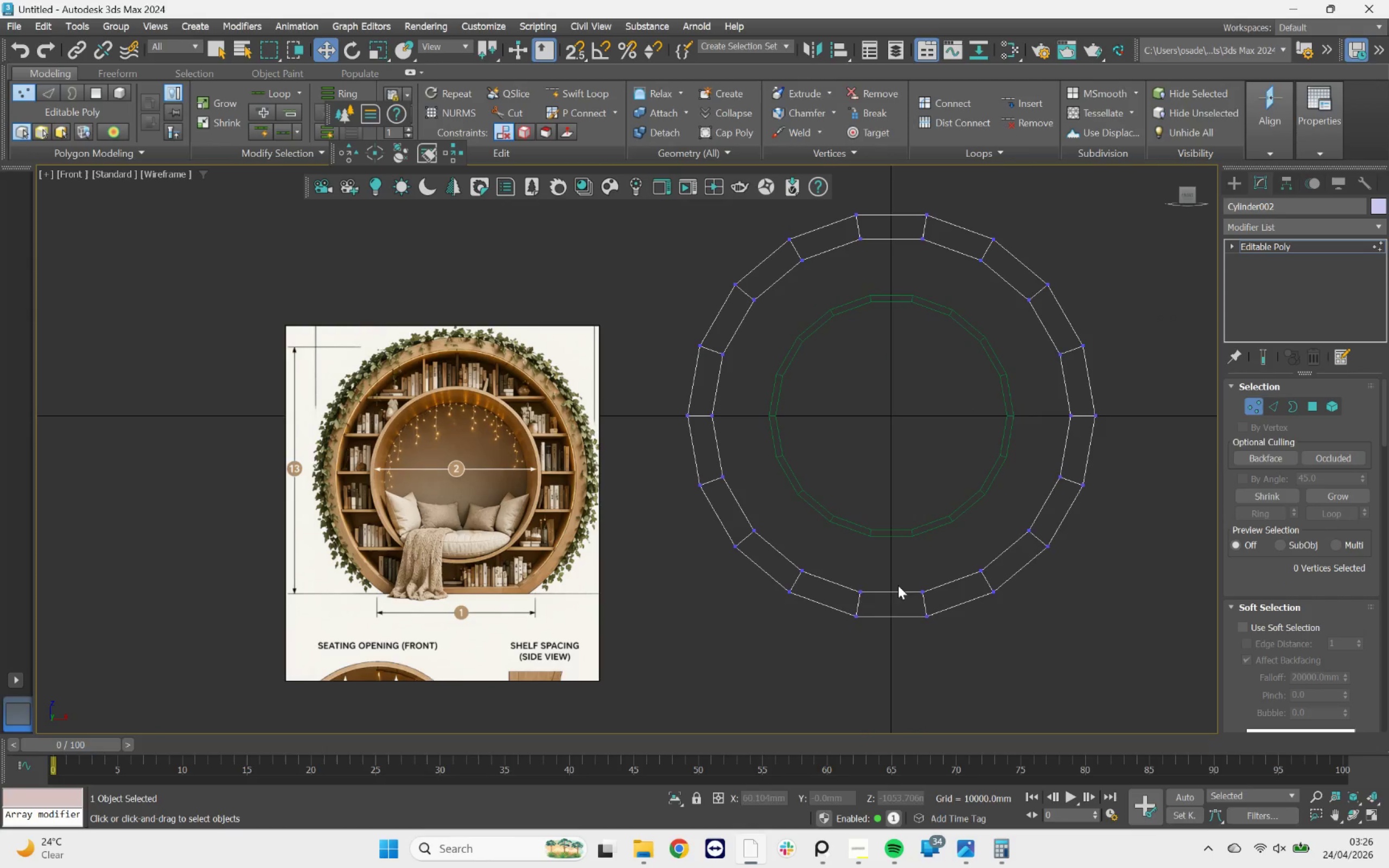 
scroll: coordinate [838, 576], scroll_direction: up, amount: 1.0
 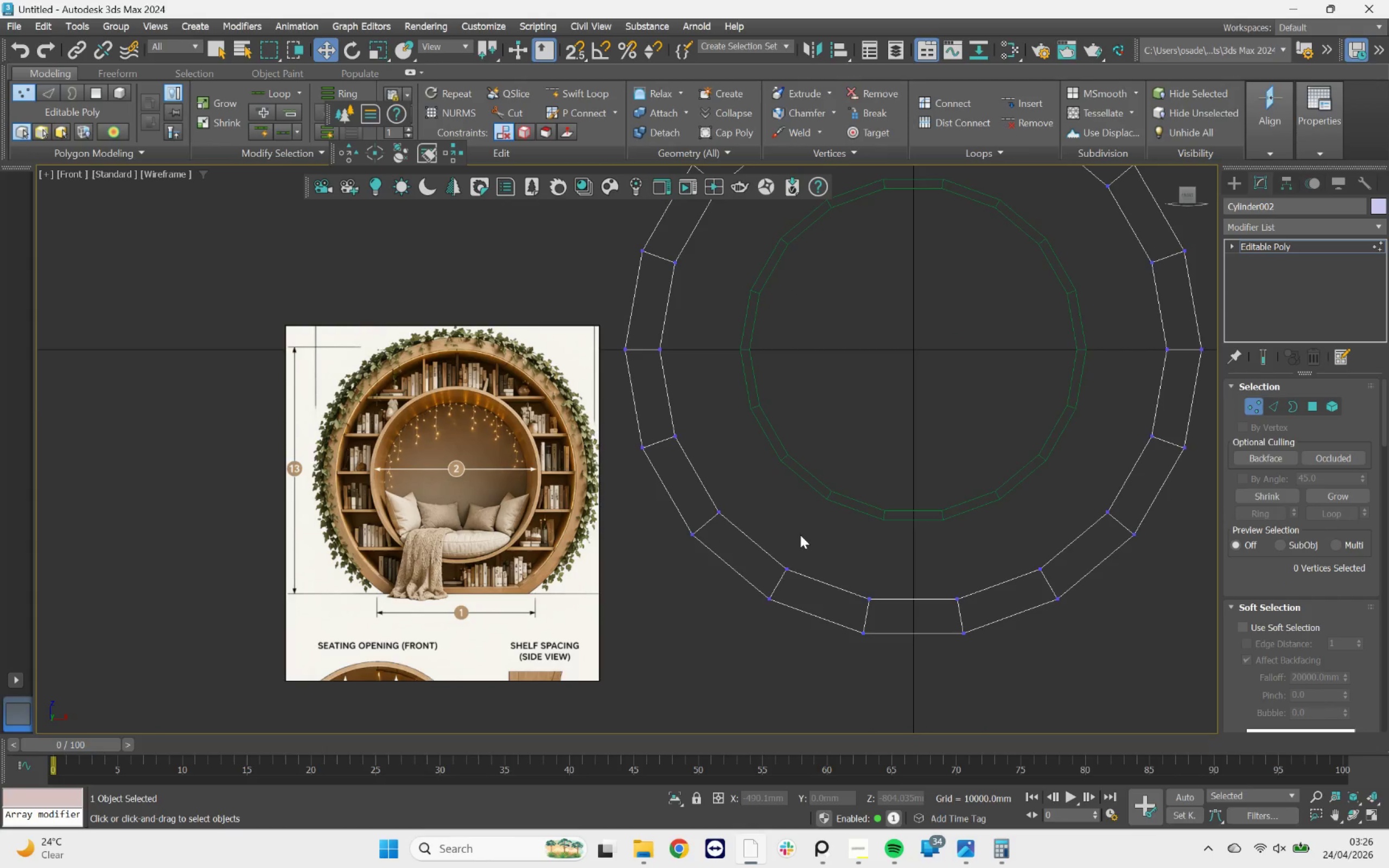 
left_click_drag(start_coordinate=[800, 540], to_coordinate=[747, 609])
 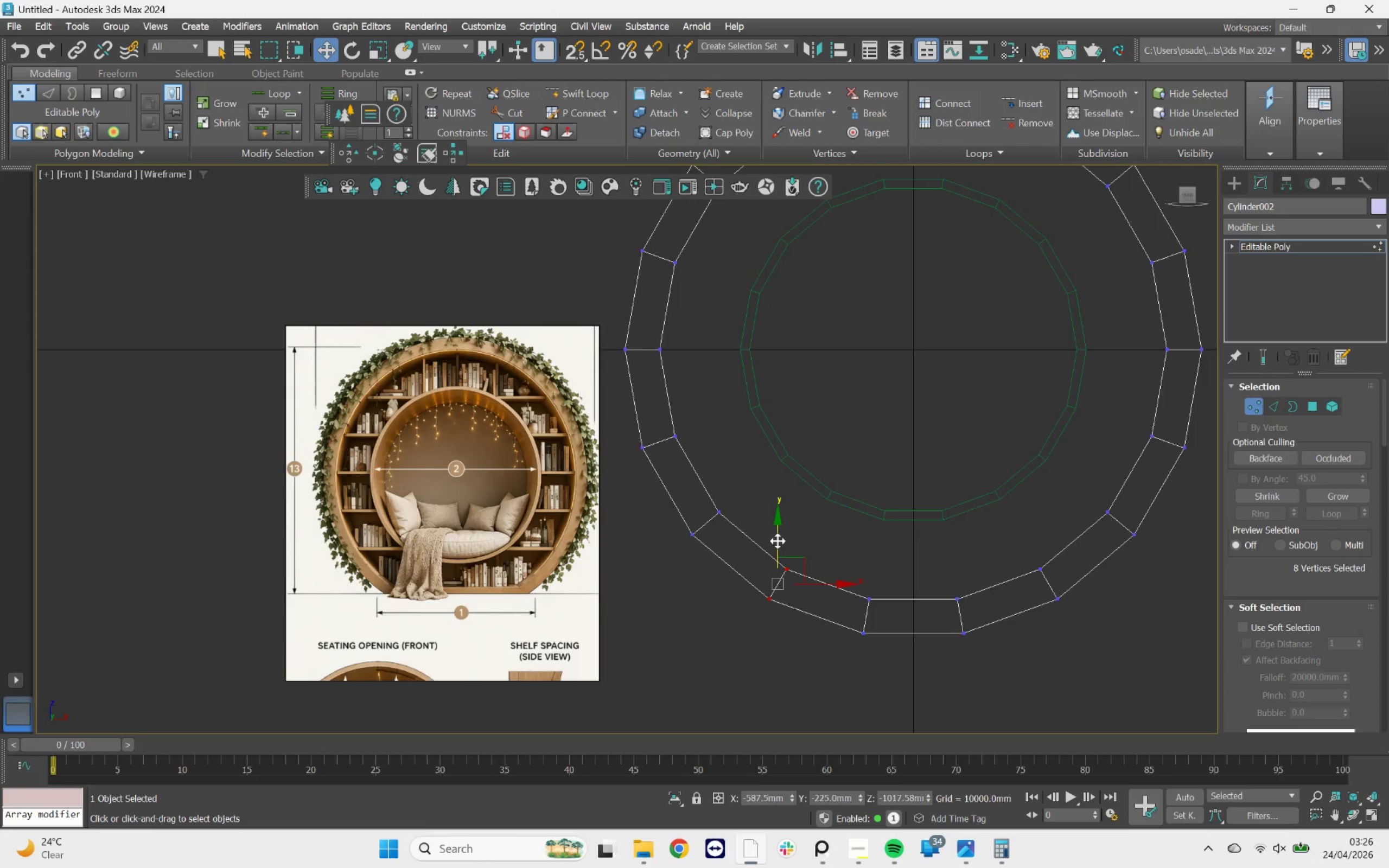 
left_click_drag(start_coordinate=[851, 547], to_coordinate=[988, 669])
 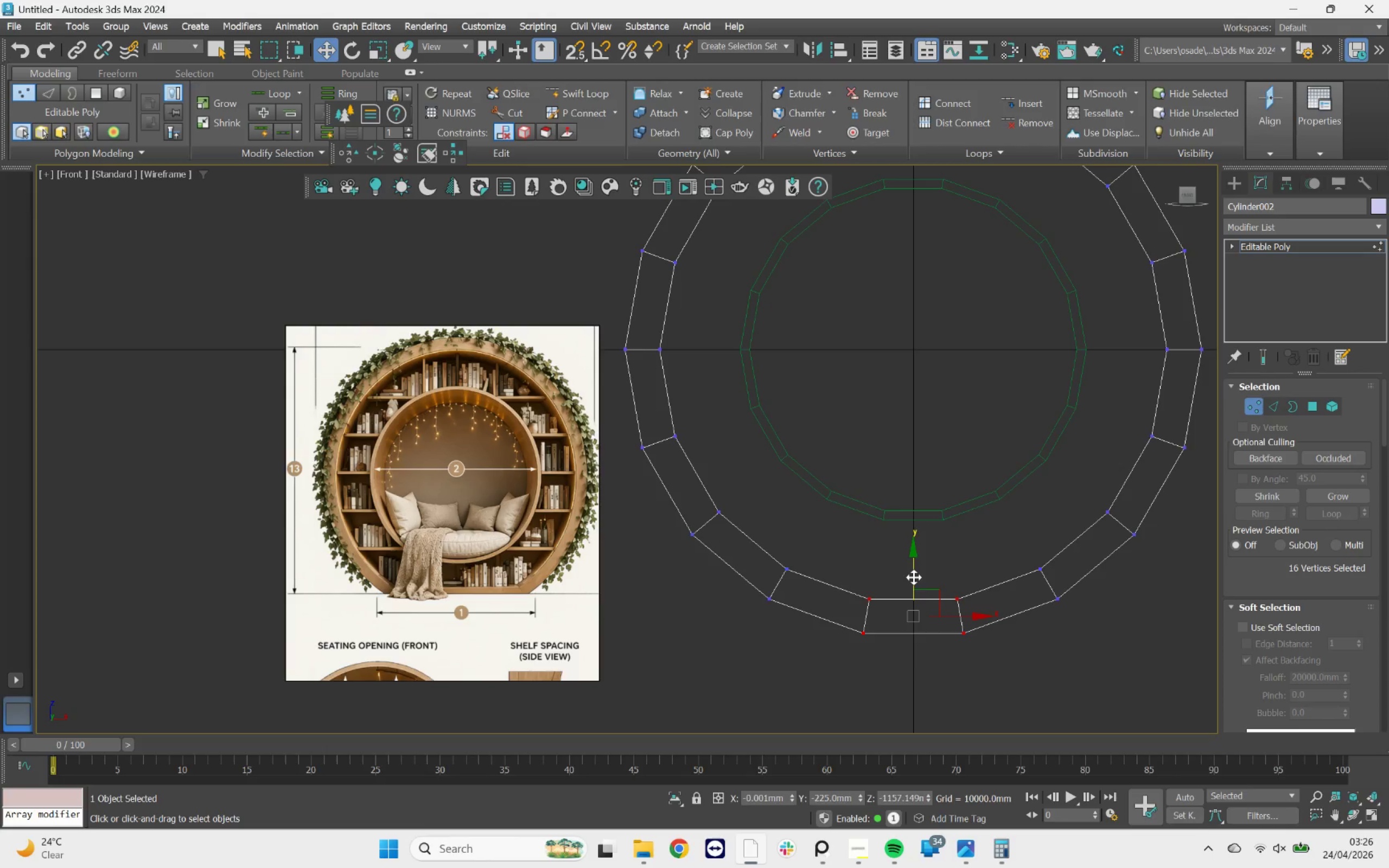 
key(S)
 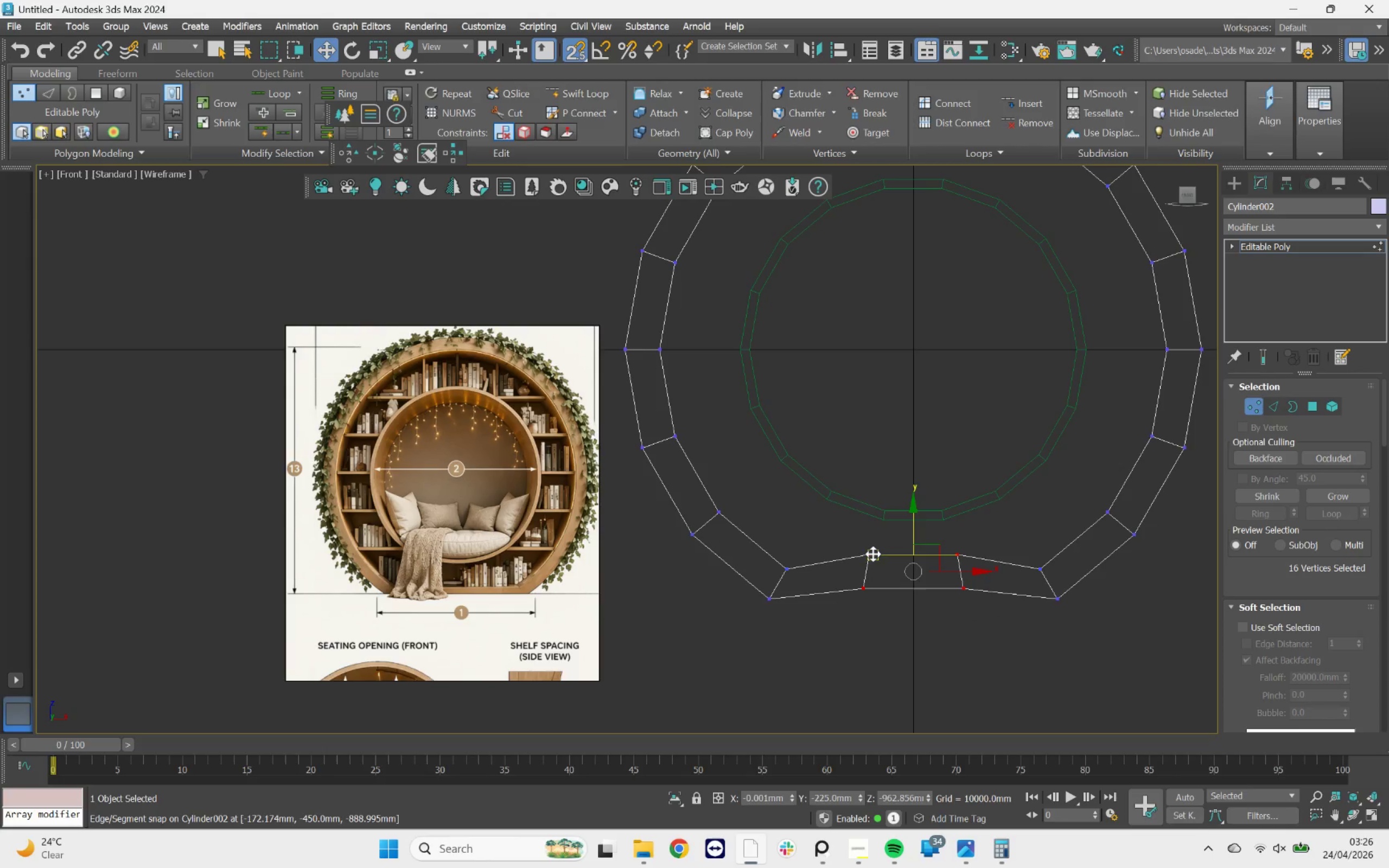 
left_click_drag(start_coordinate=[866, 552], to_coordinate=[795, 570])
 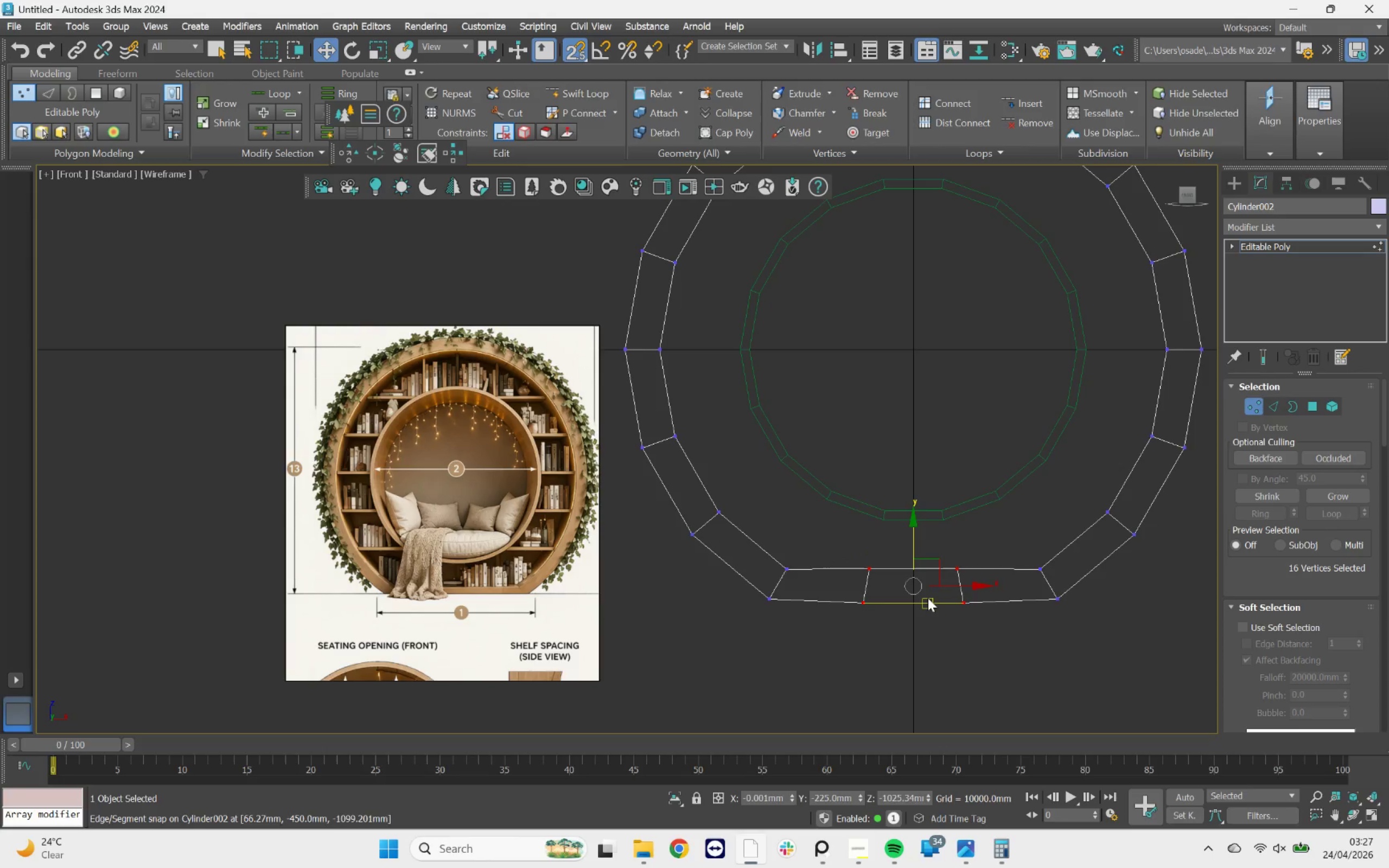 
scroll: coordinate [965, 584], scroll_direction: up, amount: 1.0
 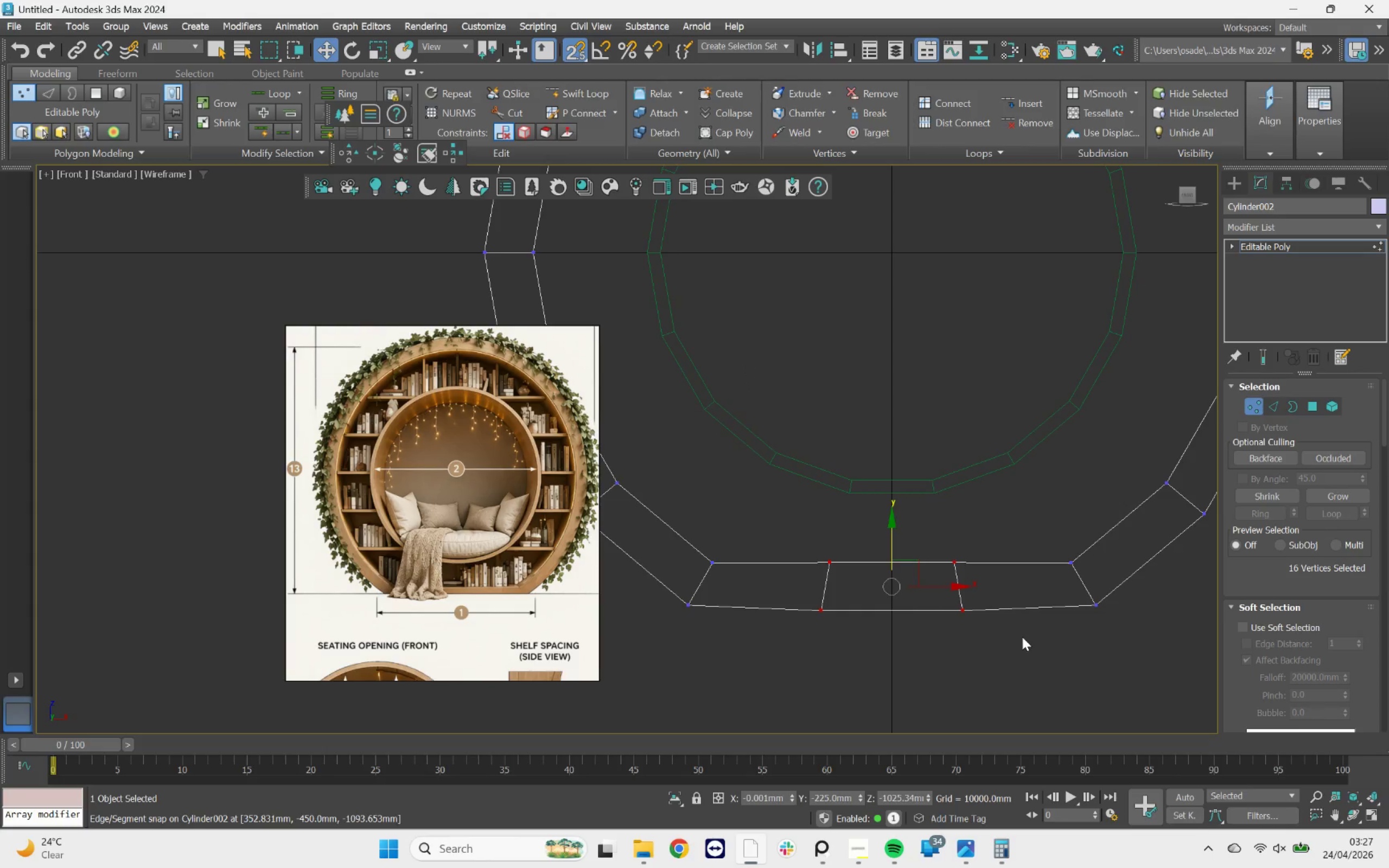 
left_click_drag(start_coordinate=[1025, 644], to_coordinate=[810, 604])
 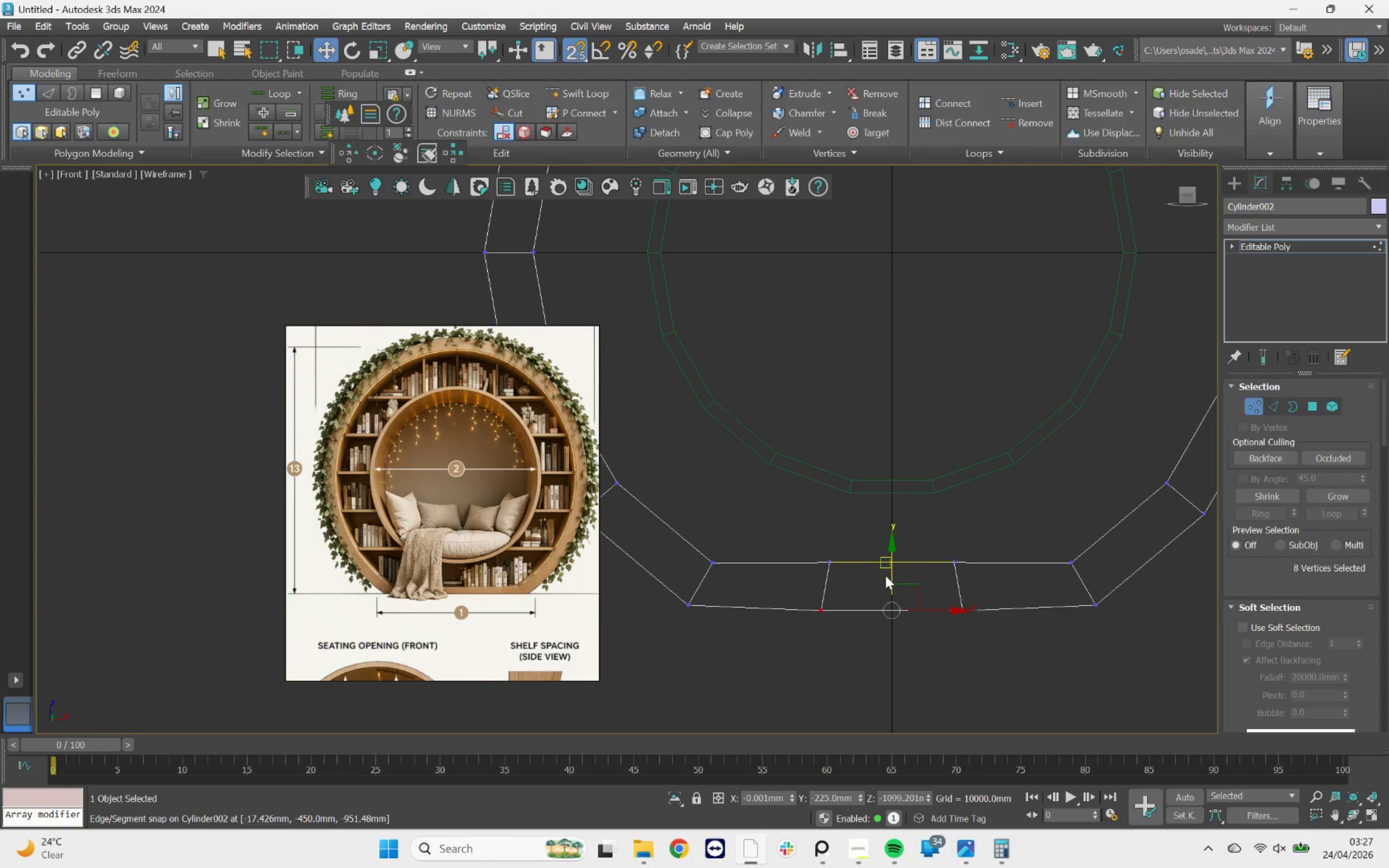 
left_click_drag(start_coordinate=[891, 576], to_coordinate=[693, 609])
 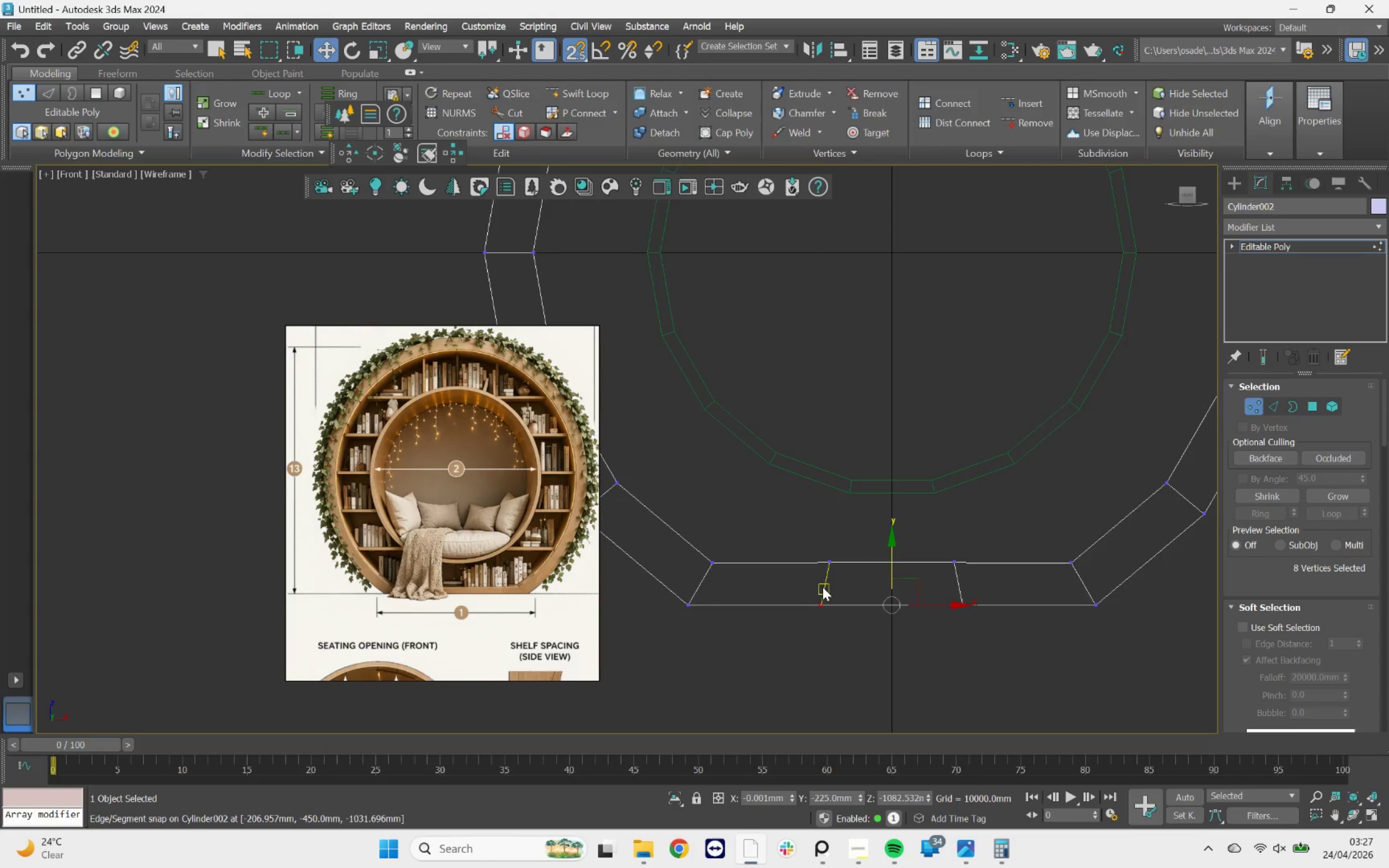 
scroll: coordinate [823, 587], scroll_direction: down, amount: 2.0
 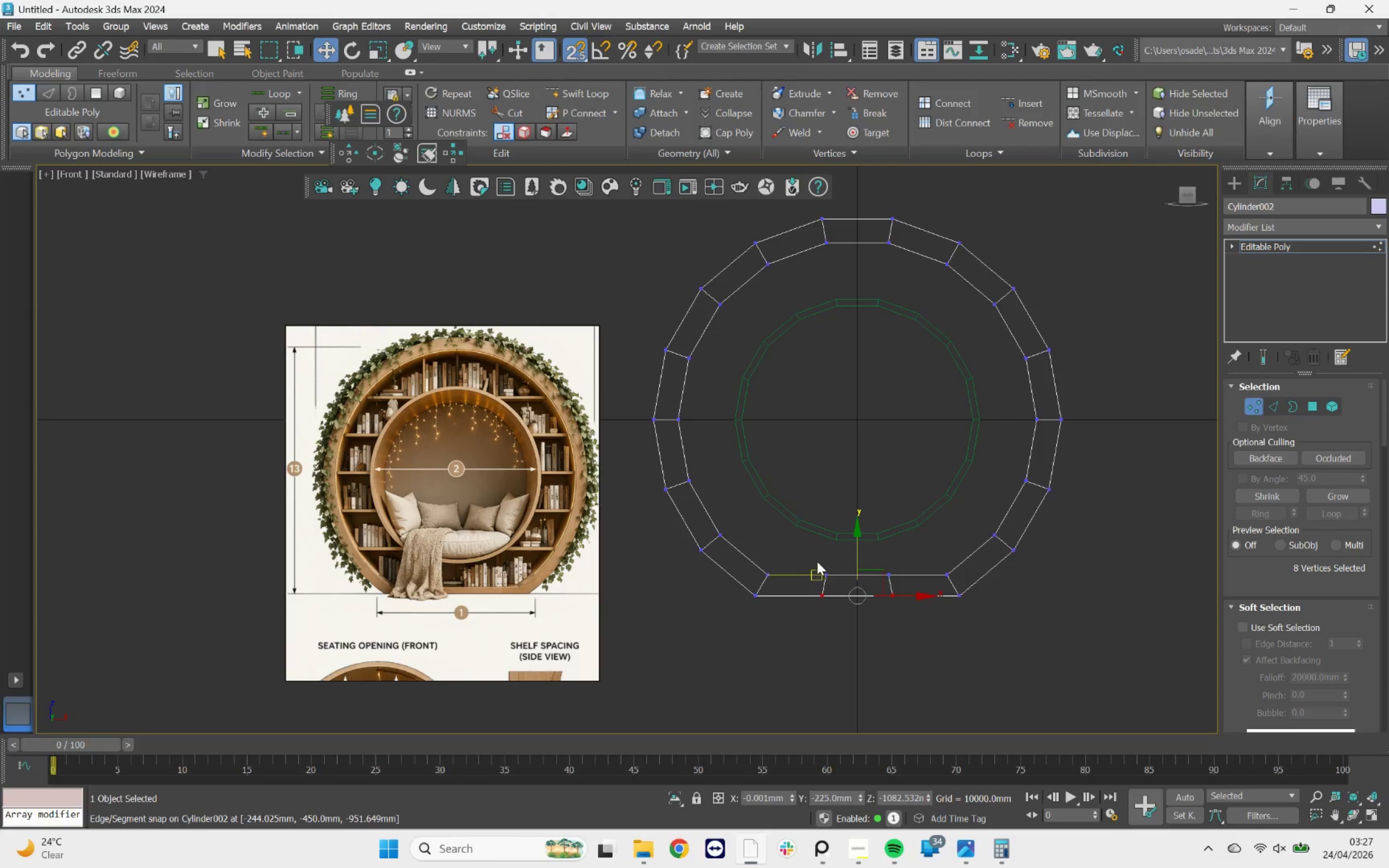 
scroll: coordinate [817, 563], scroll_direction: up, amount: 2.0
 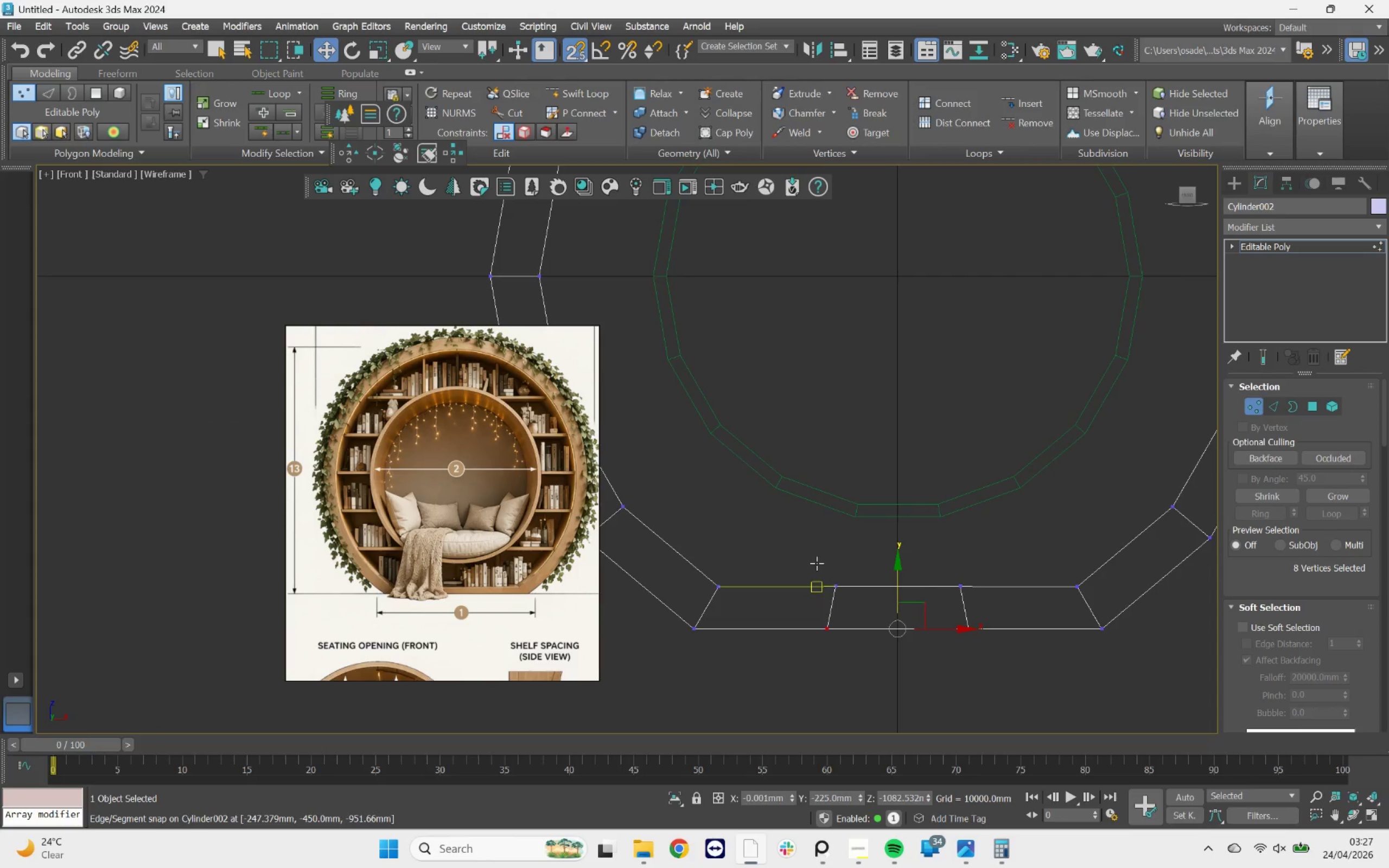 
key(S)
 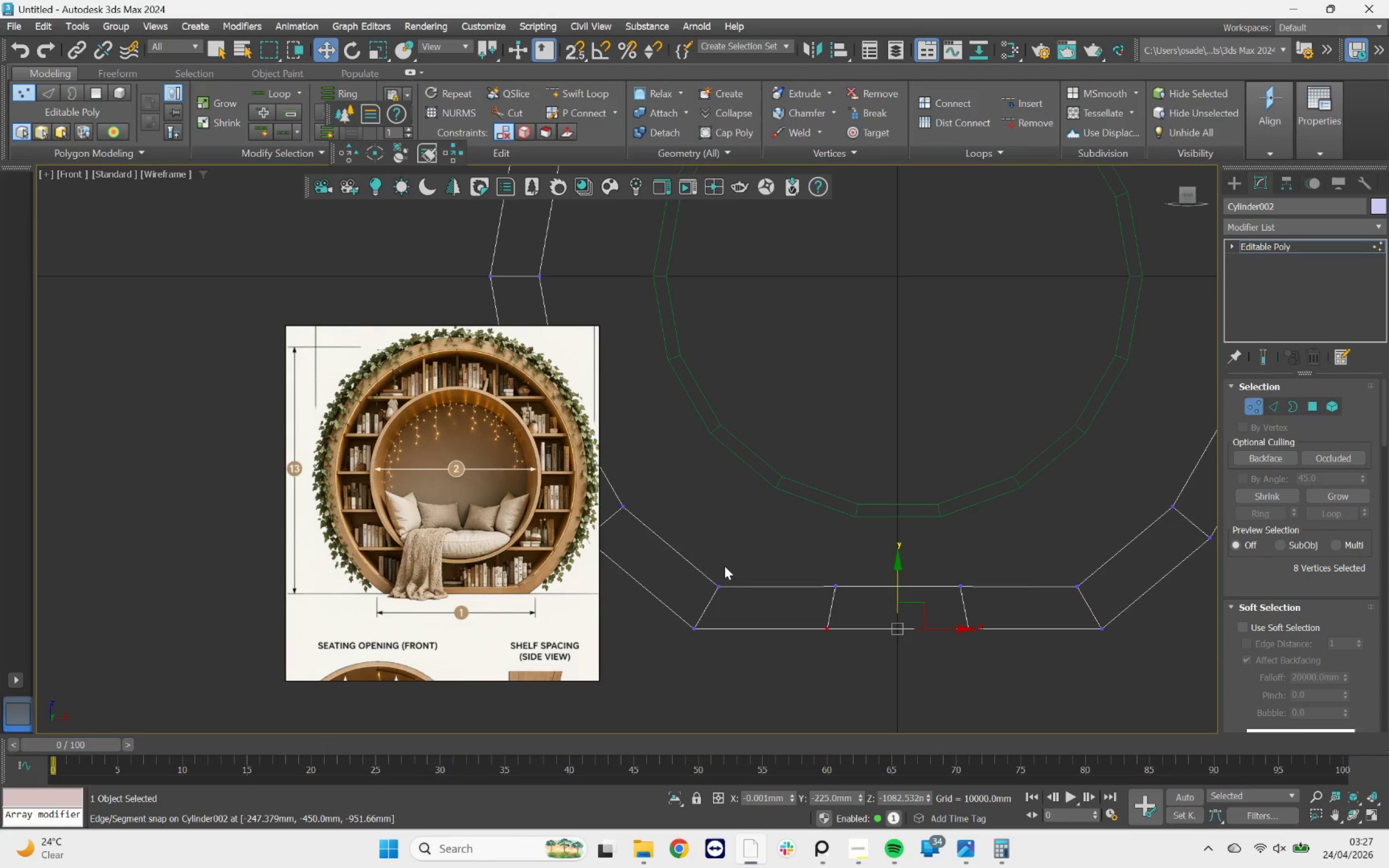 
left_click_drag(start_coordinate=[1142, 662], to_coordinate=[662, 624])
 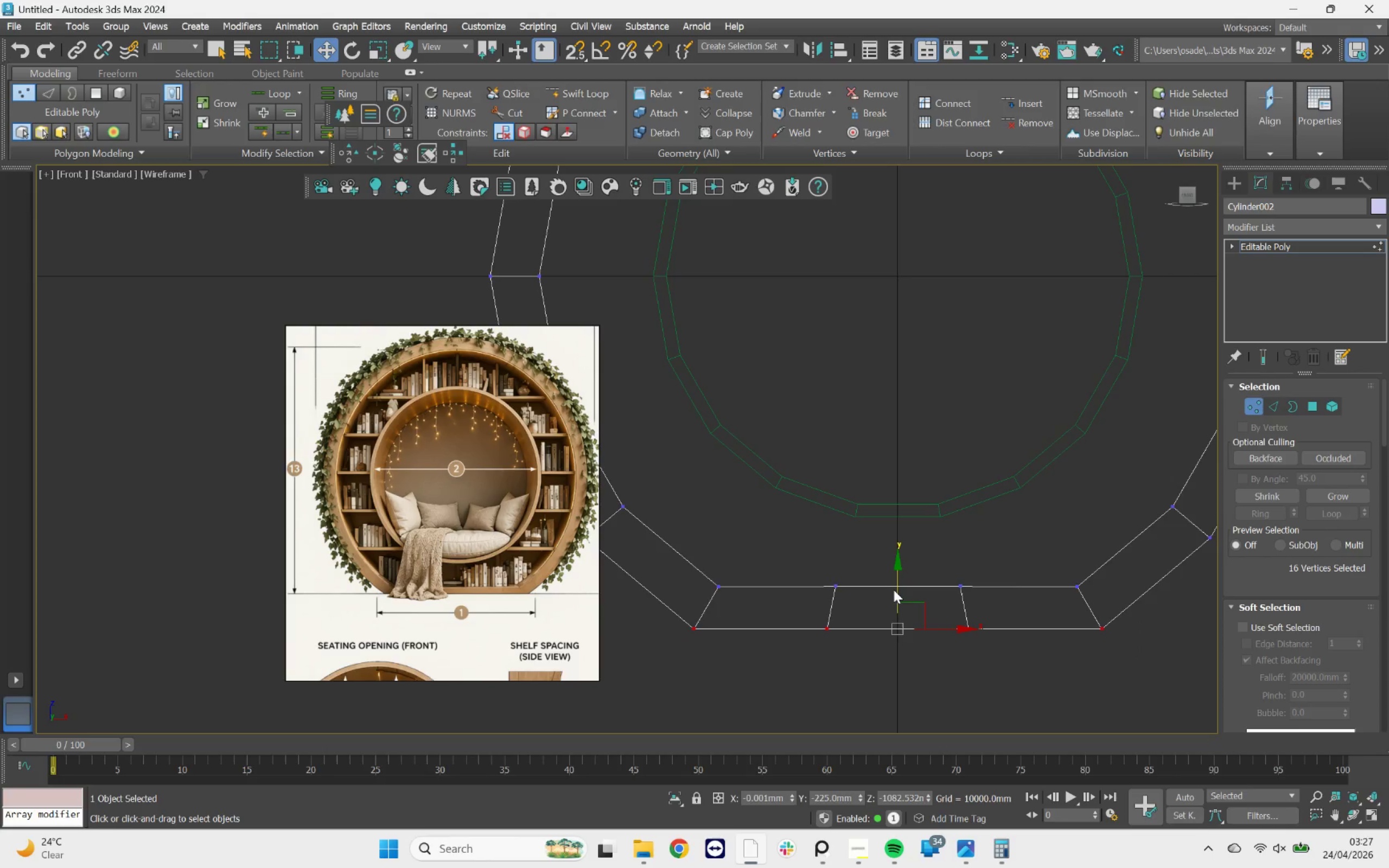 
left_click_drag(start_coordinate=[899, 584], to_coordinate=[894, 572])
 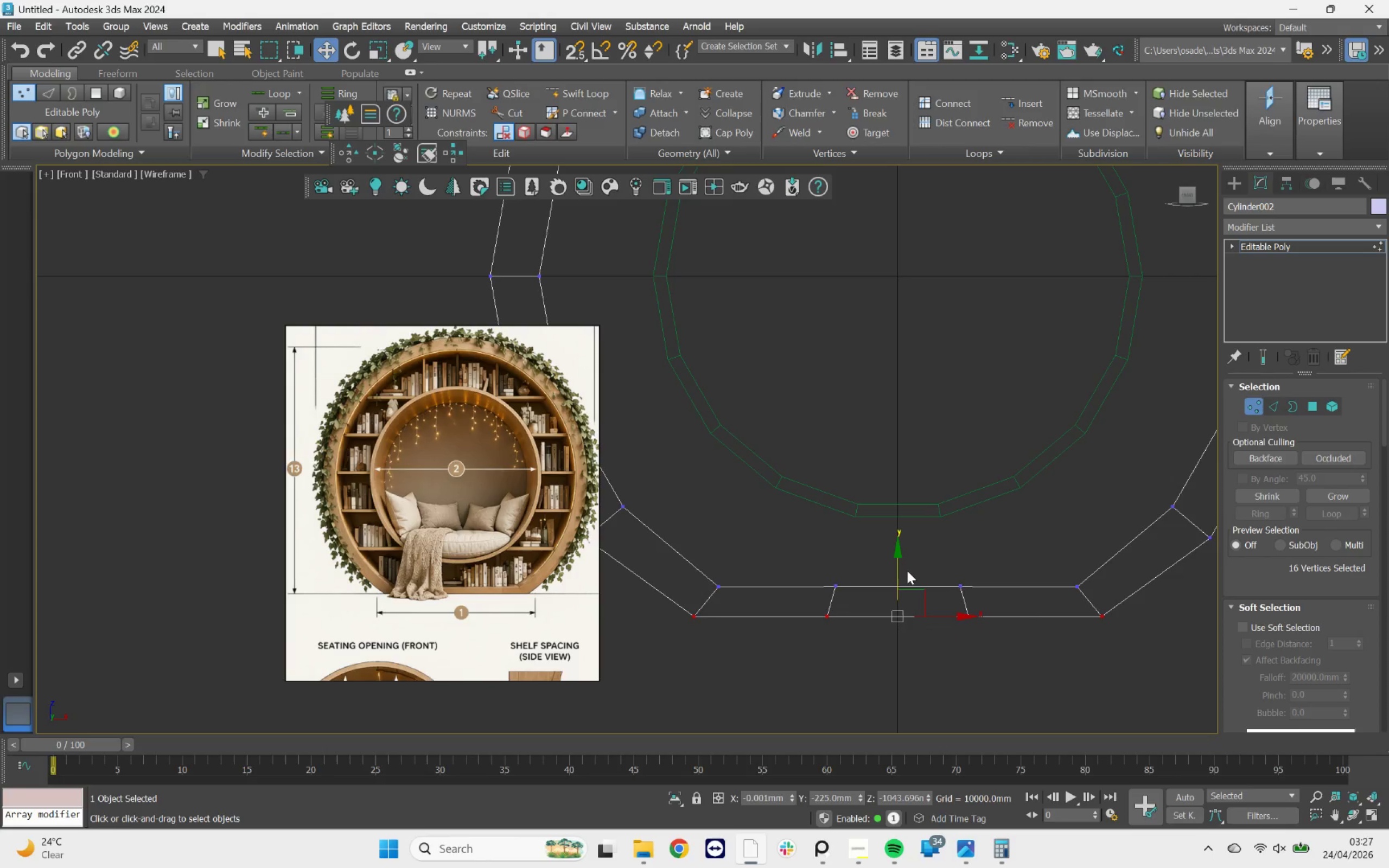 
key(Control+ControlLeft)
 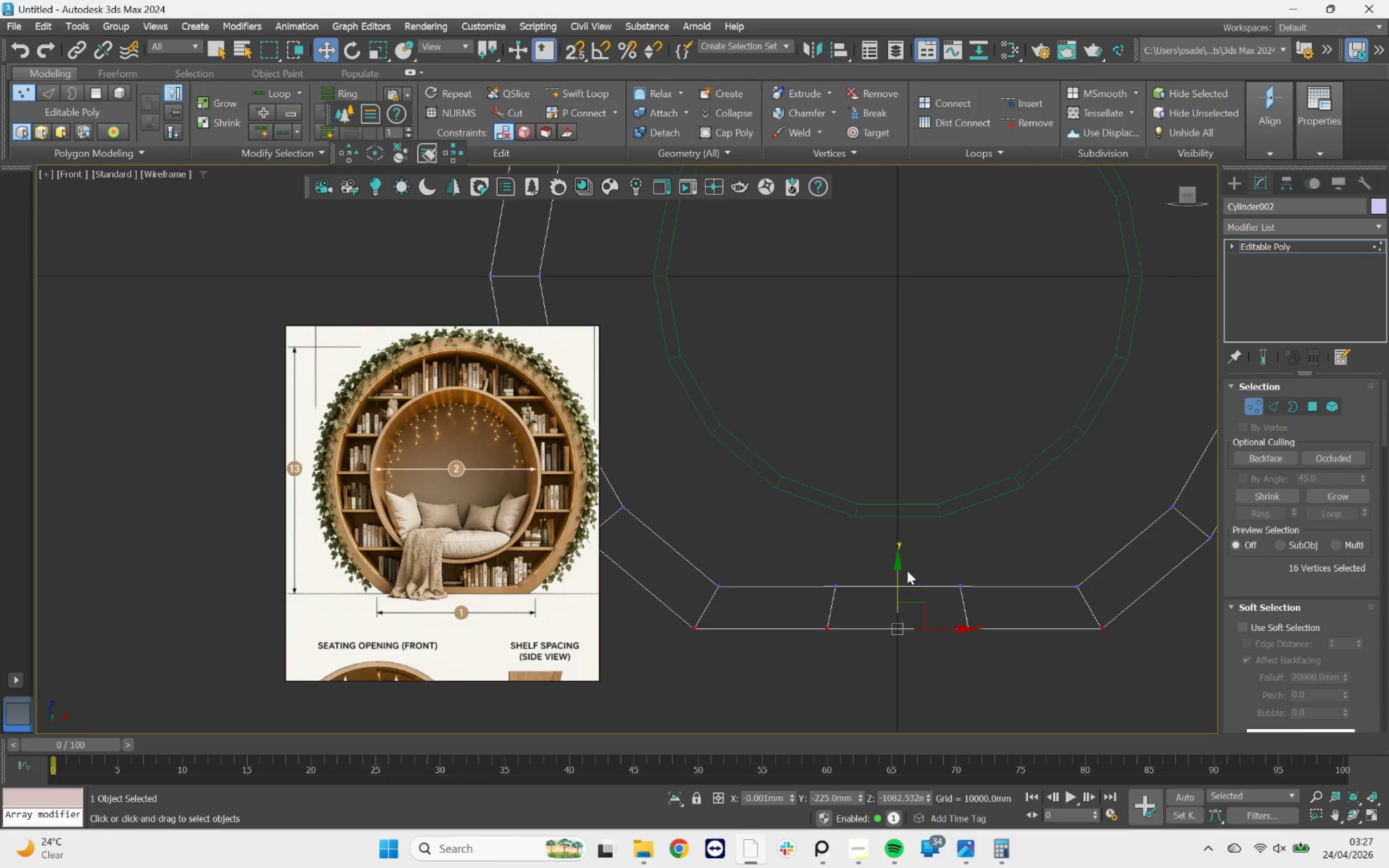 
key(Control+Z)
 